 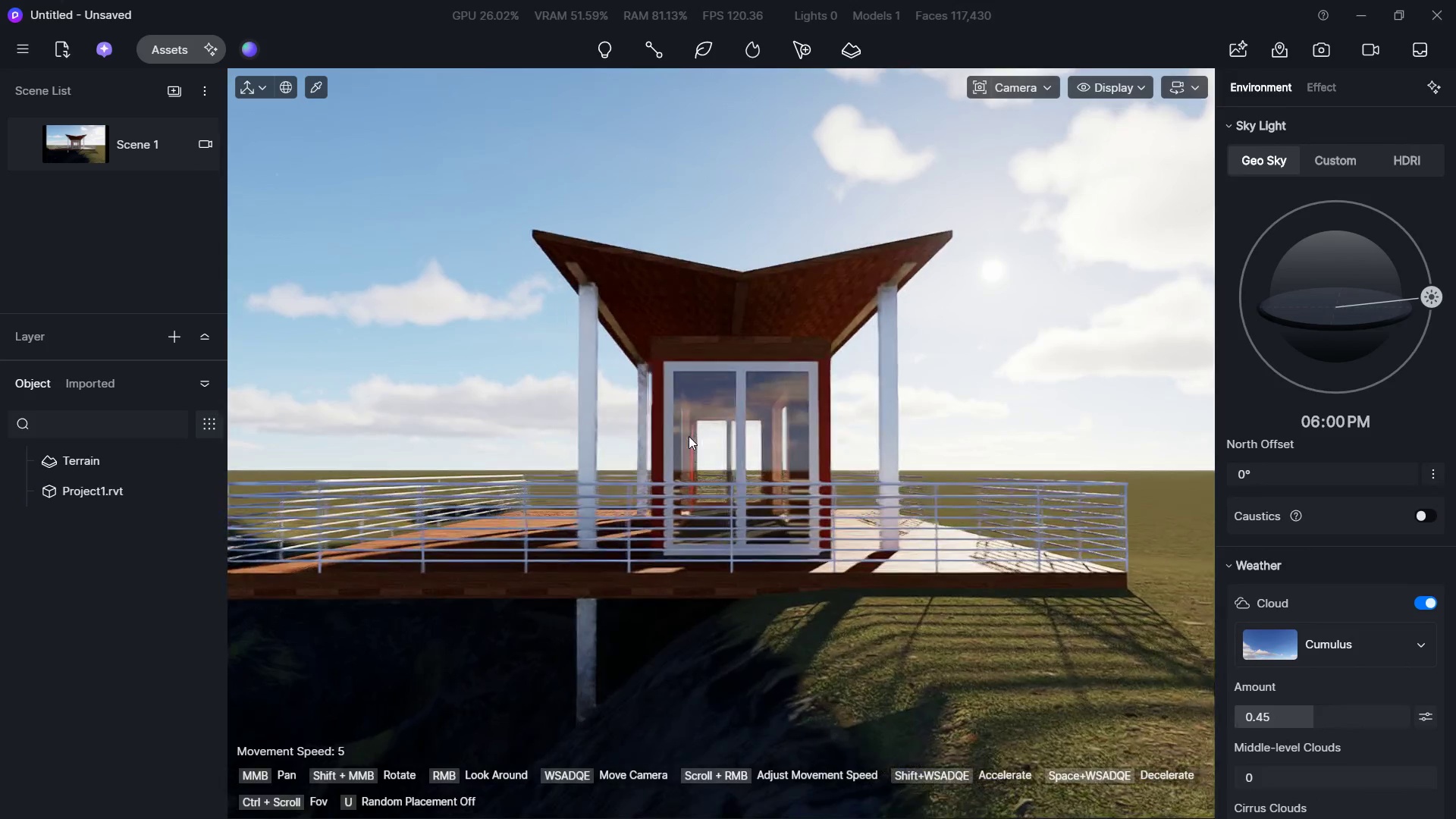 
hold_key(key=W, duration=0.59)
 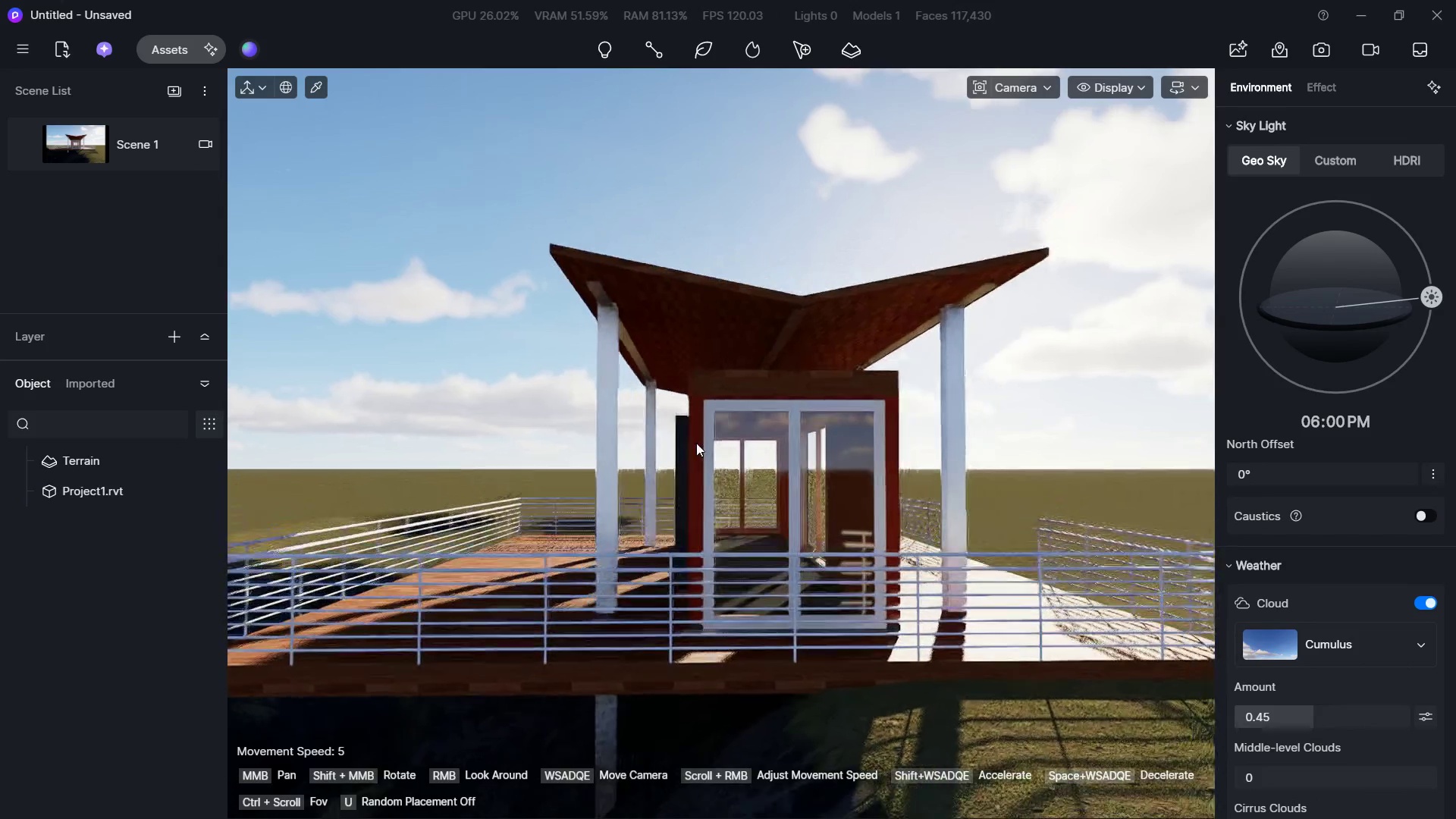 
hold_key(key=Q, duration=1.25)
 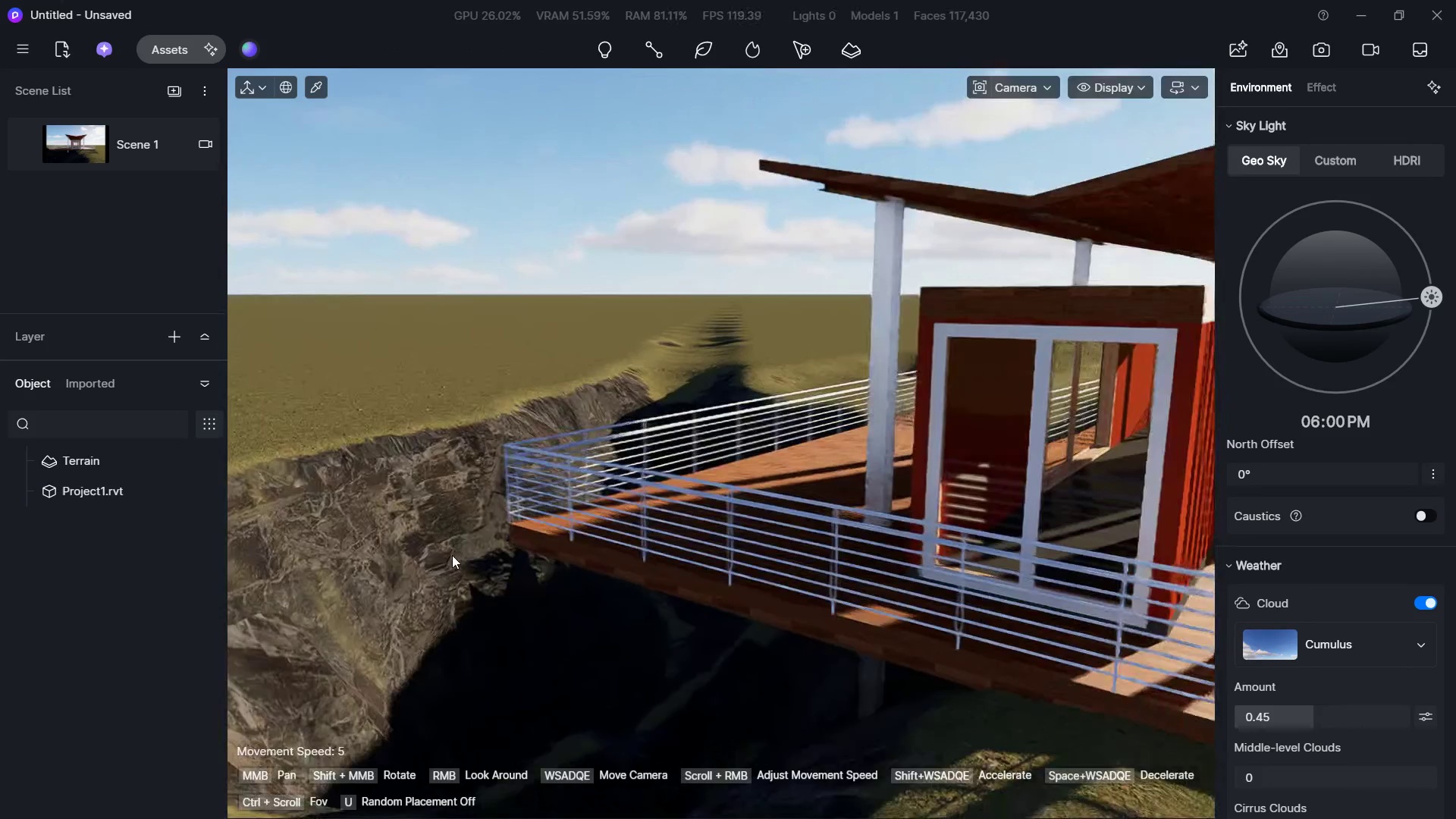 
hold_key(key=D, duration=3.31)
 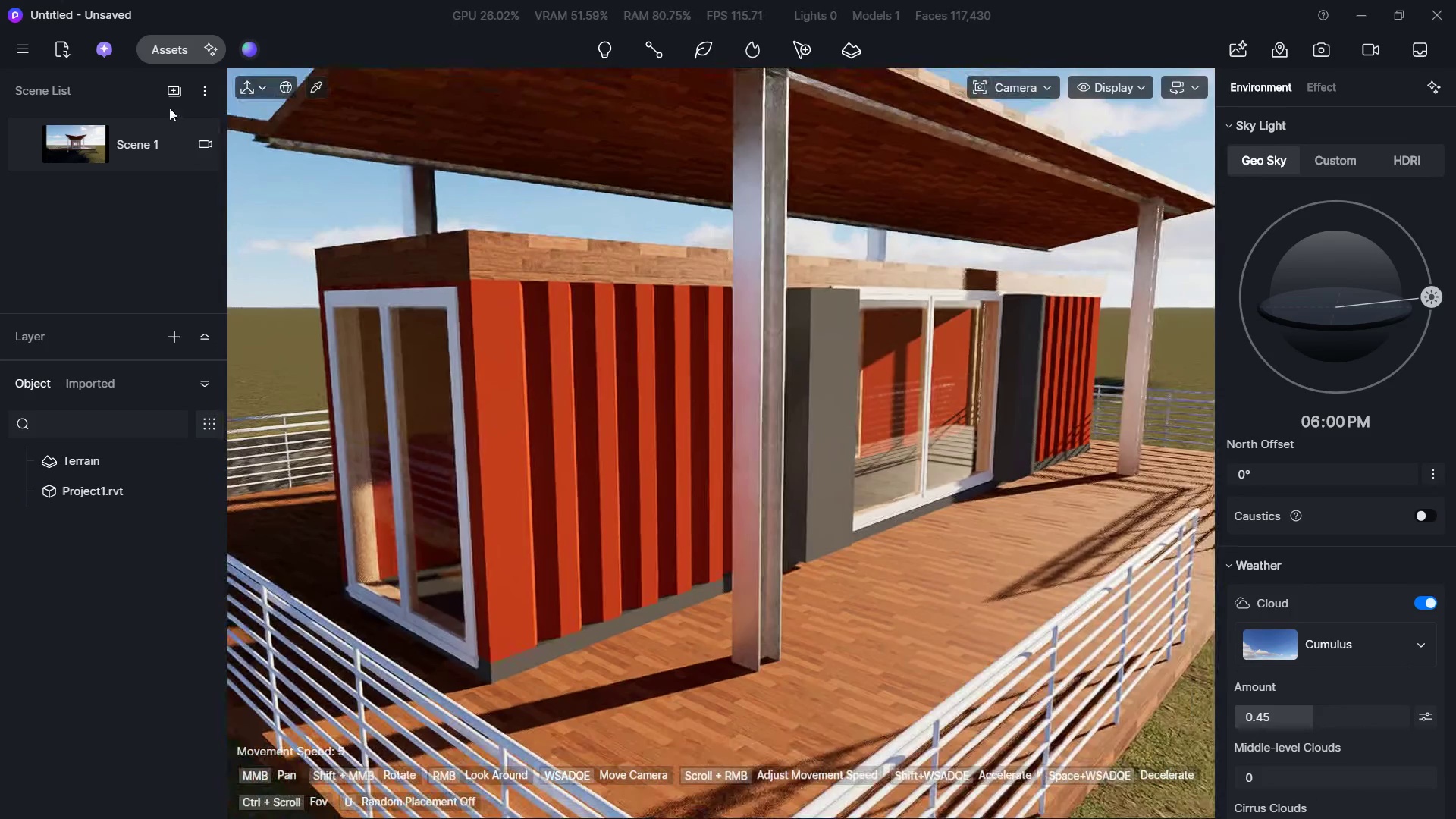 
hold_key(key=W, duration=0.47)
 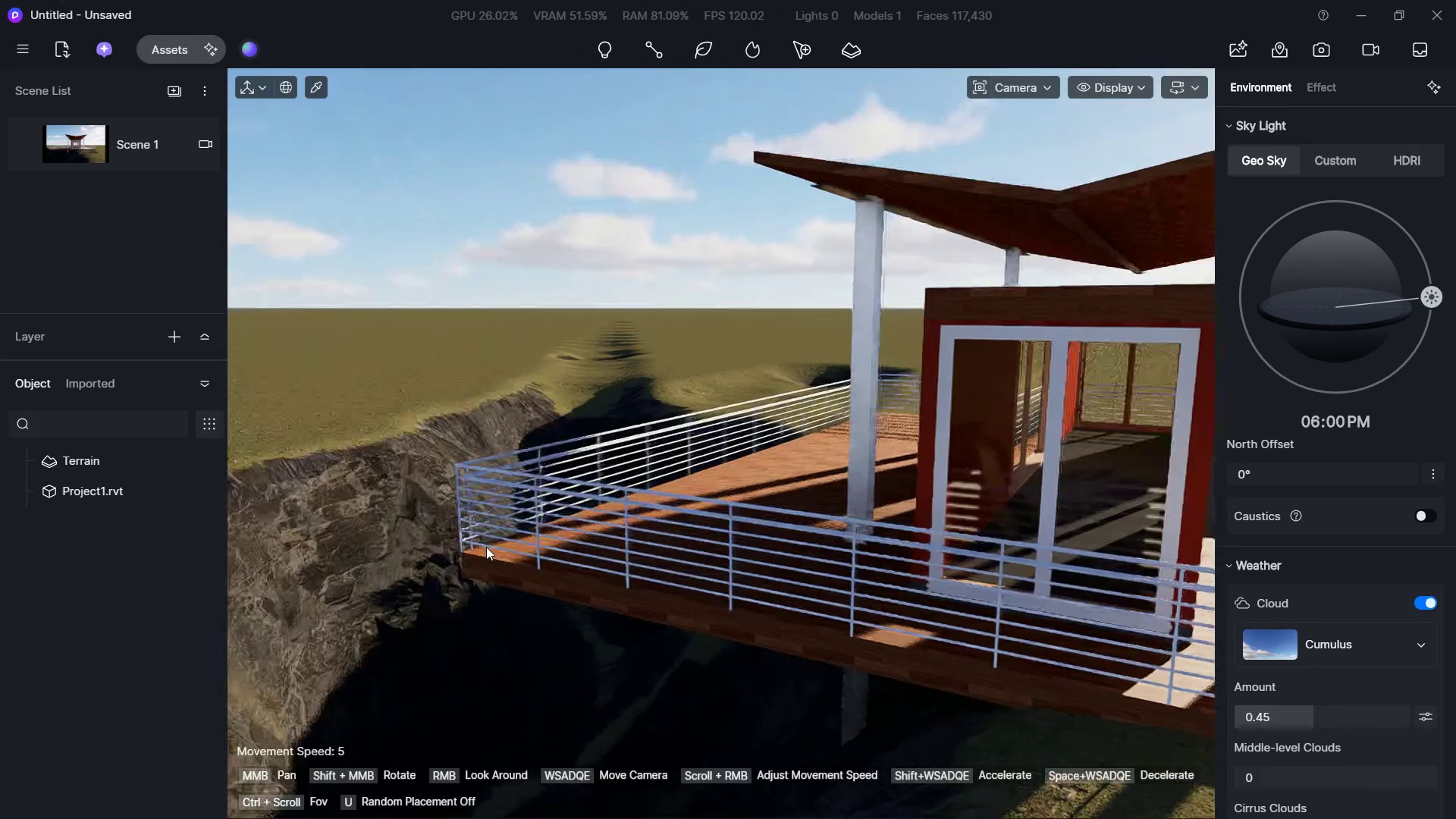 
hold_key(key=S, duration=0.42)
 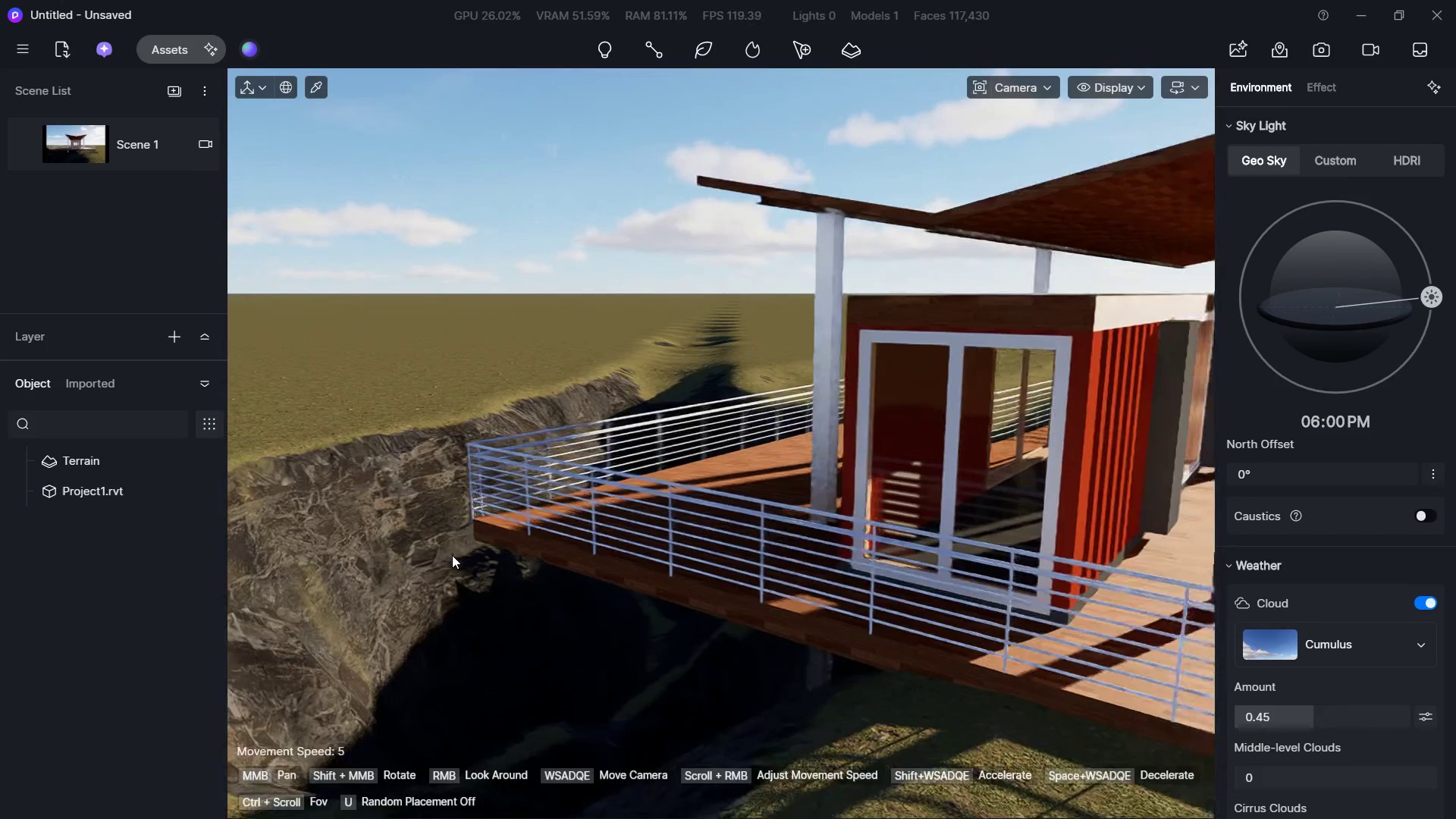 
key(S)
 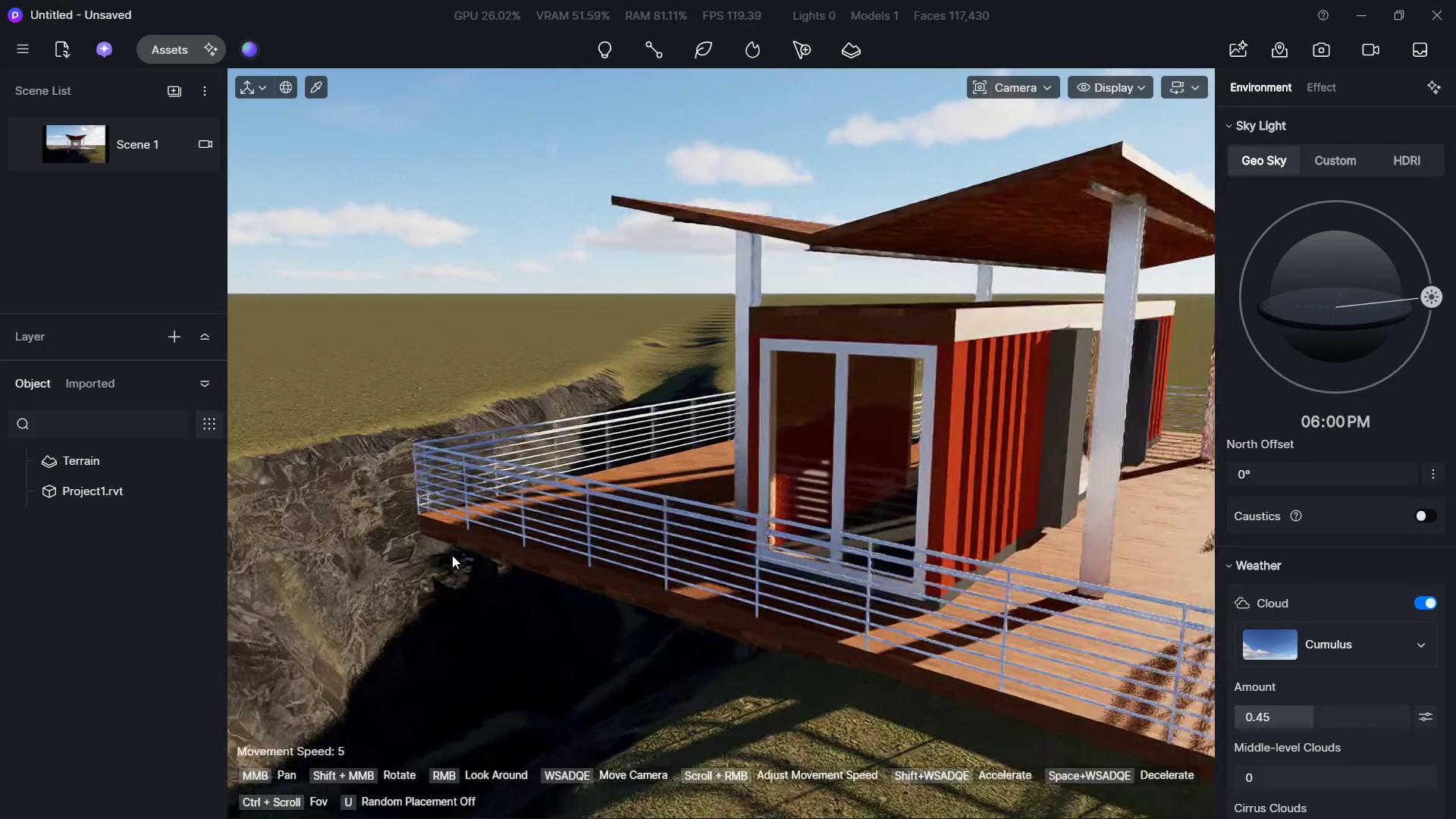 
hold_key(key=W, duration=1.17)
 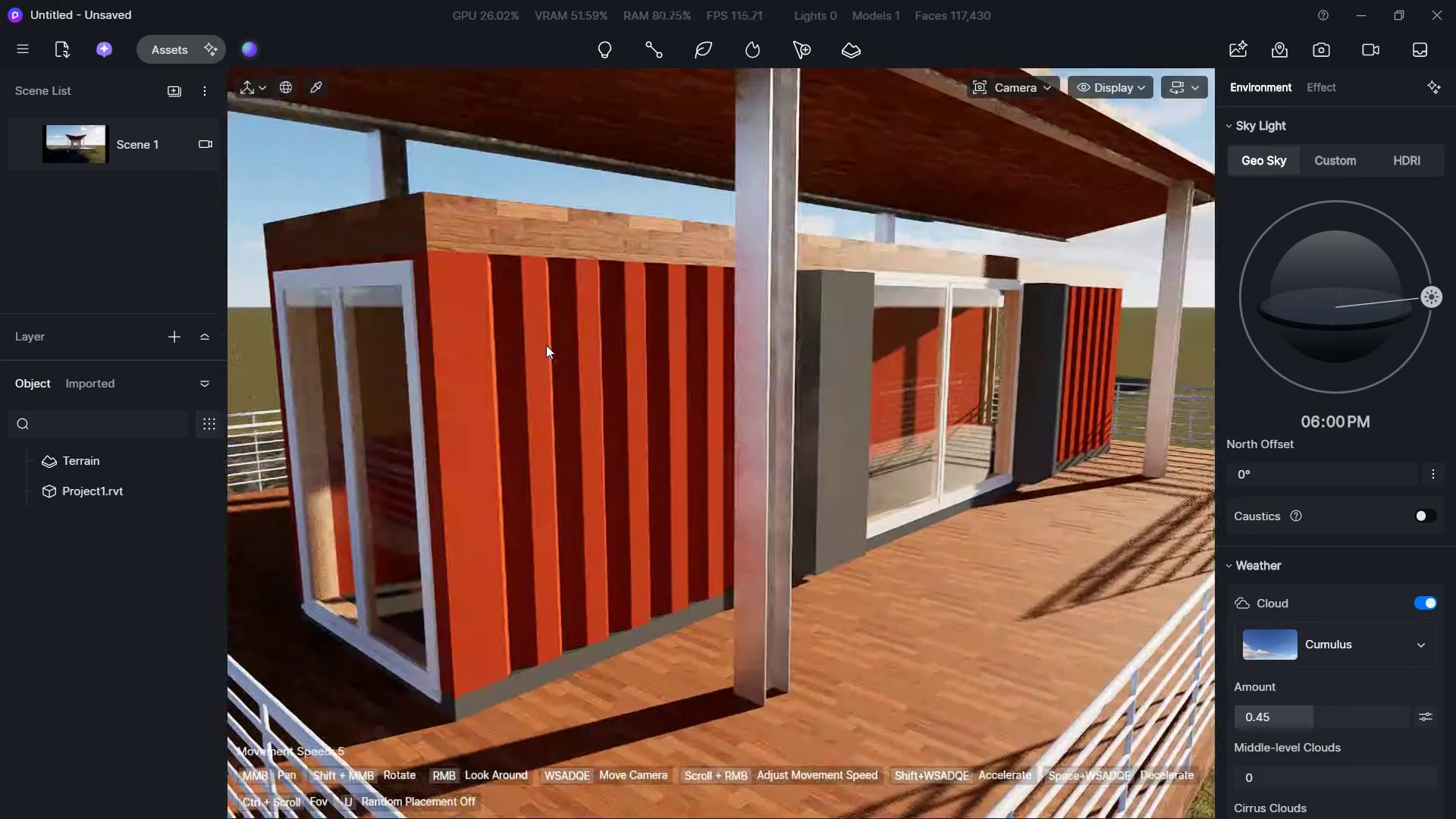 
key(S)
 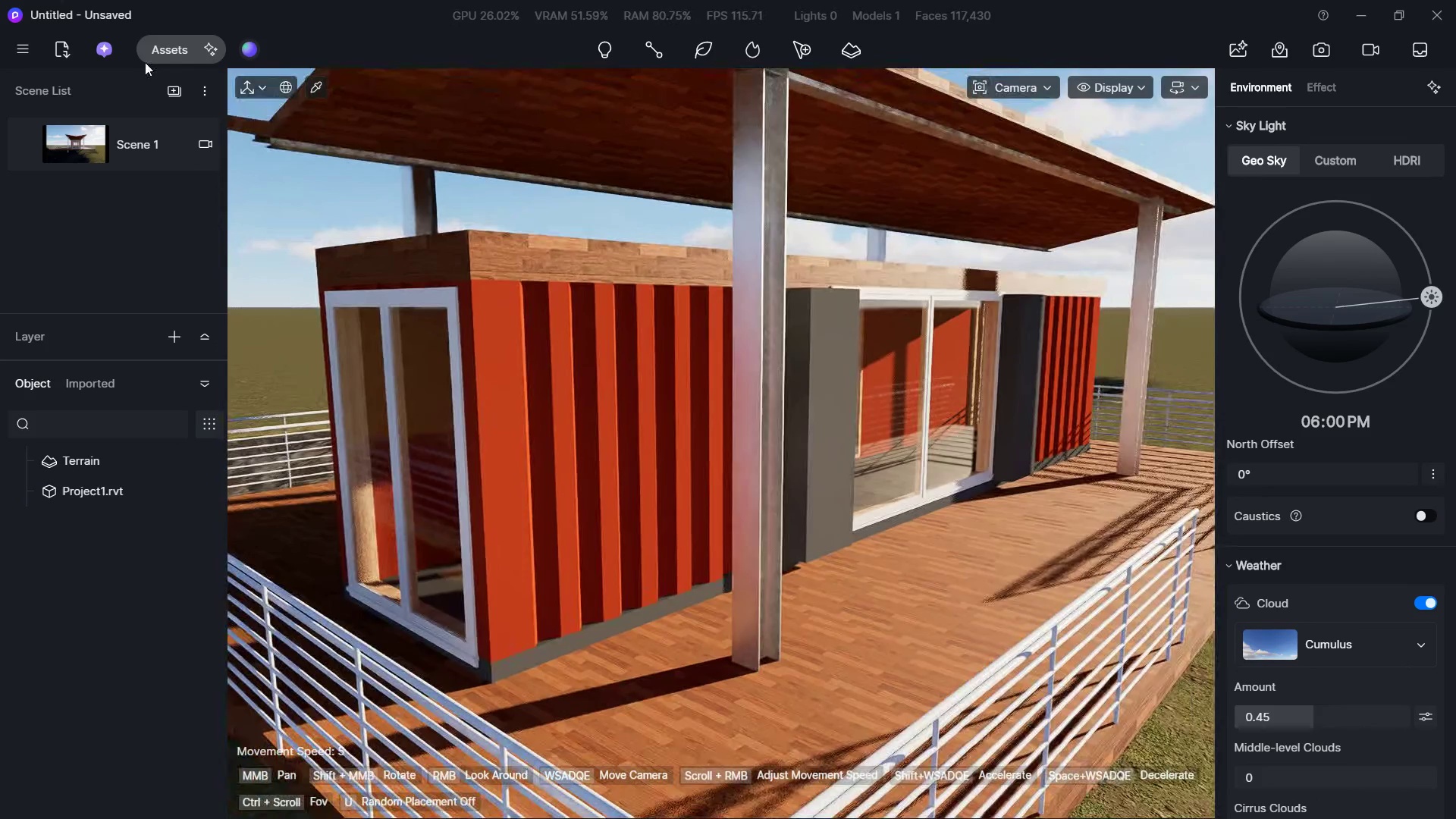 
left_click([146, 54])
 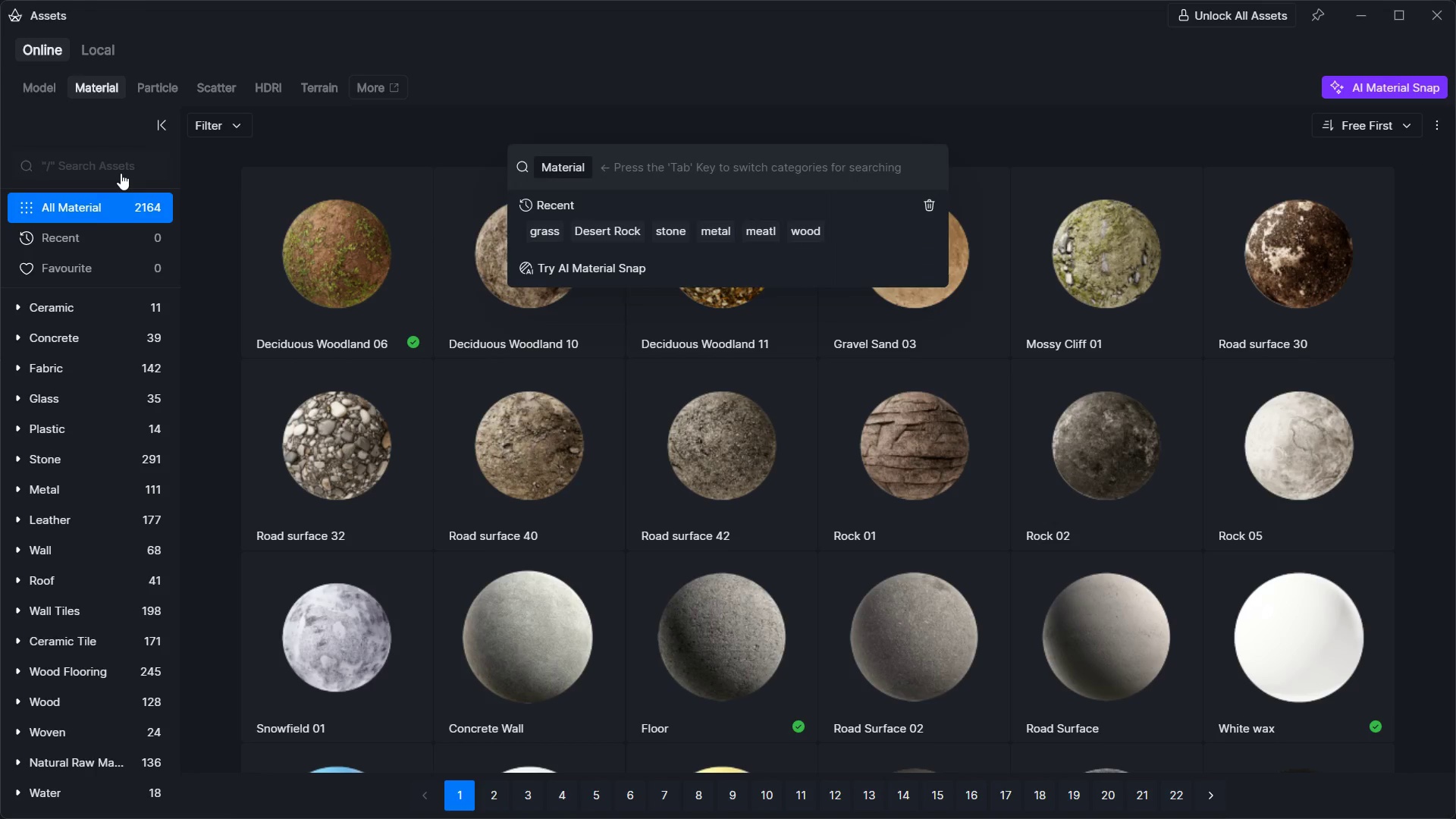 
type(rust)
 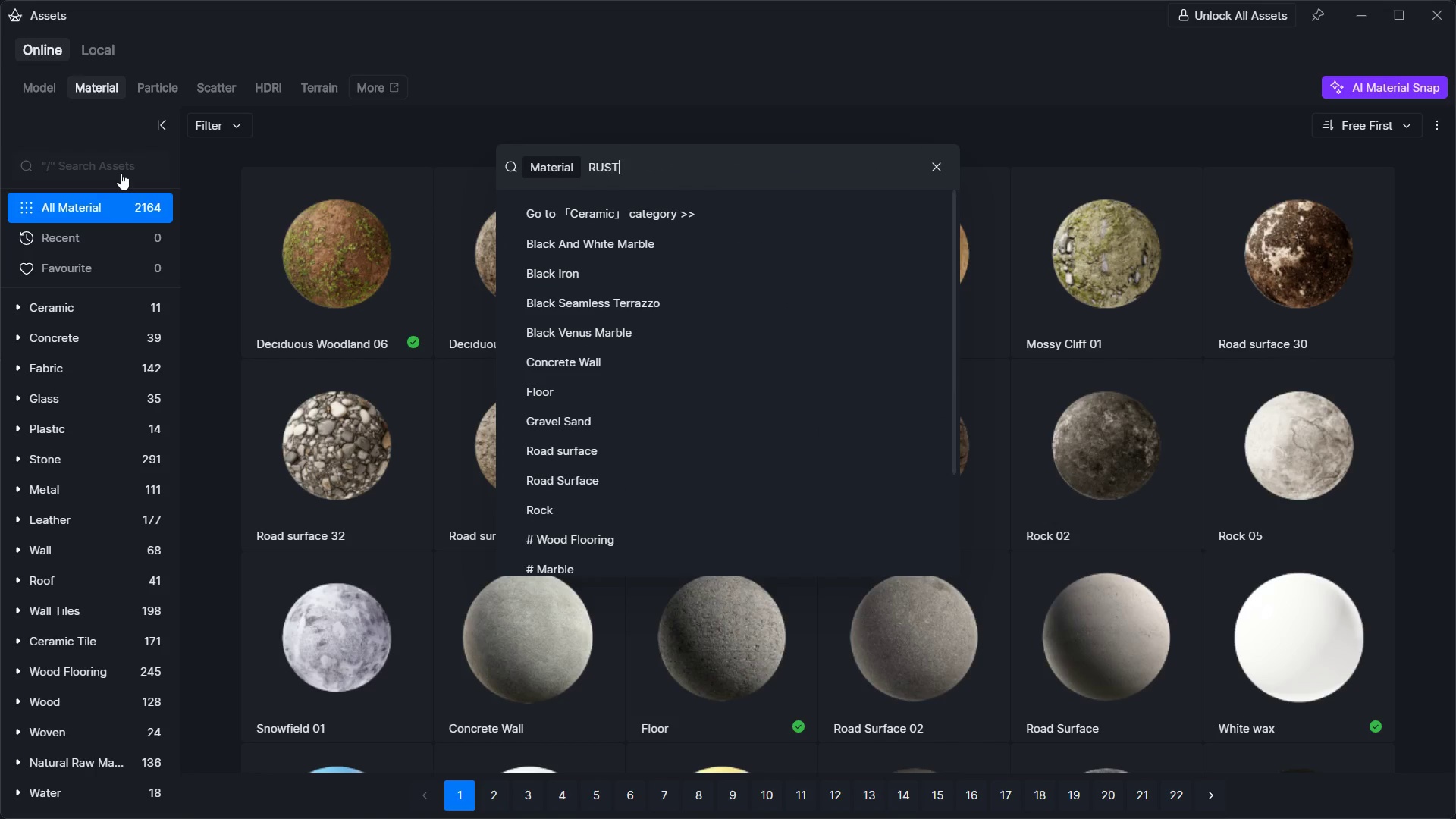 
key(Enter)
 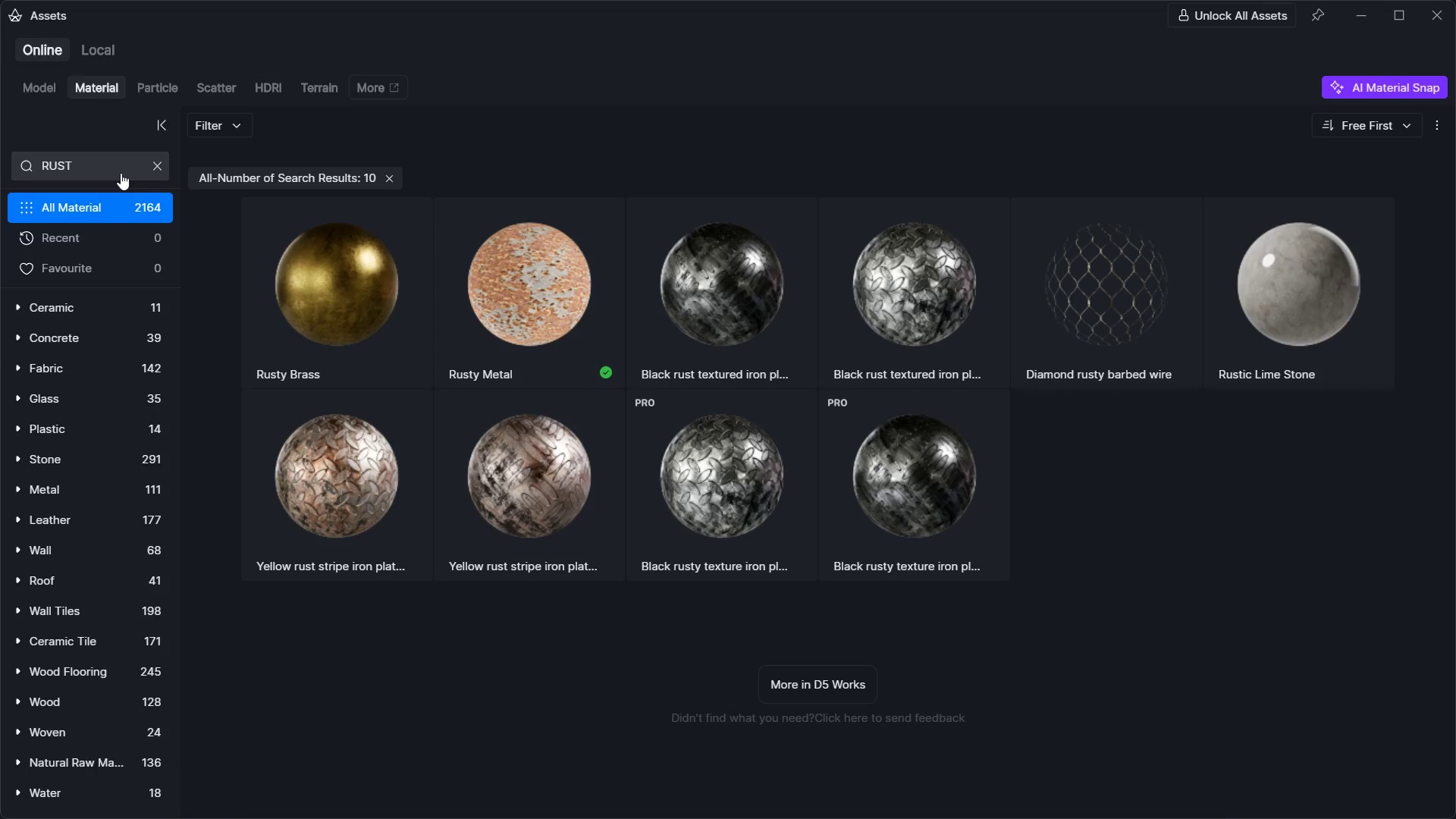 
wait(5.34)
 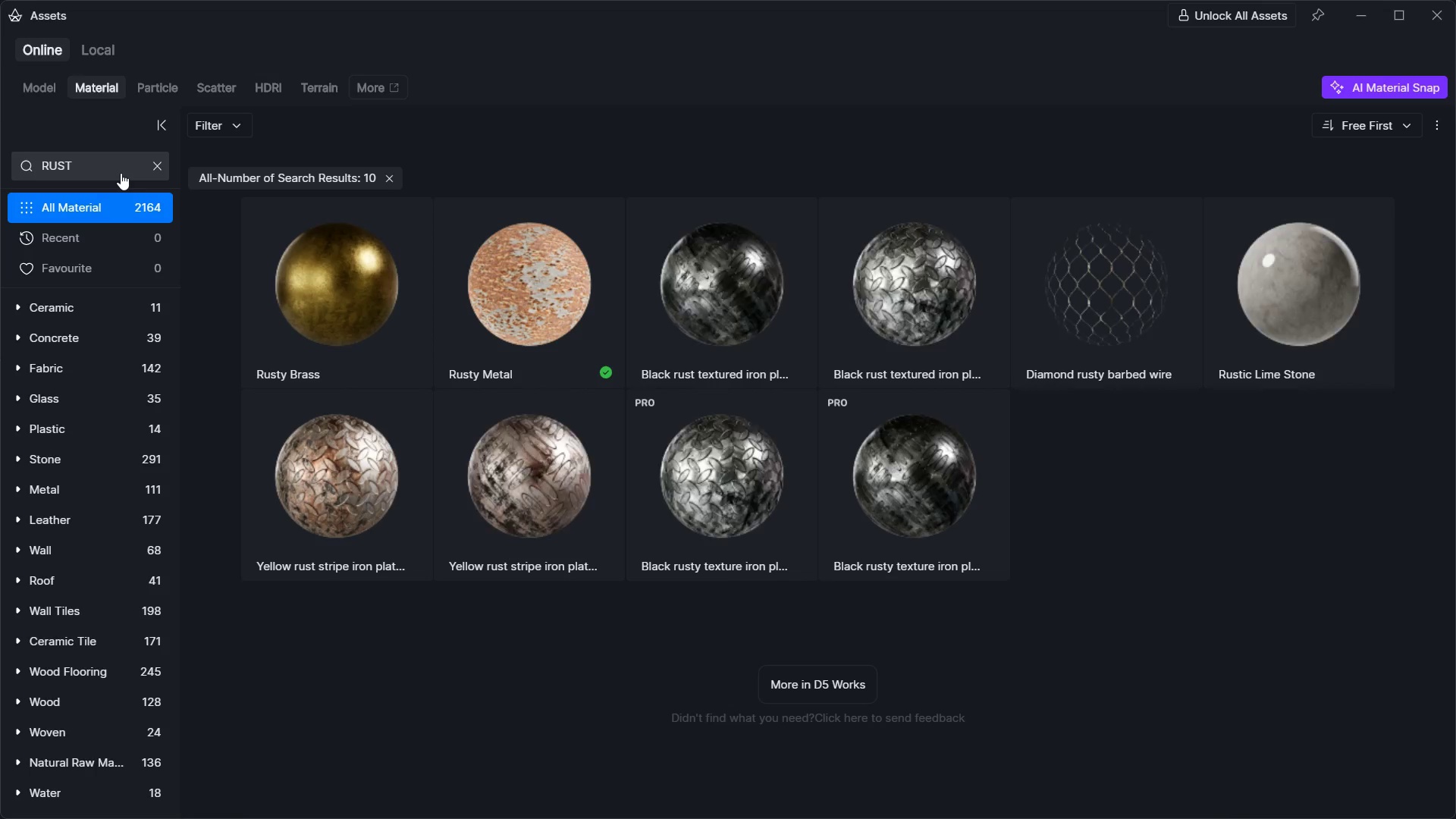 
left_click([529, 332])
 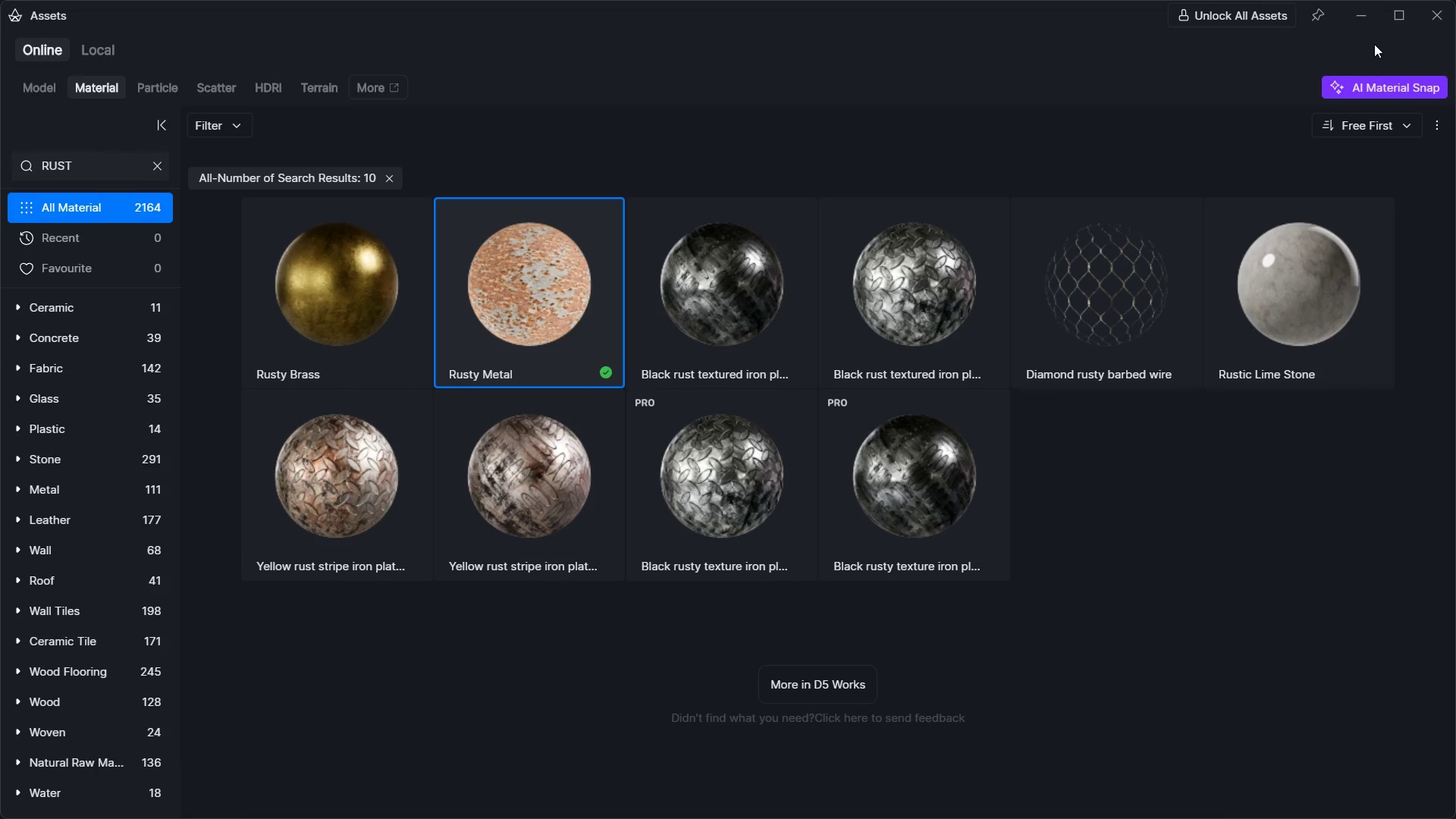 
left_click([1360, 21])
 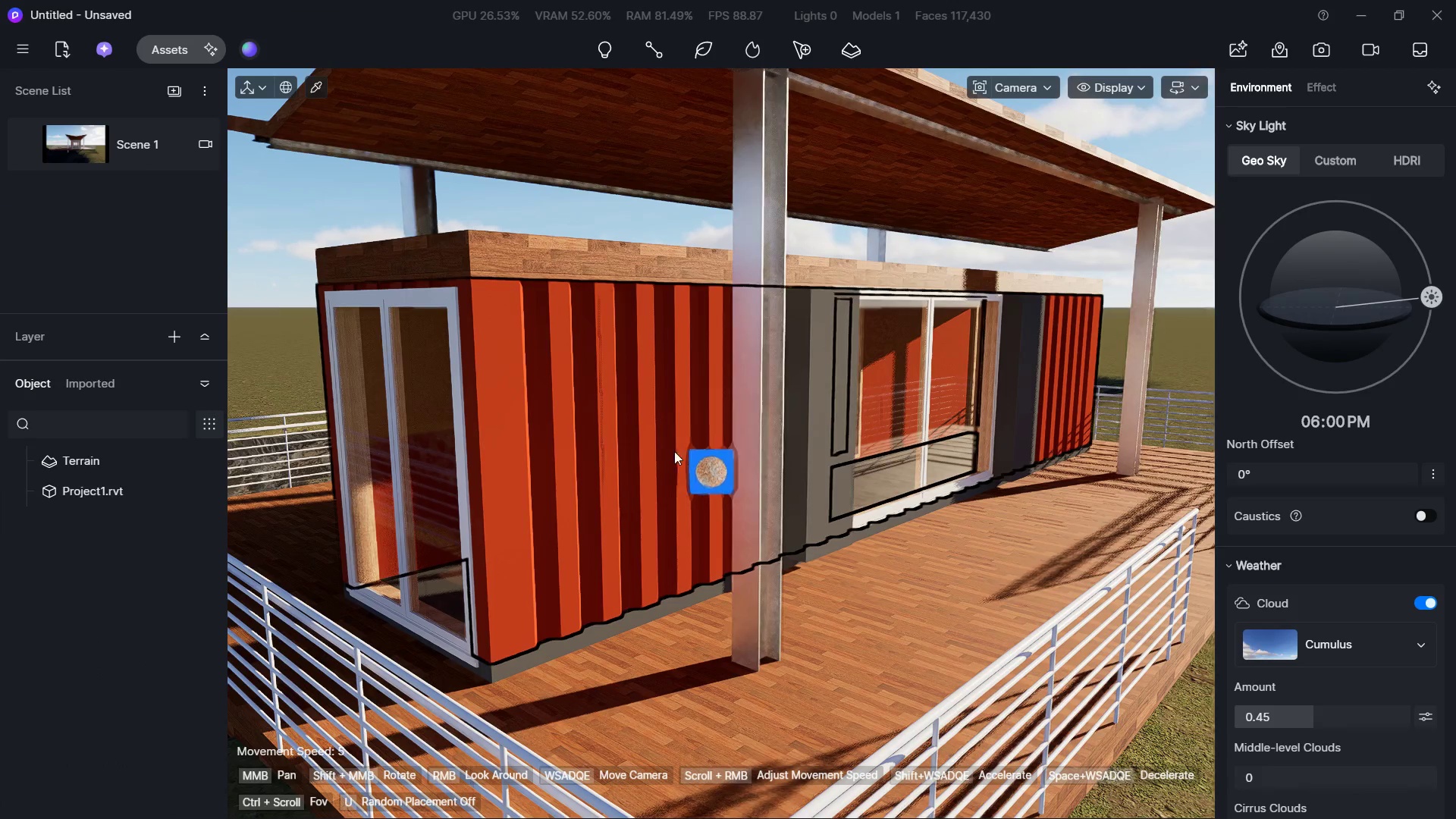 
left_click([673, 451])
 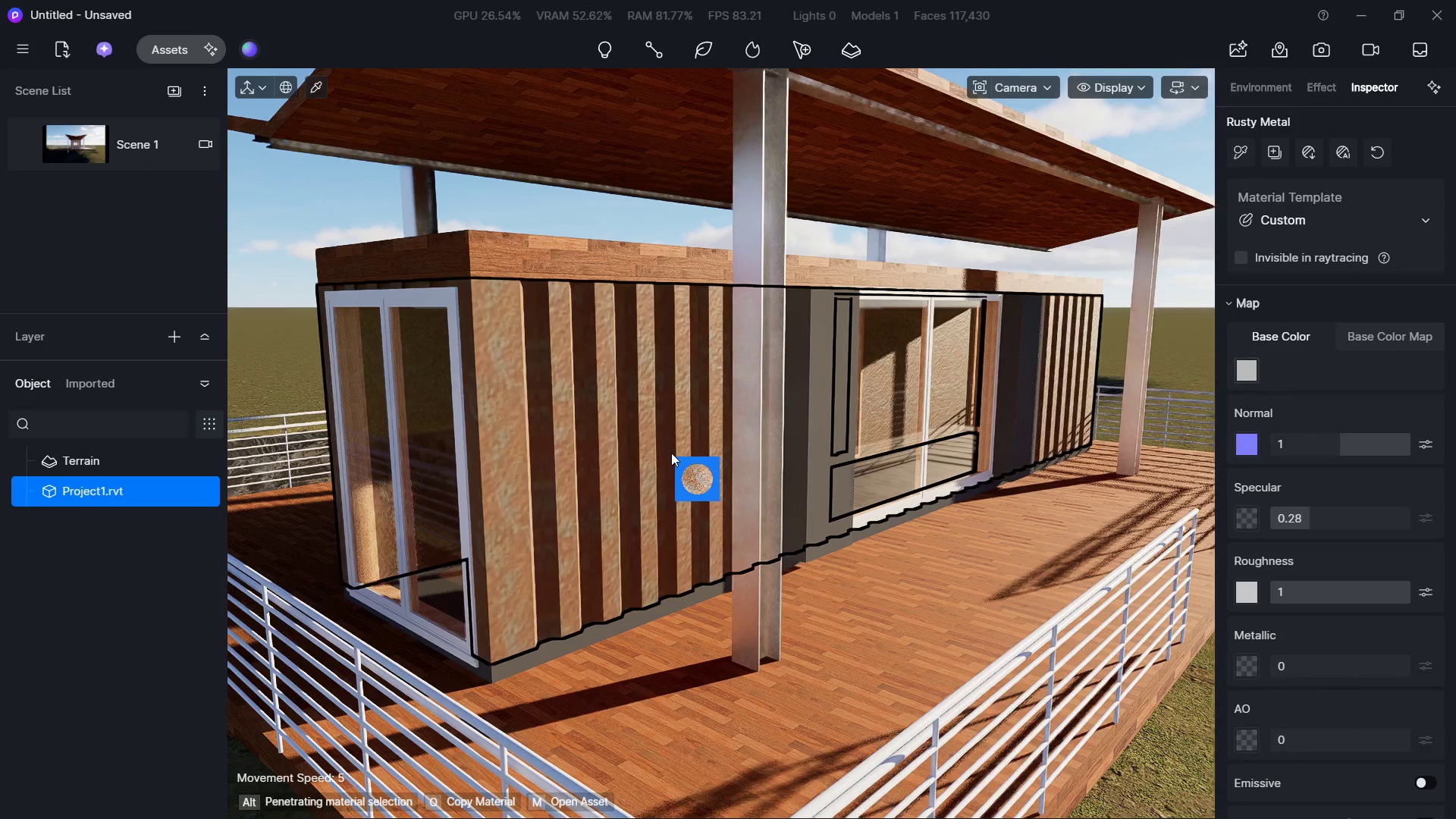 
key(Escape)
 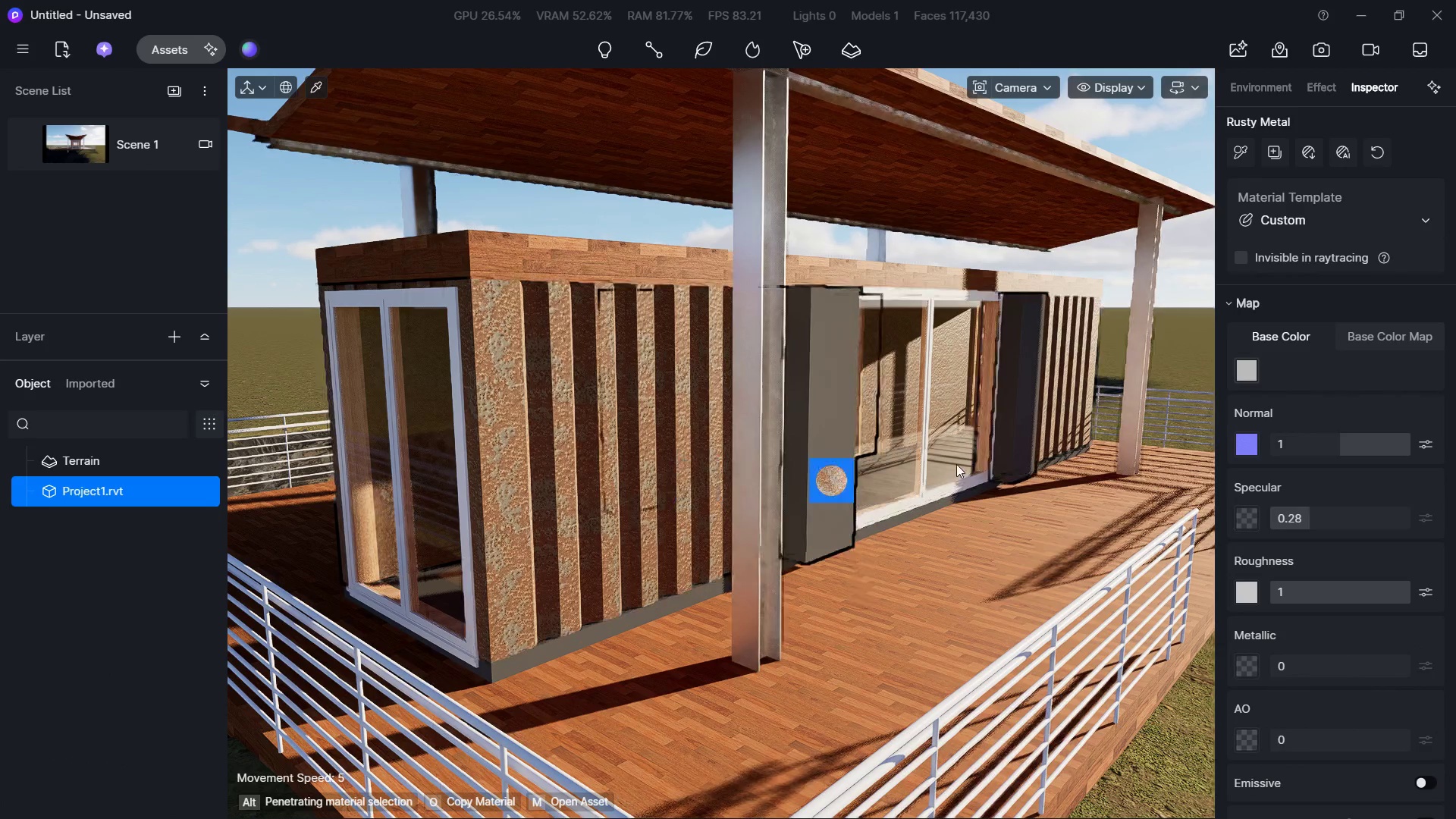 
key(Escape)
 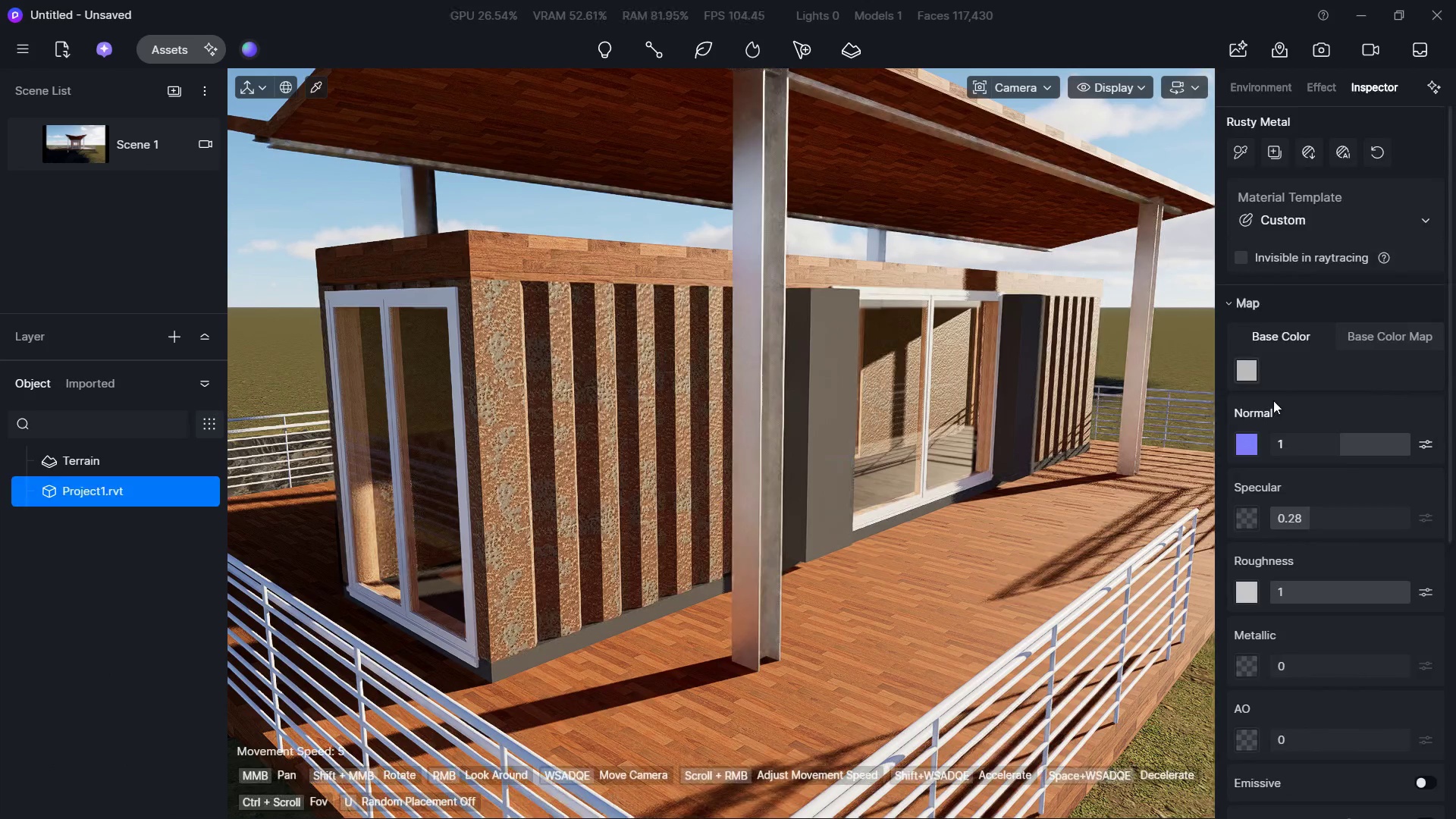 
key(Escape)
 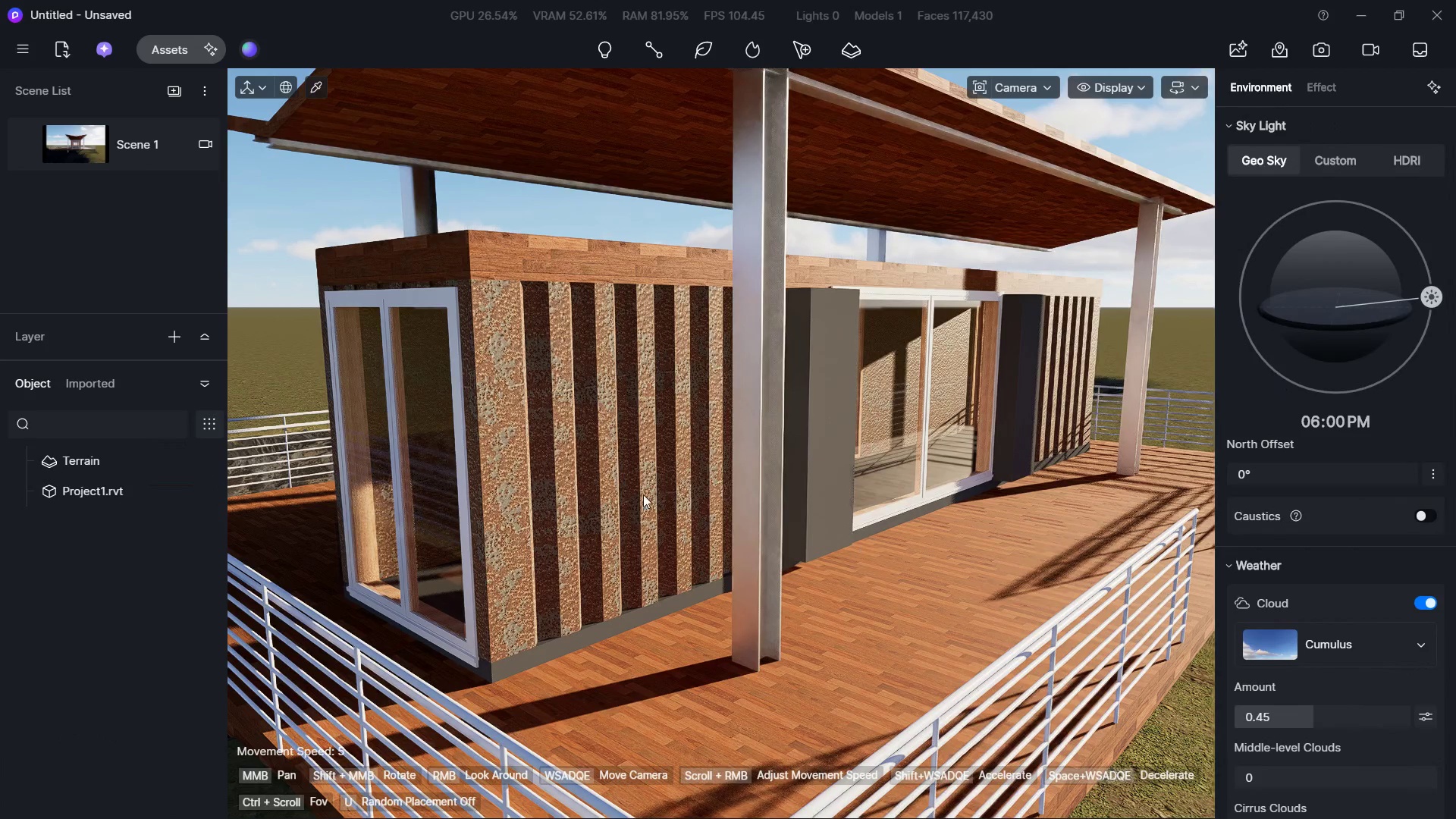 
left_click([609, 465])
 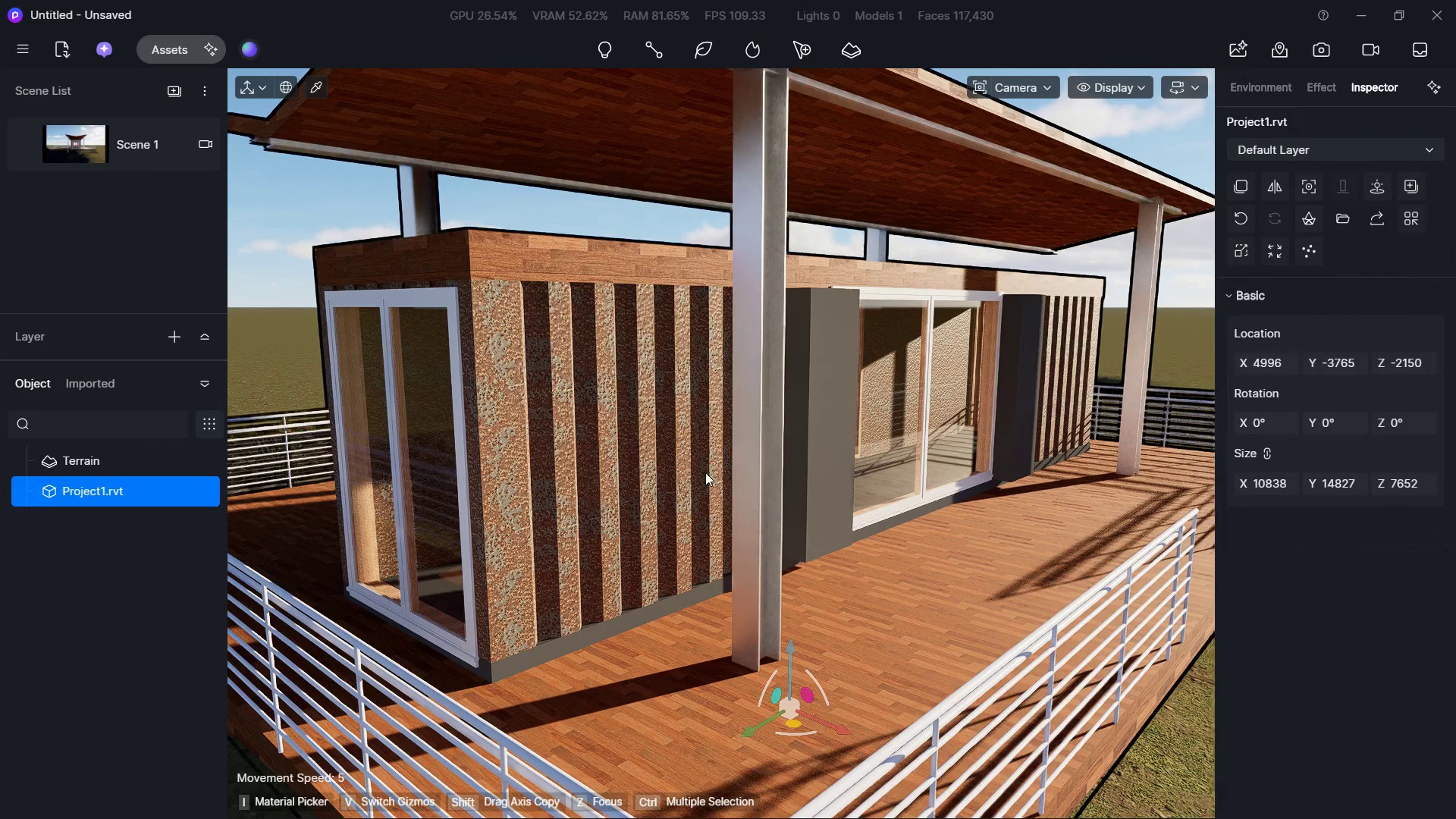 
left_click([667, 515])
 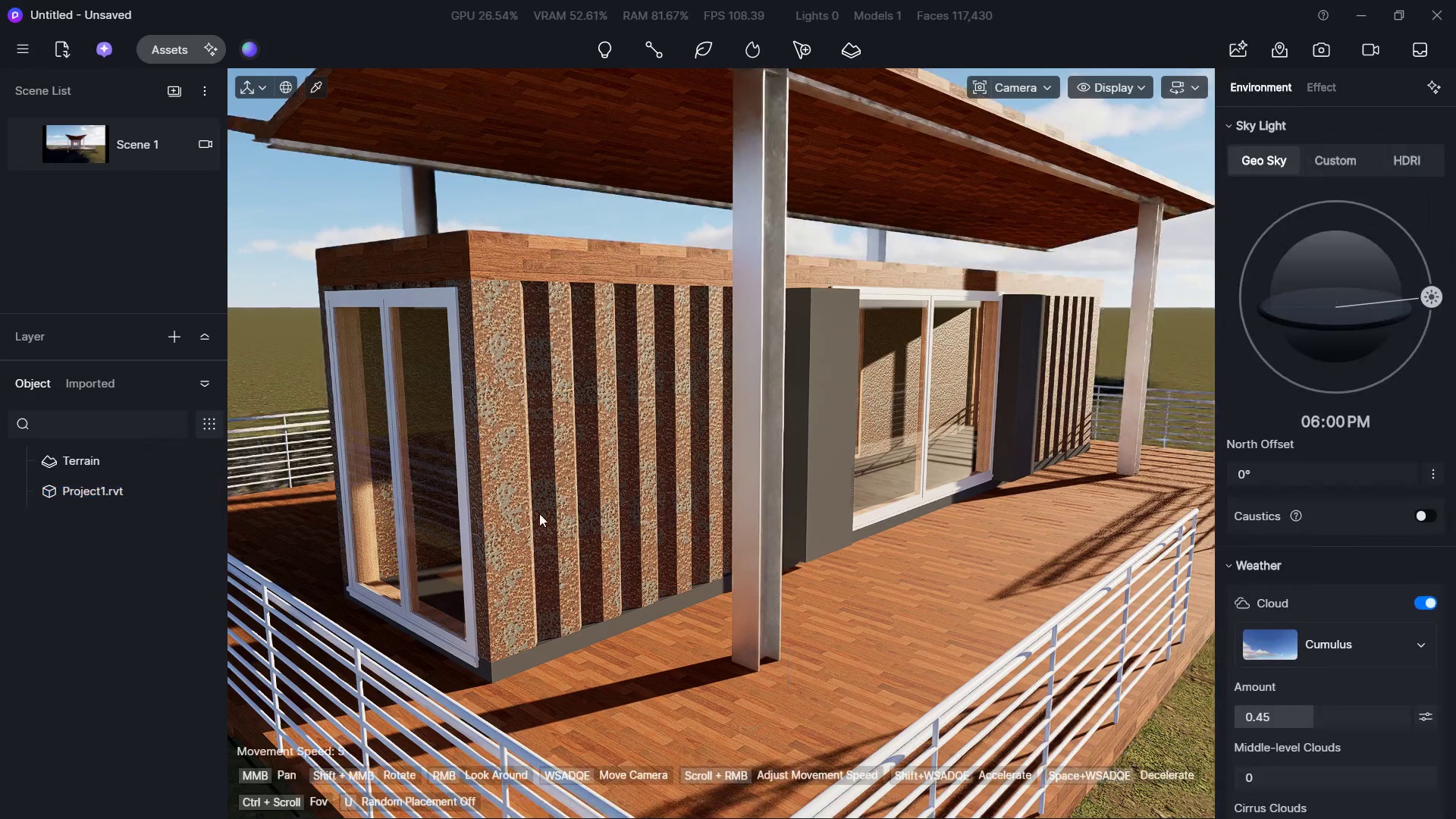 
hold_key(key=A, duration=1.66)
 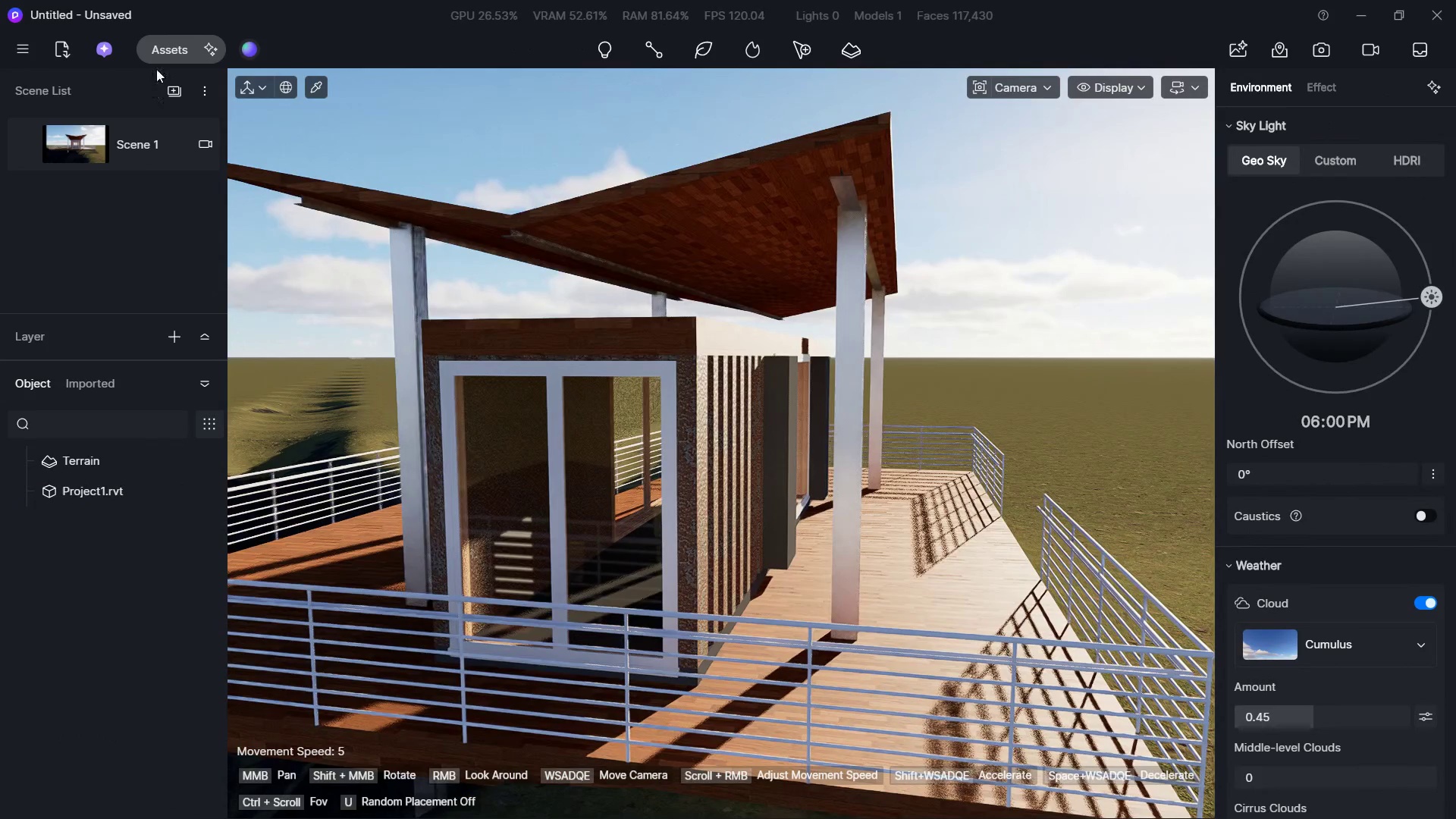 
hold_key(key=S, duration=0.56)
 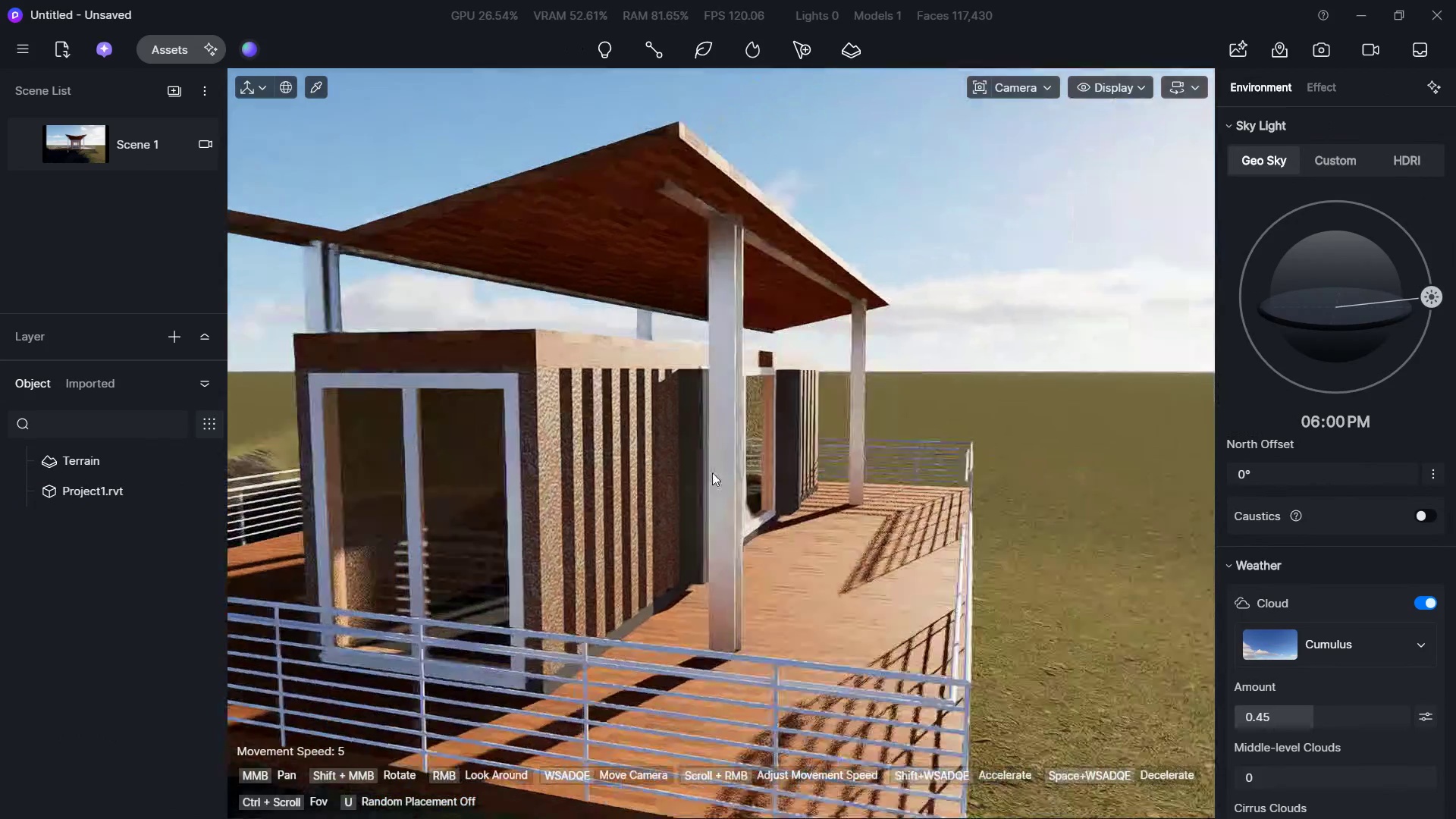 
type(ws)
 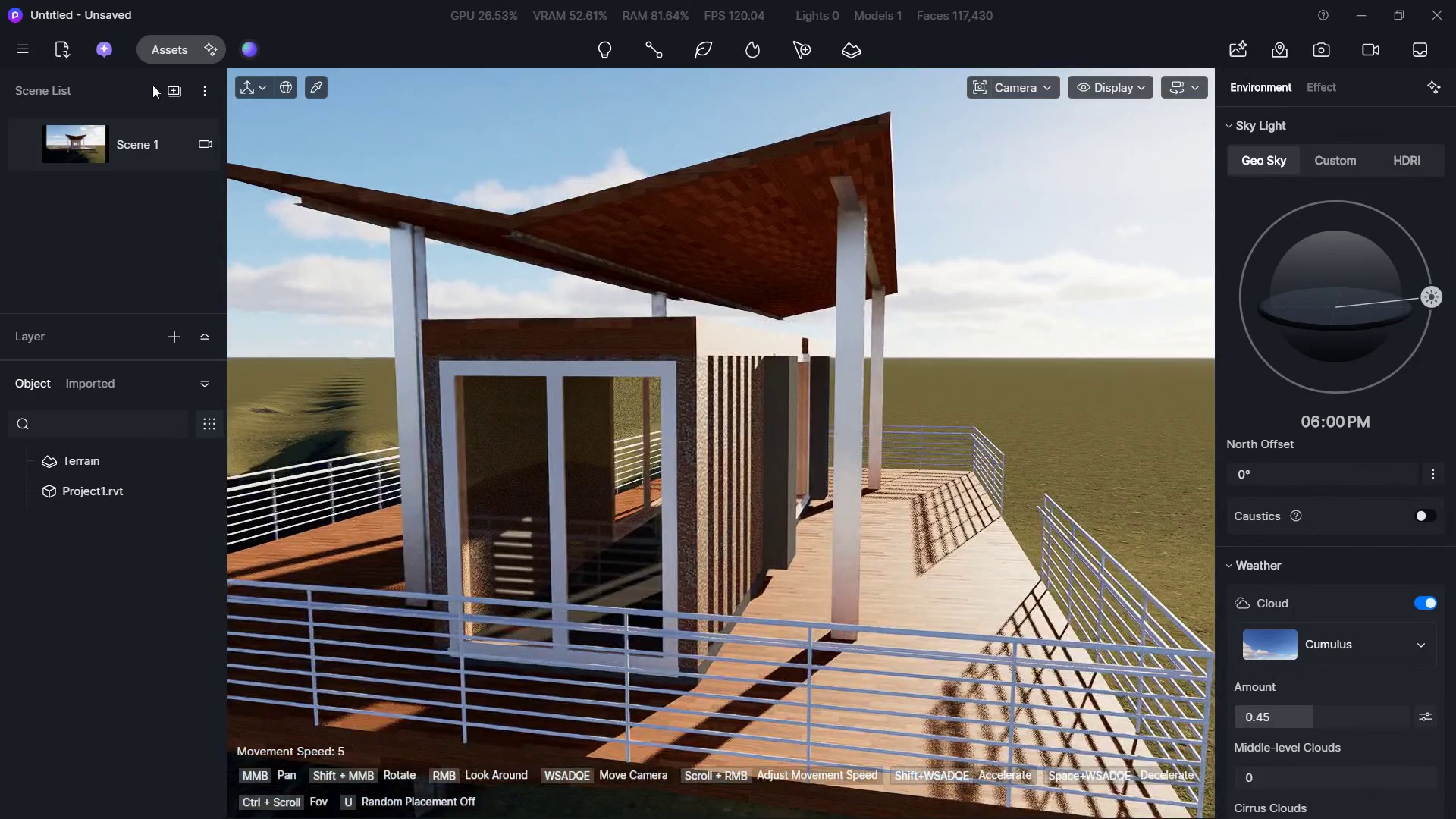 
left_click([156, 63])
 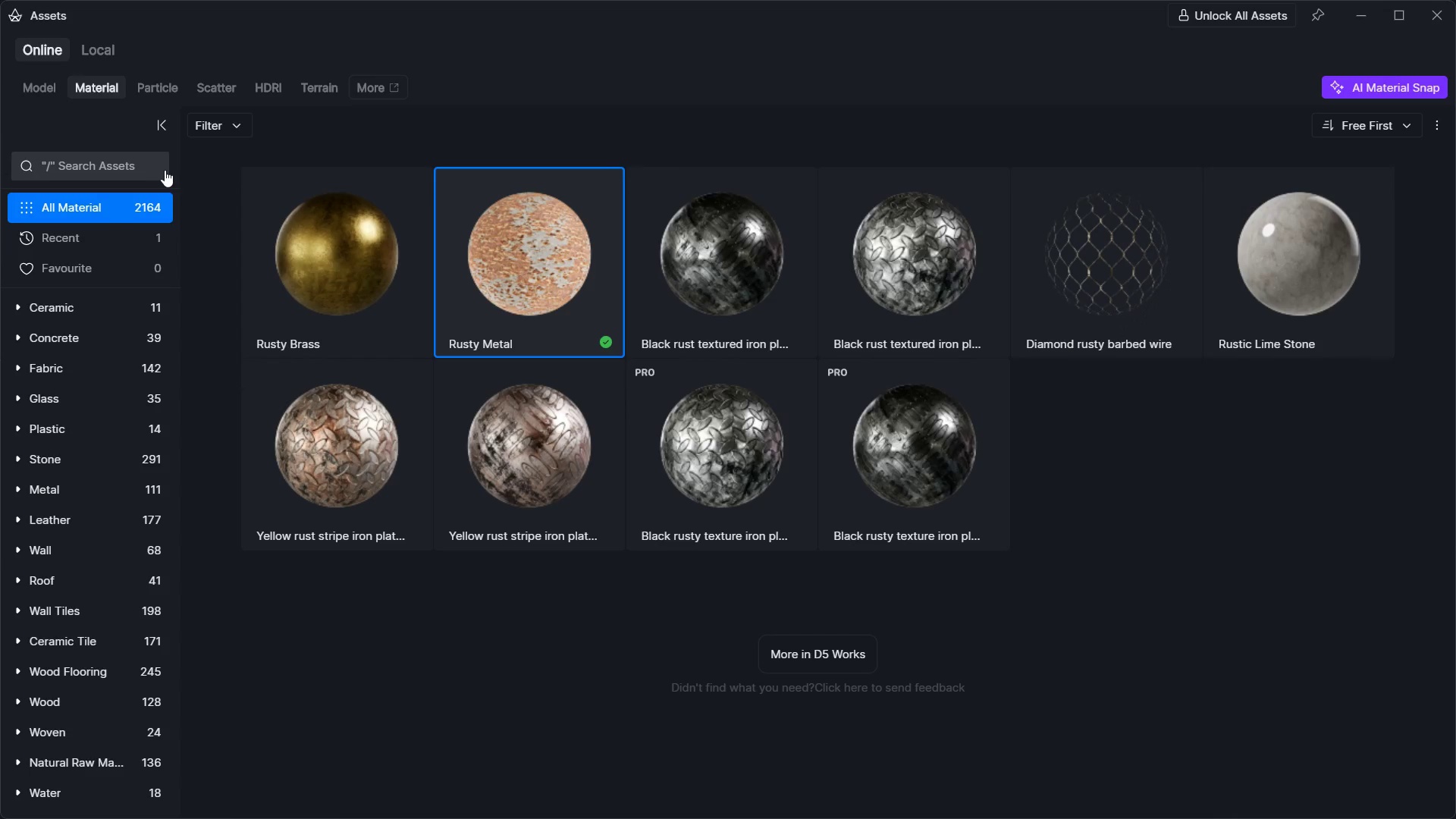 
double_click([150, 168])
 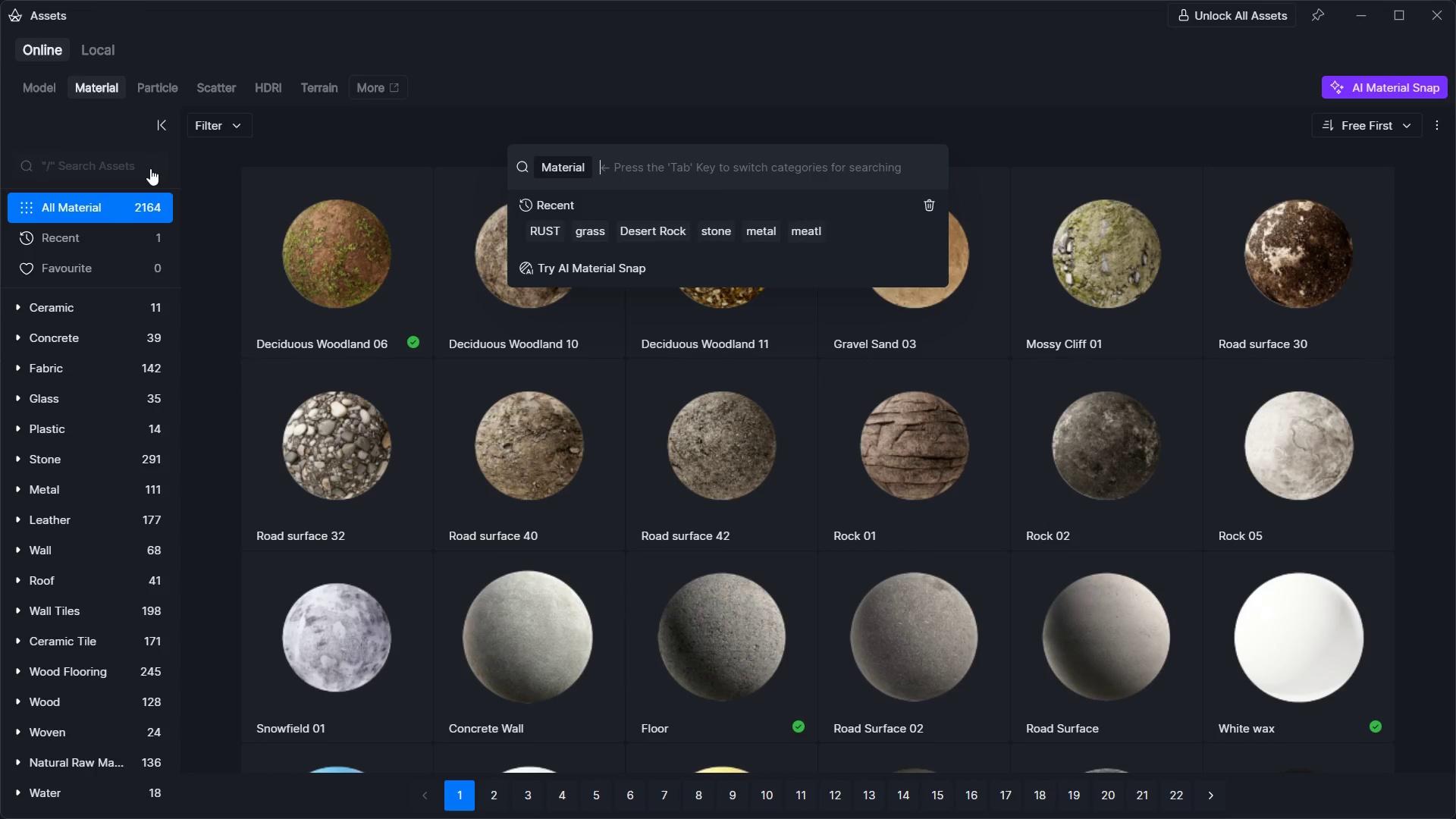 
type(mearl)
 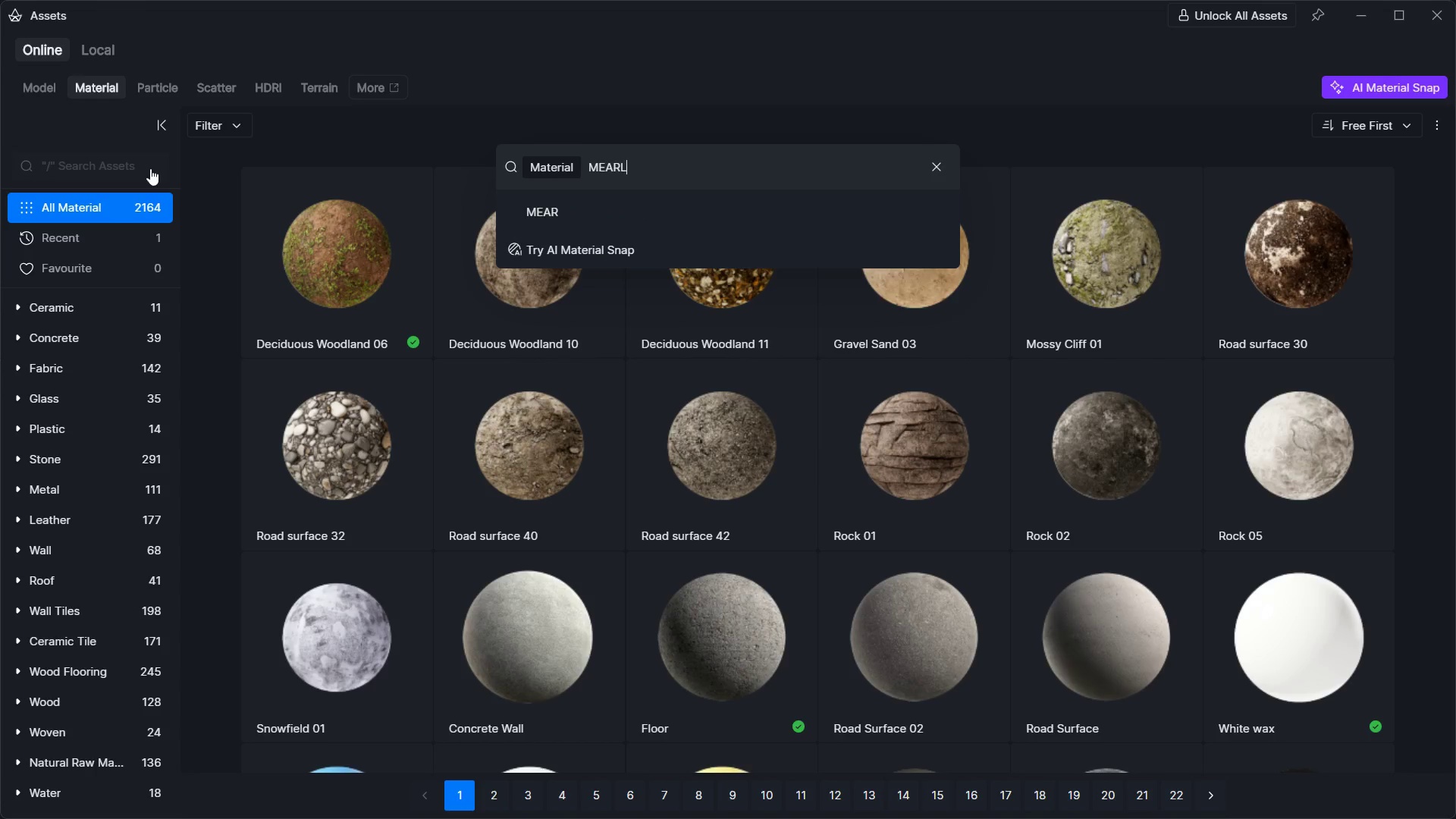 
key(Enter)
 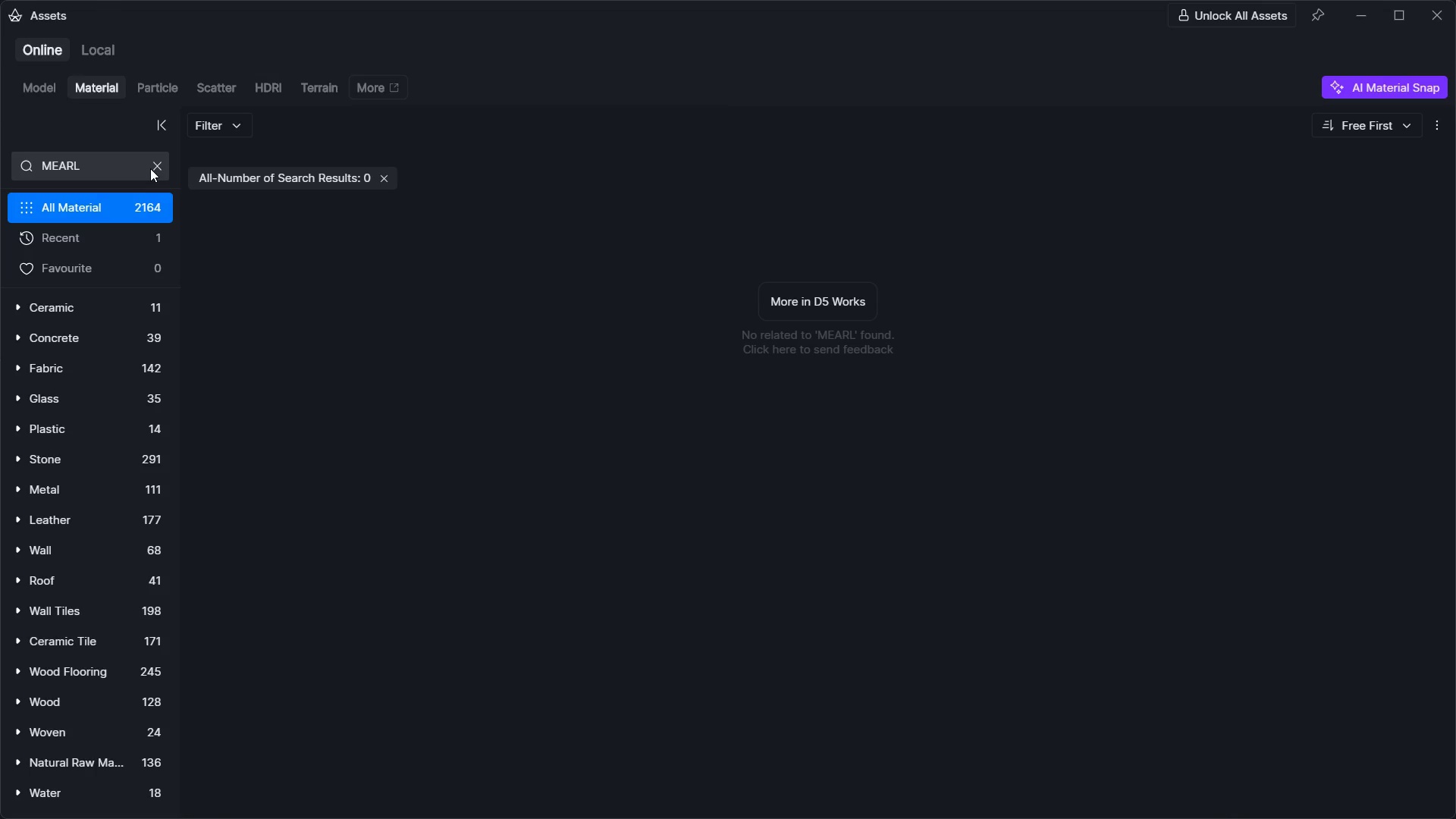 
left_click([150, 168])
 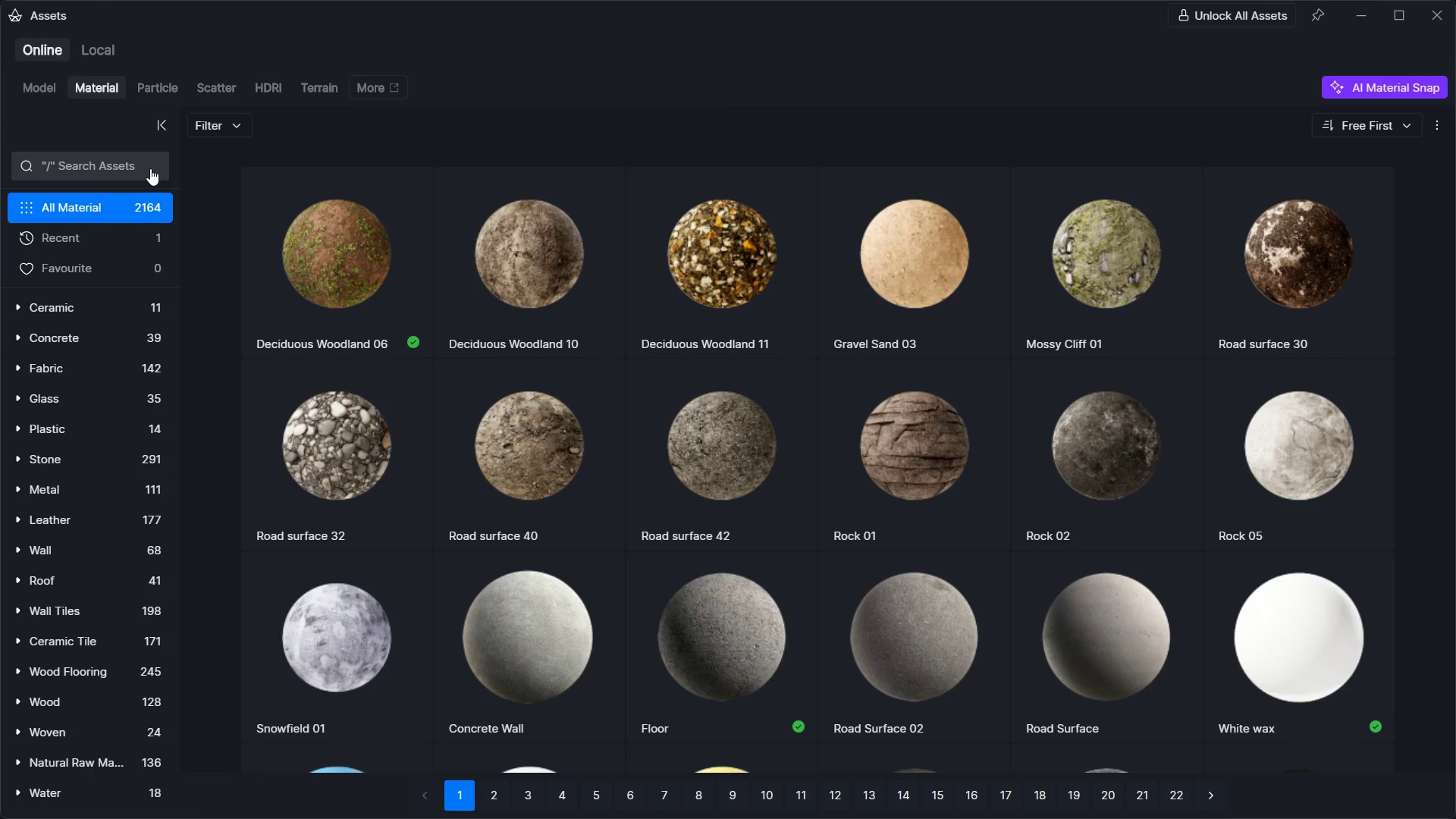 
left_click([102, 159])
 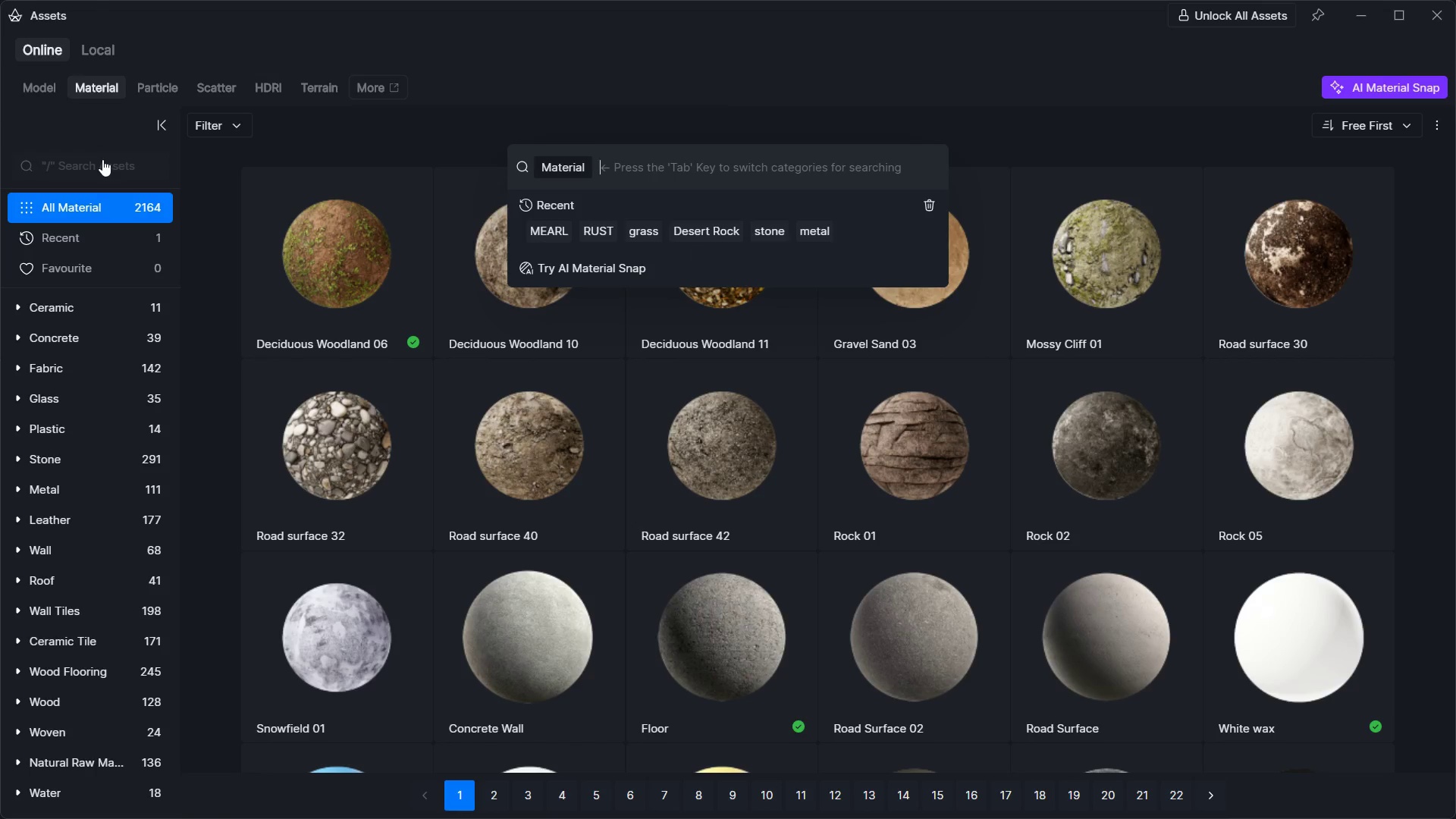 
type(metal)
 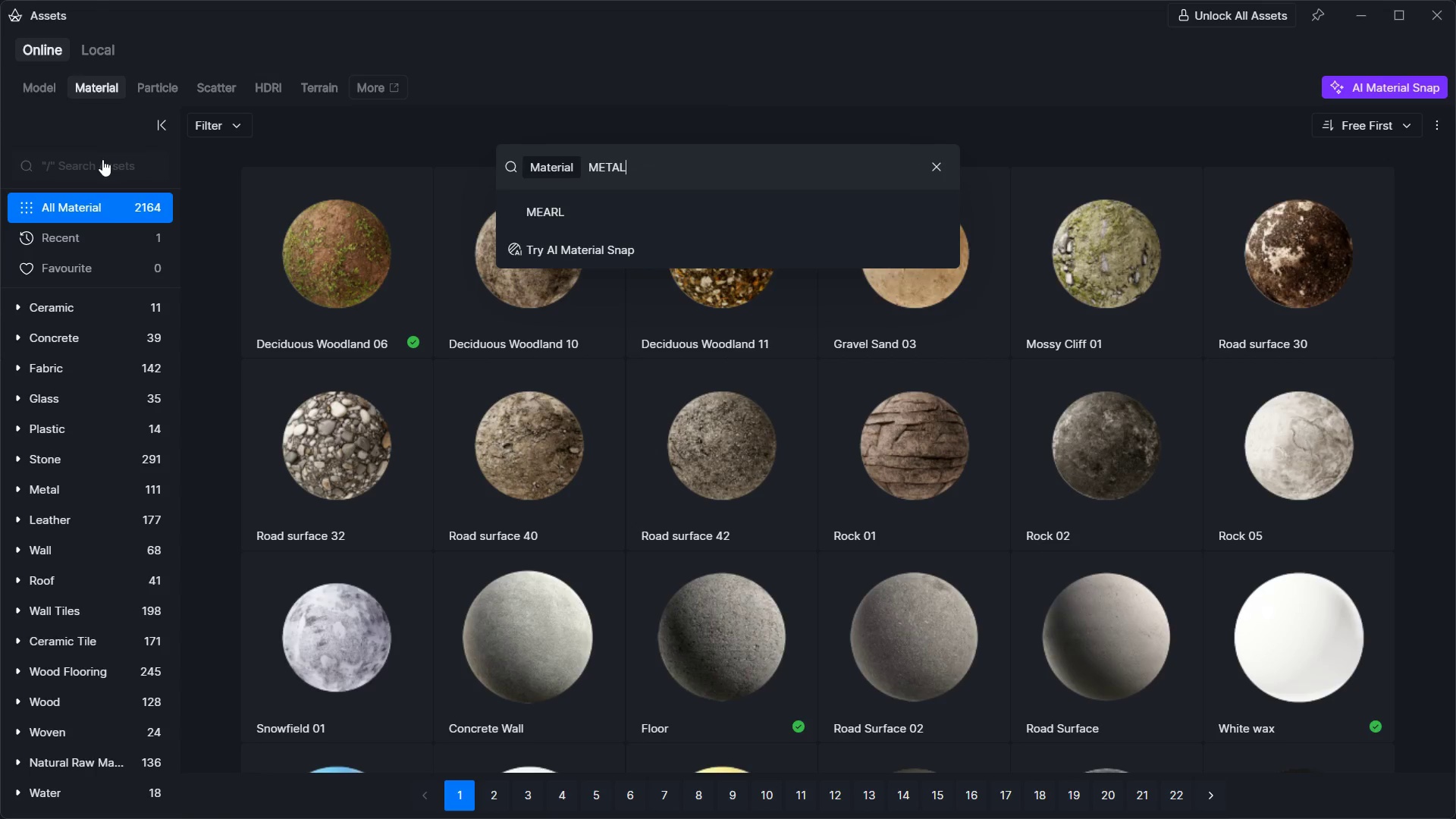 
key(Enter)
 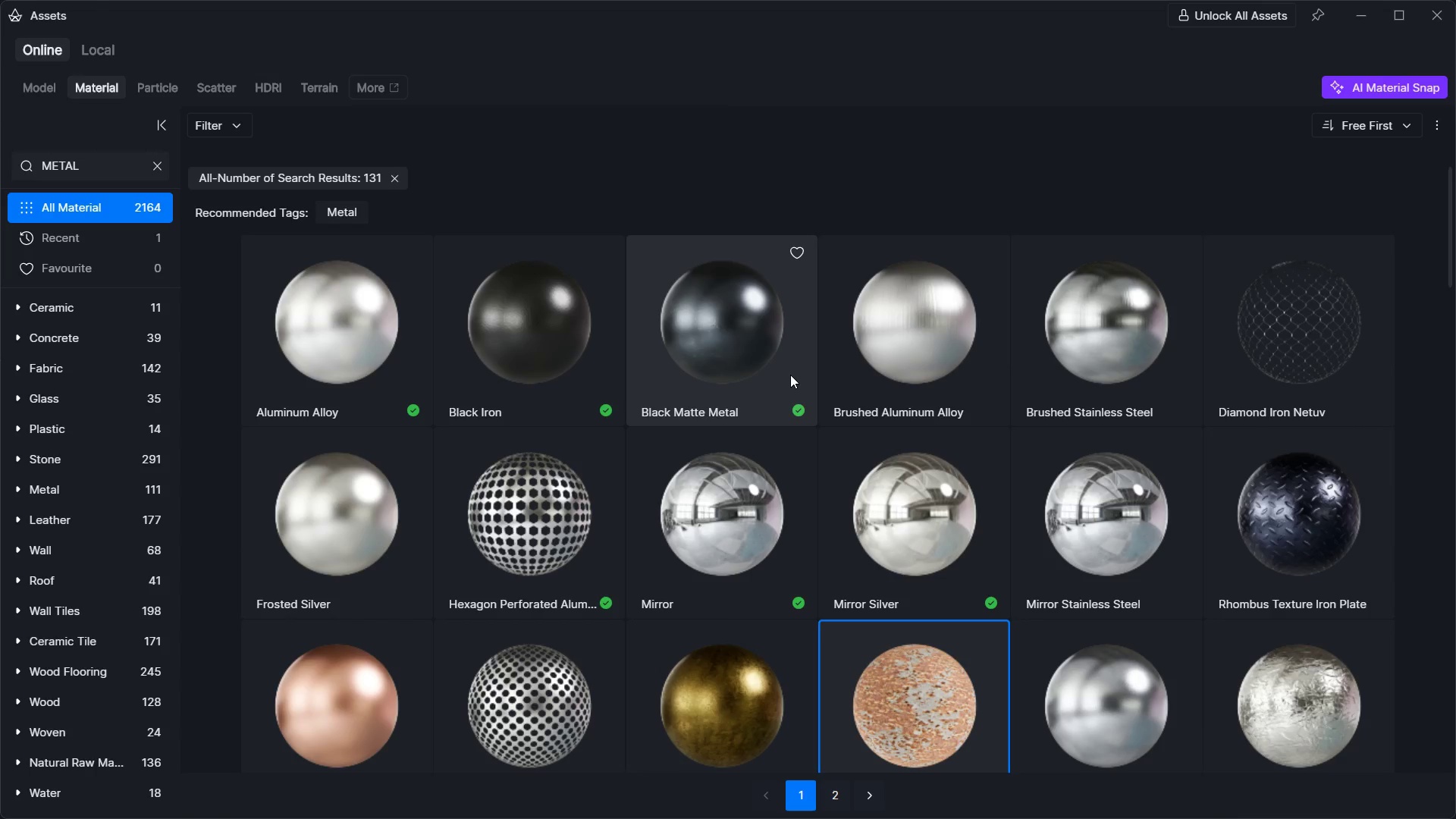 
left_click([786, 375])
 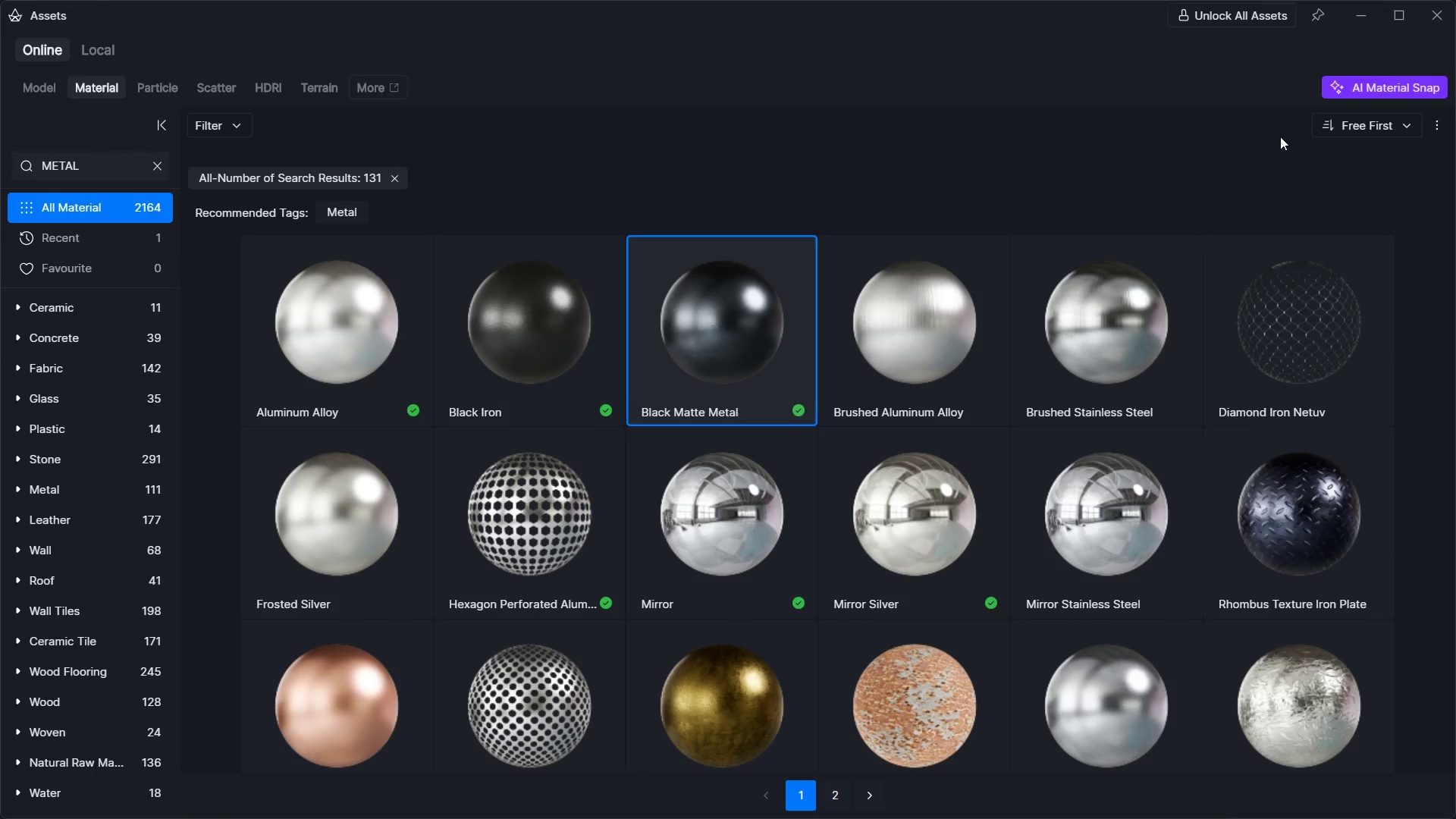 
left_click([546, 314])
 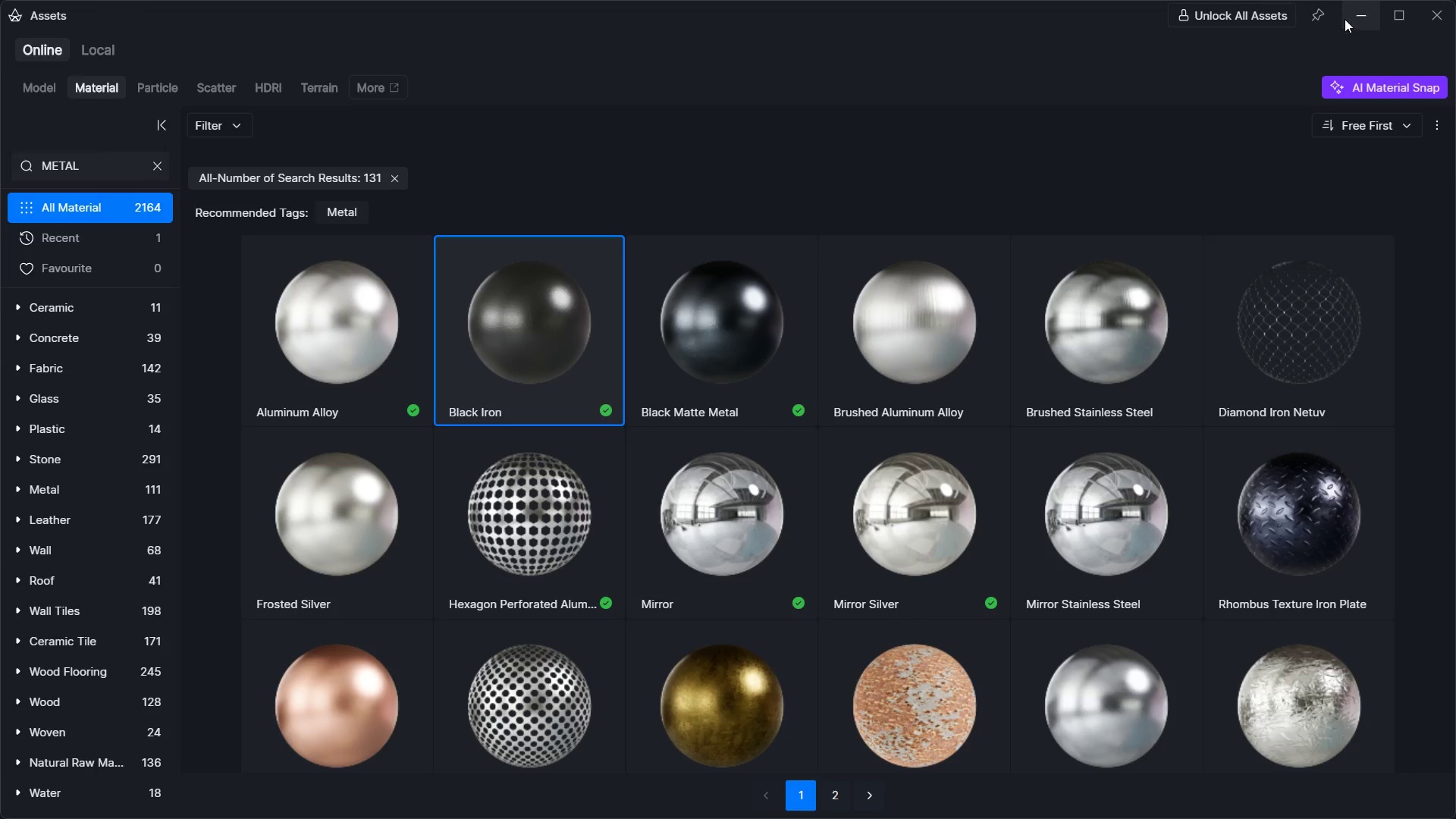 
left_click([1345, 13])
 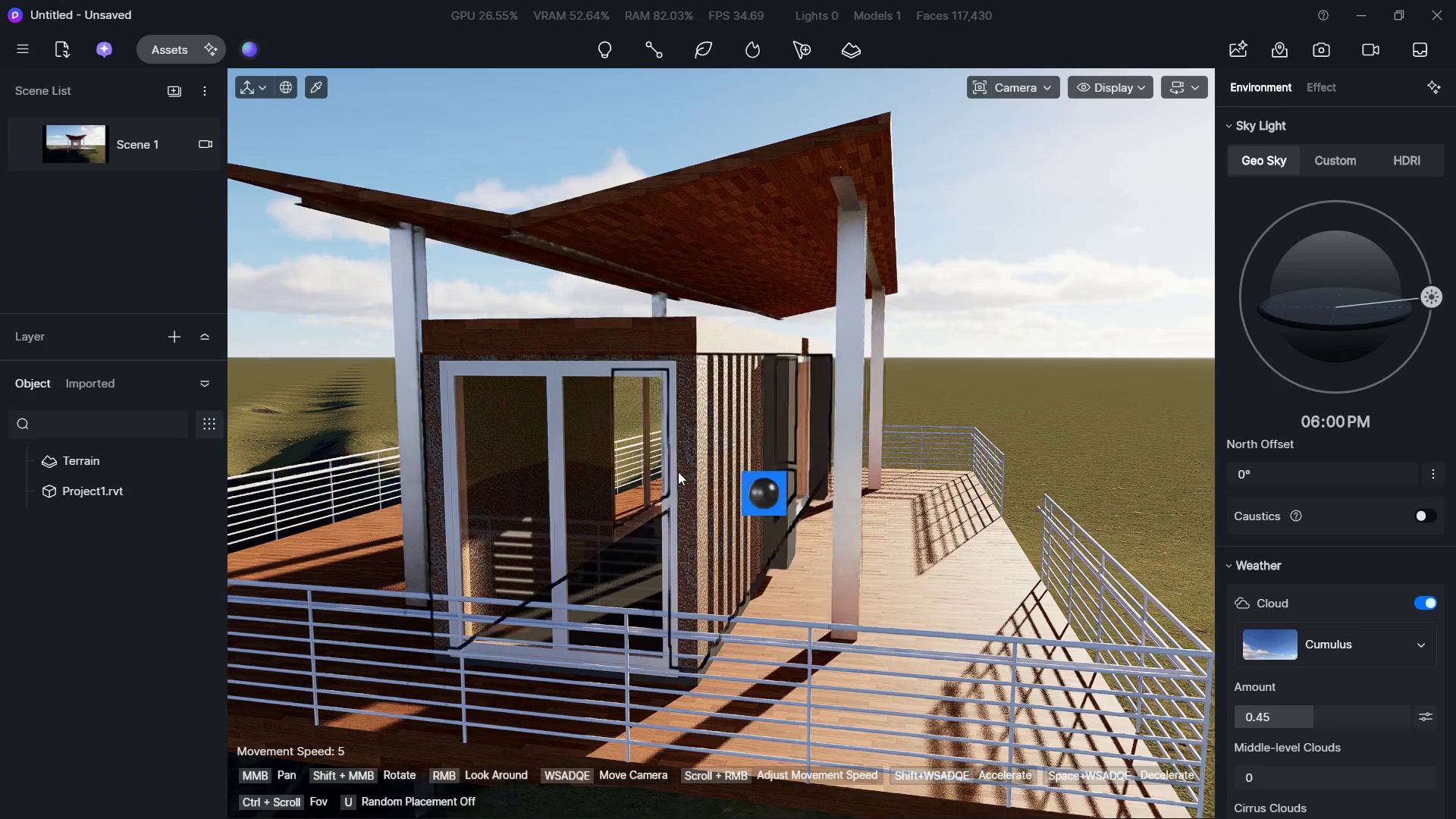 
hold_key(key=W, duration=0.33)
 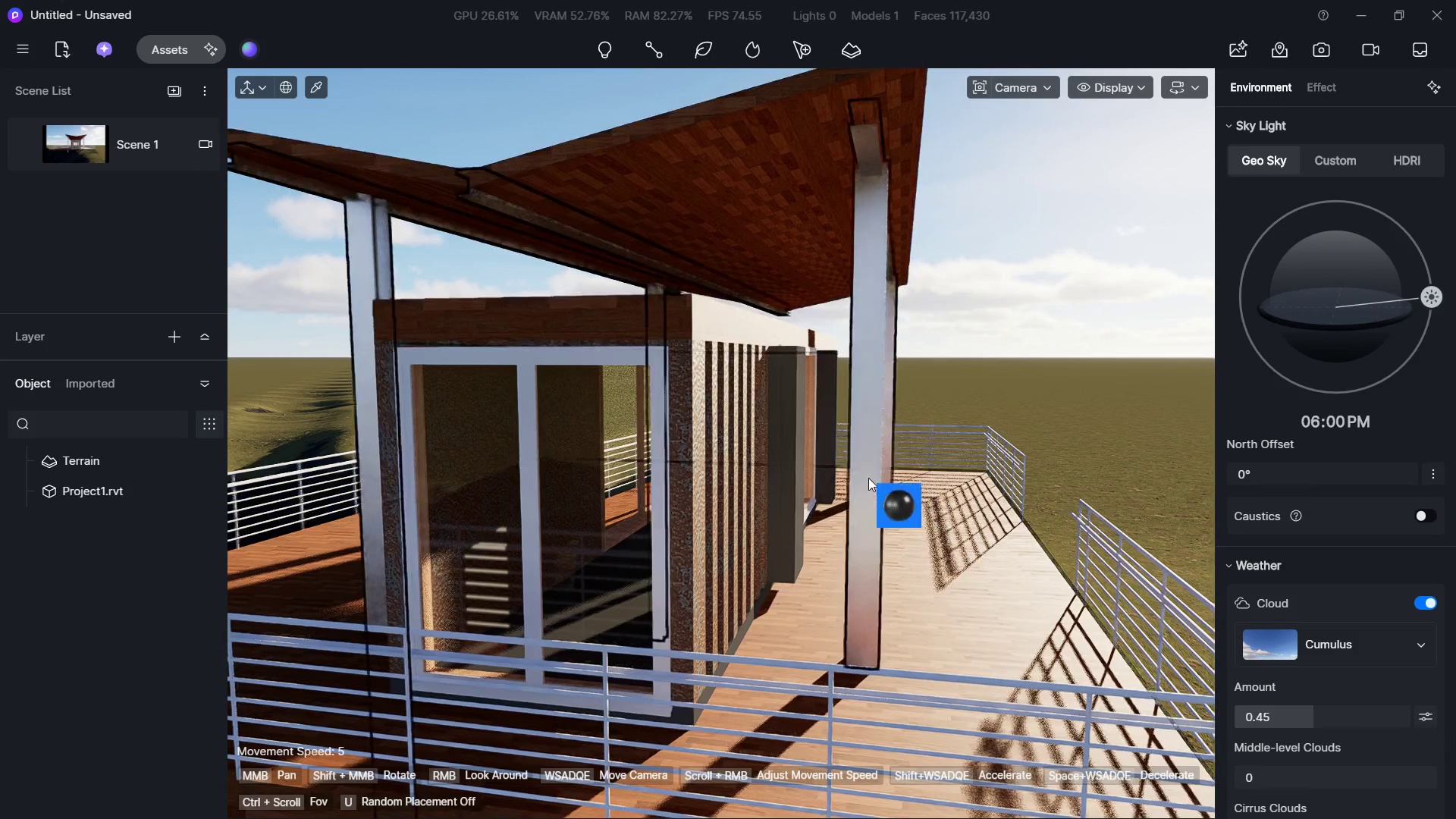 
left_click([862, 476])
 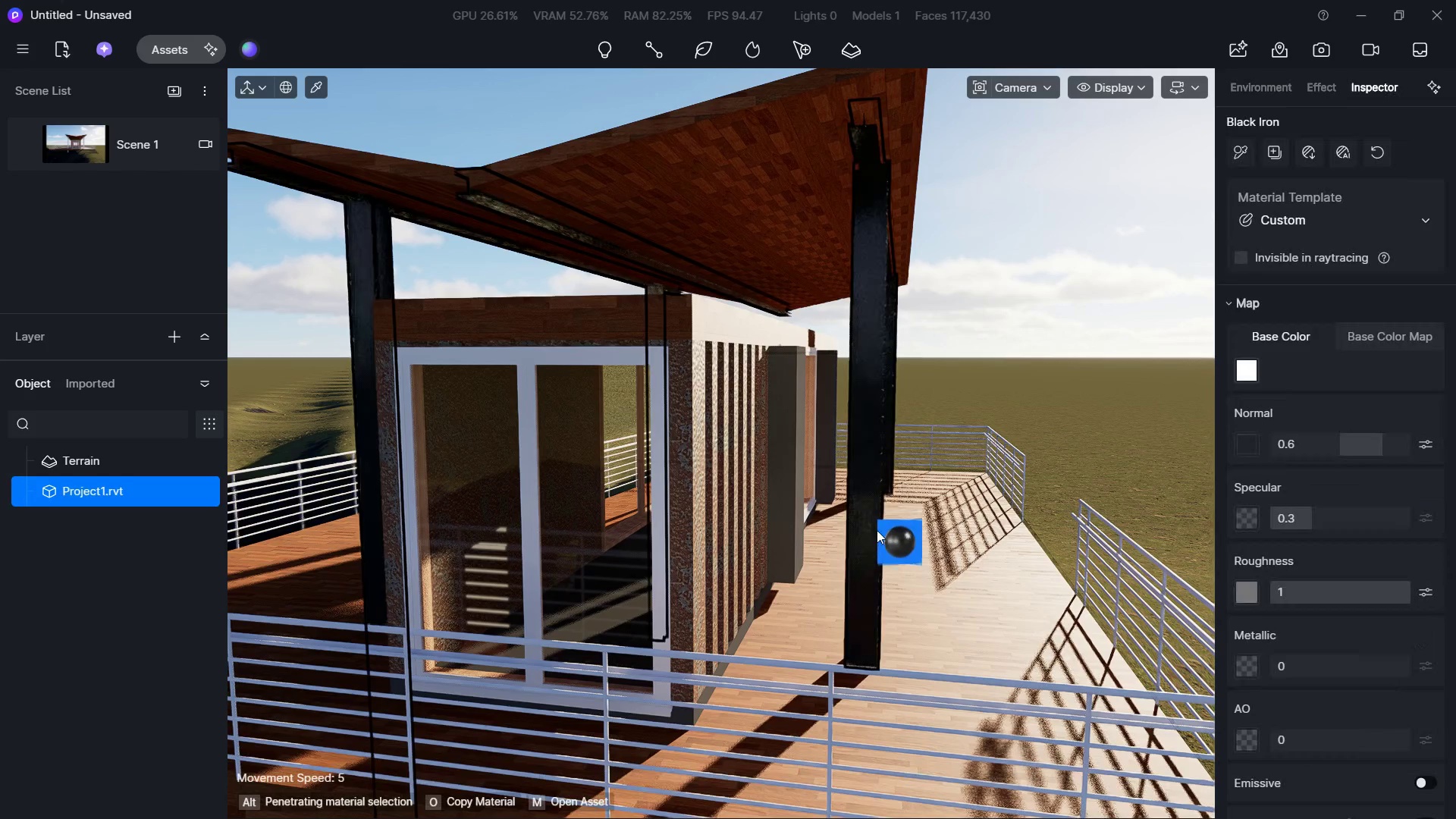 
key(Escape)
 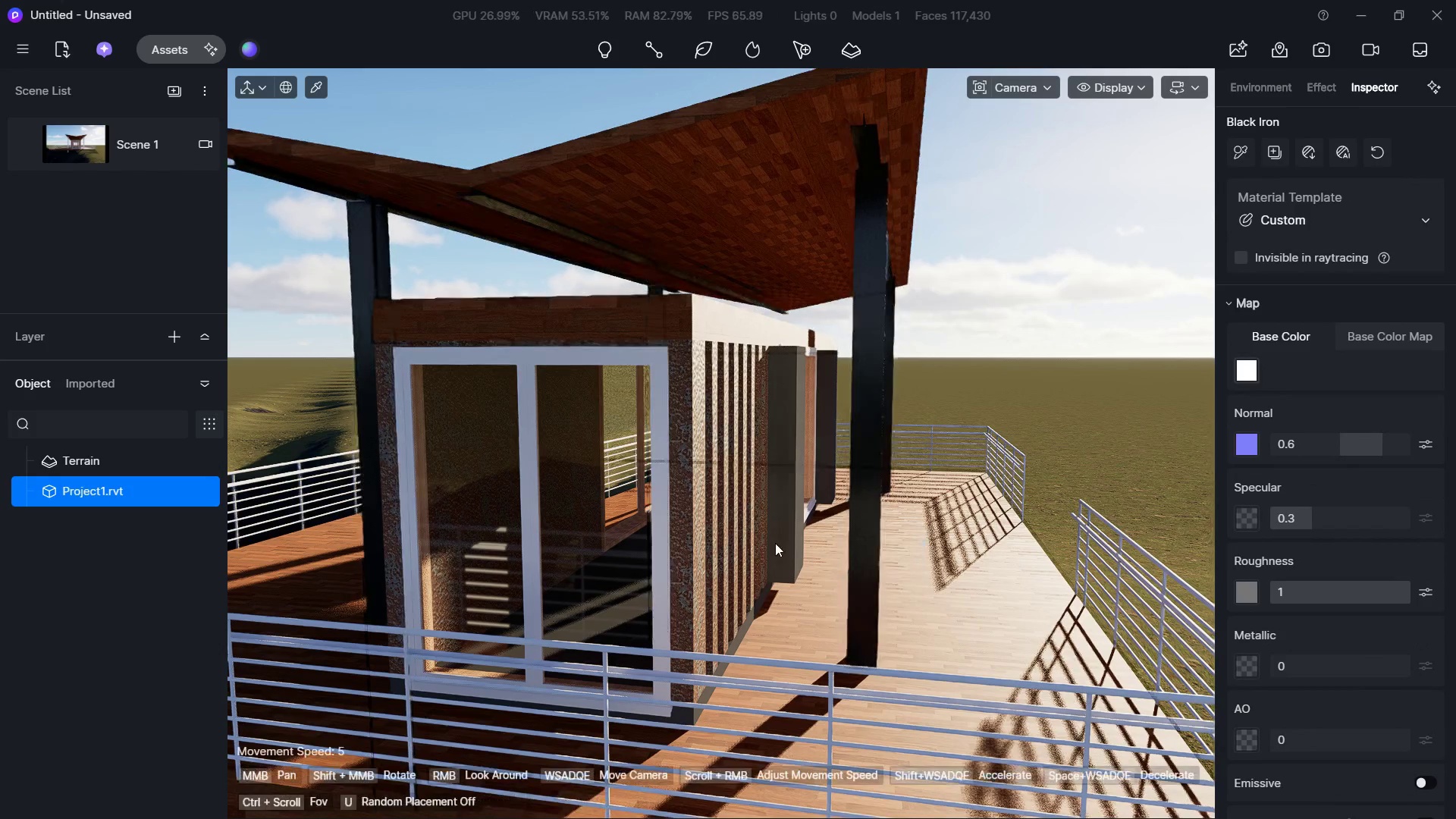 
key(Escape)
 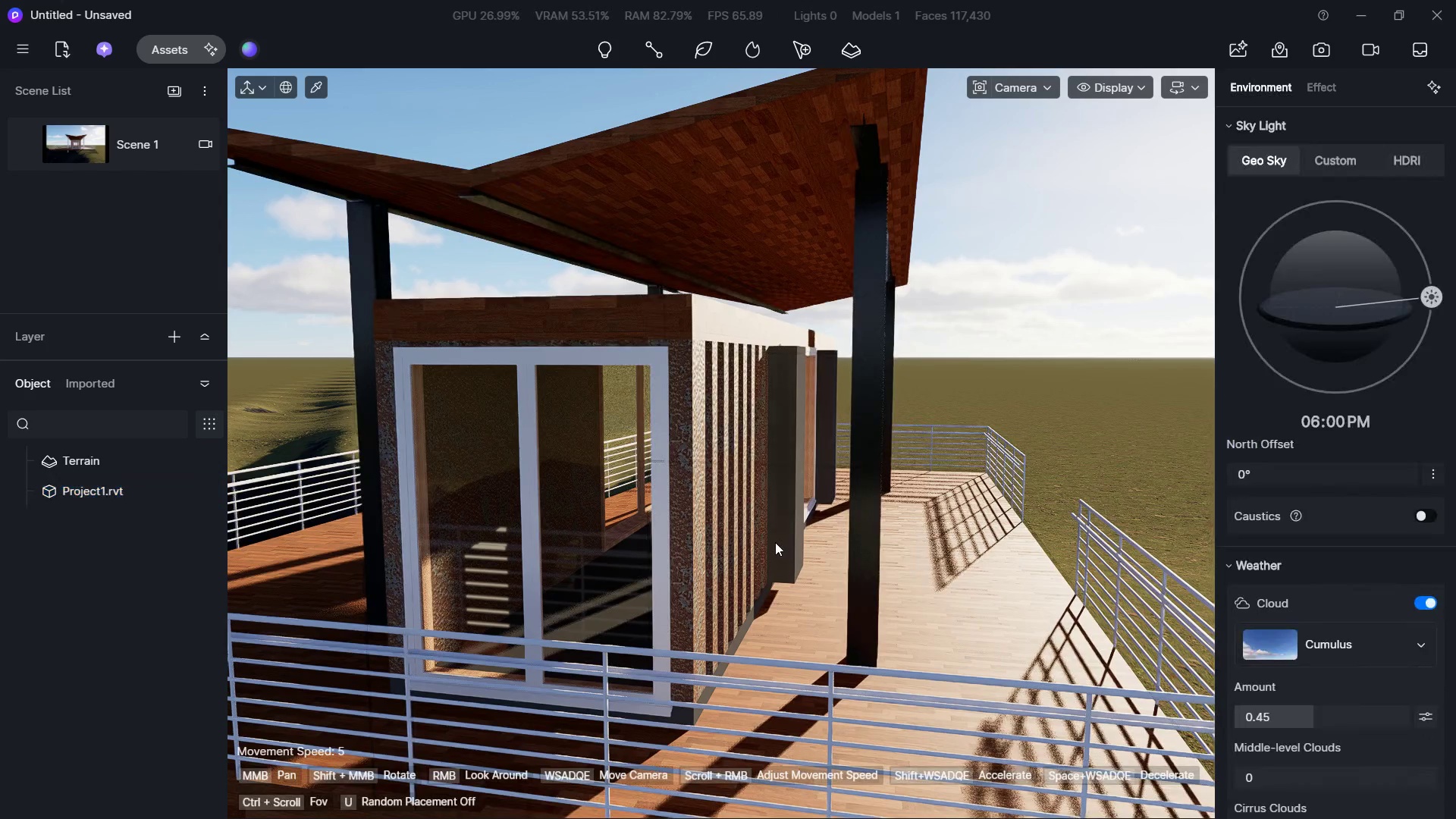 
hold_key(key=S, duration=0.64)
 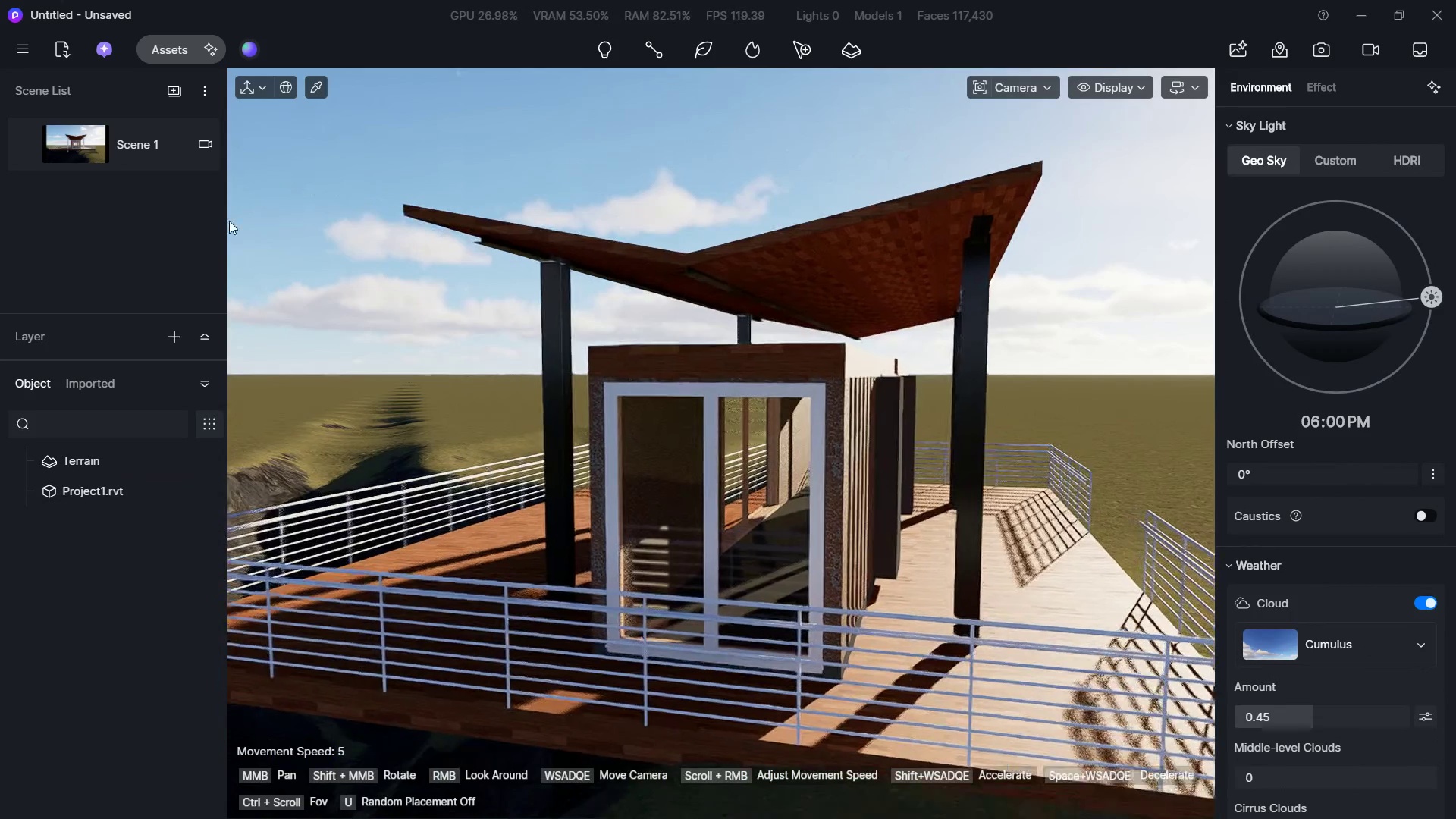 
hold_key(key=A, duration=0.34)
 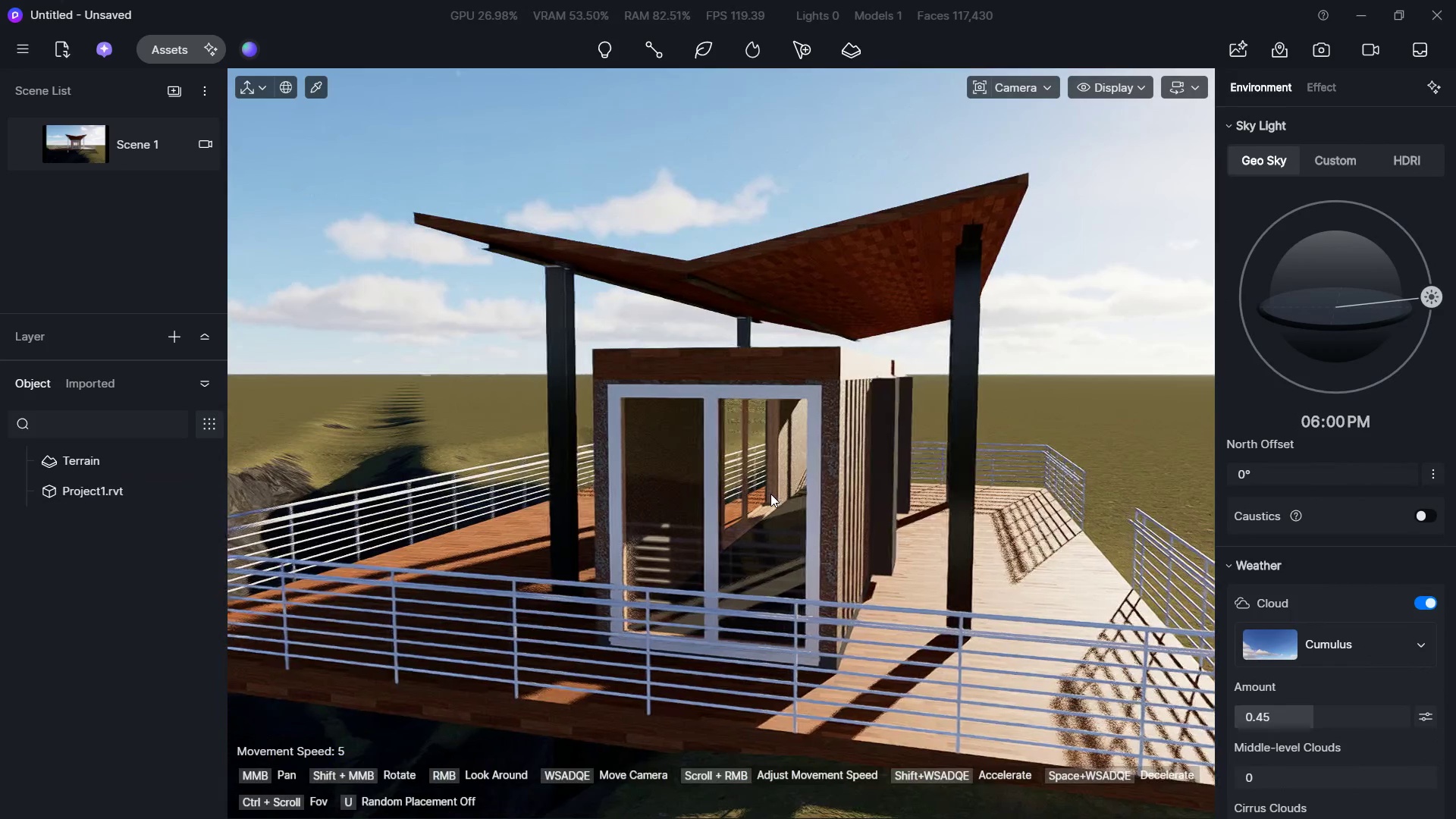 
key(W)
 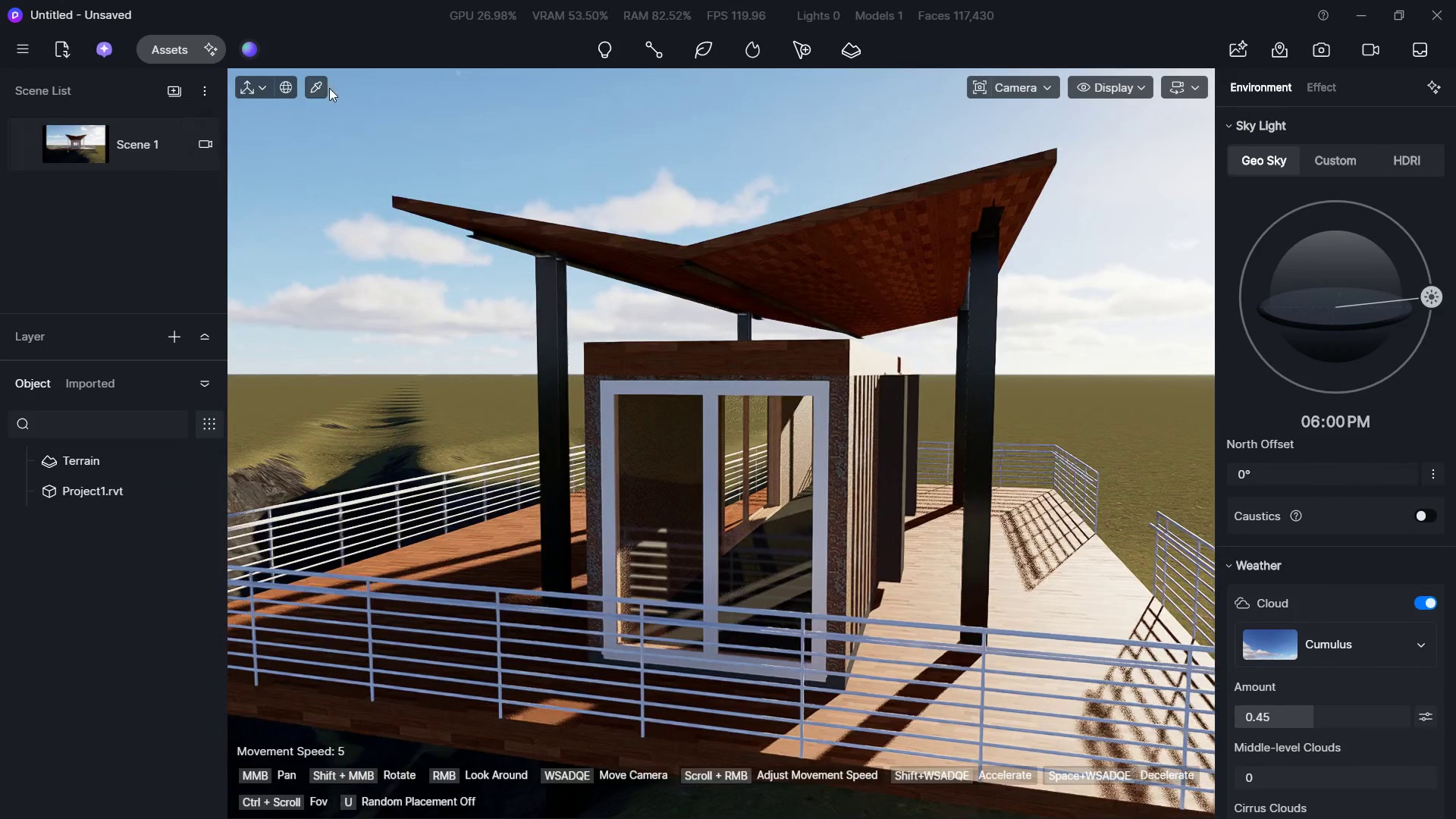 
left_click([309, 94])
 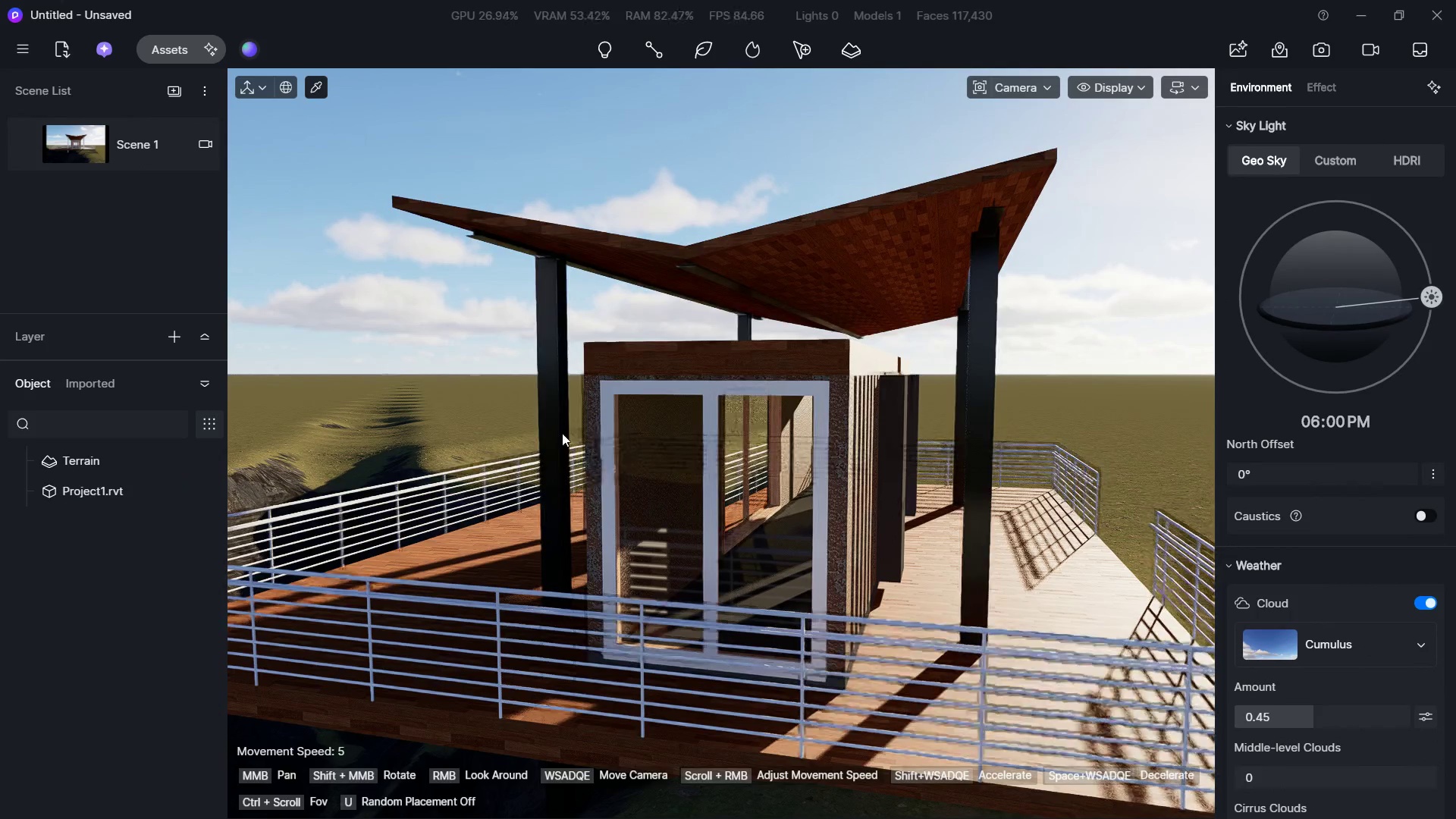 
left_click([560, 428])
 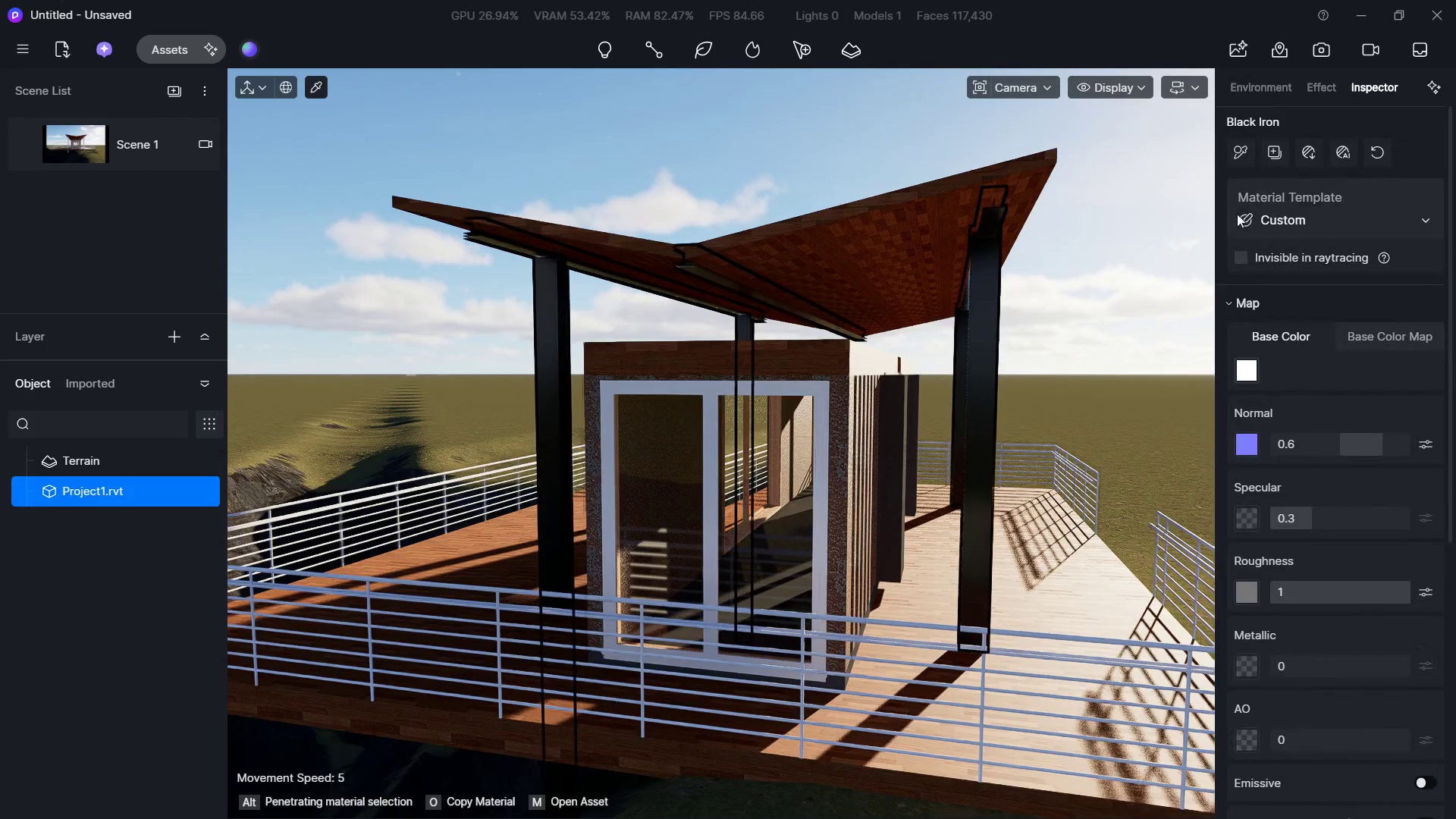 
left_click([1232, 149])
 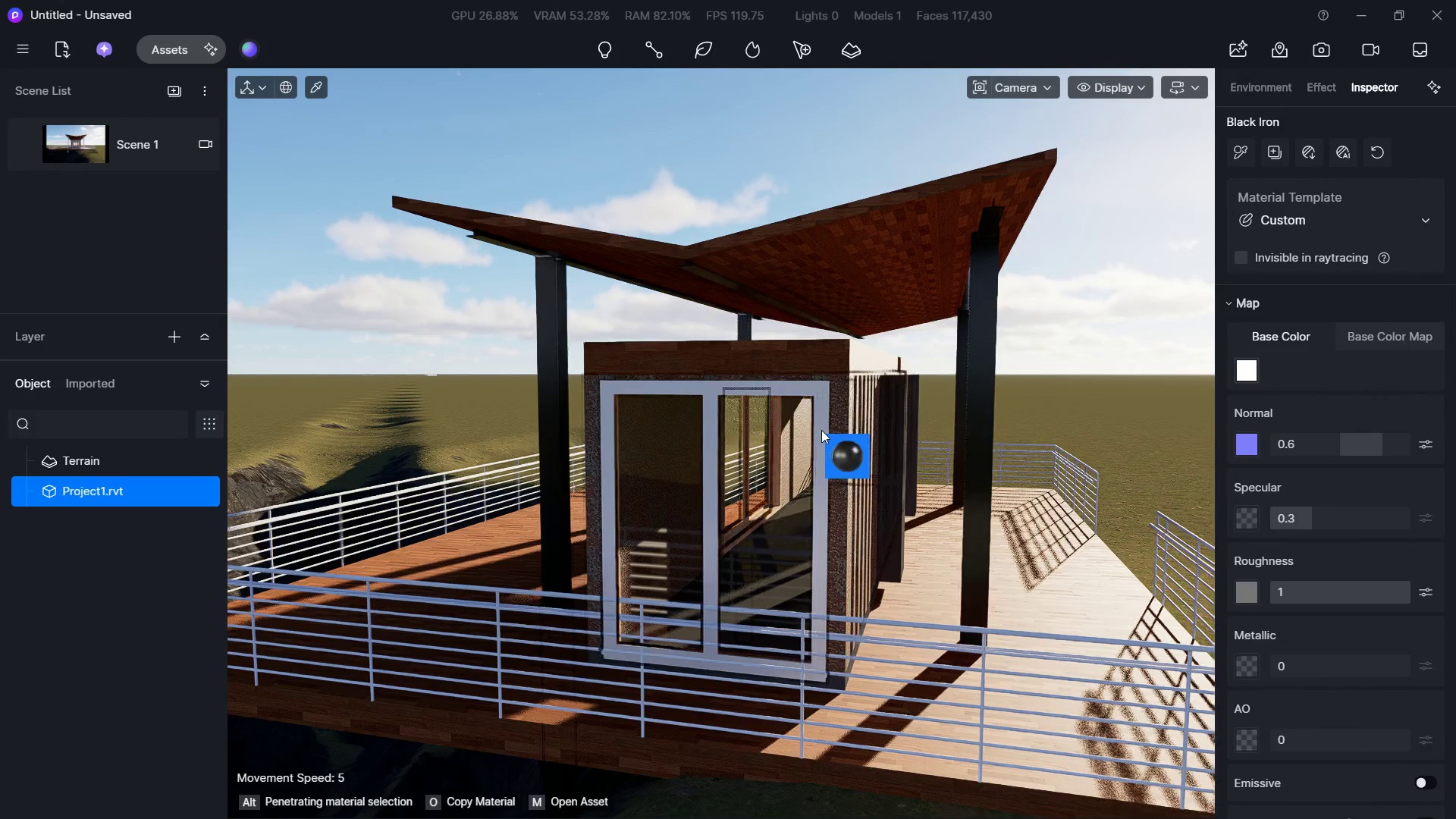 
left_click([819, 430])
 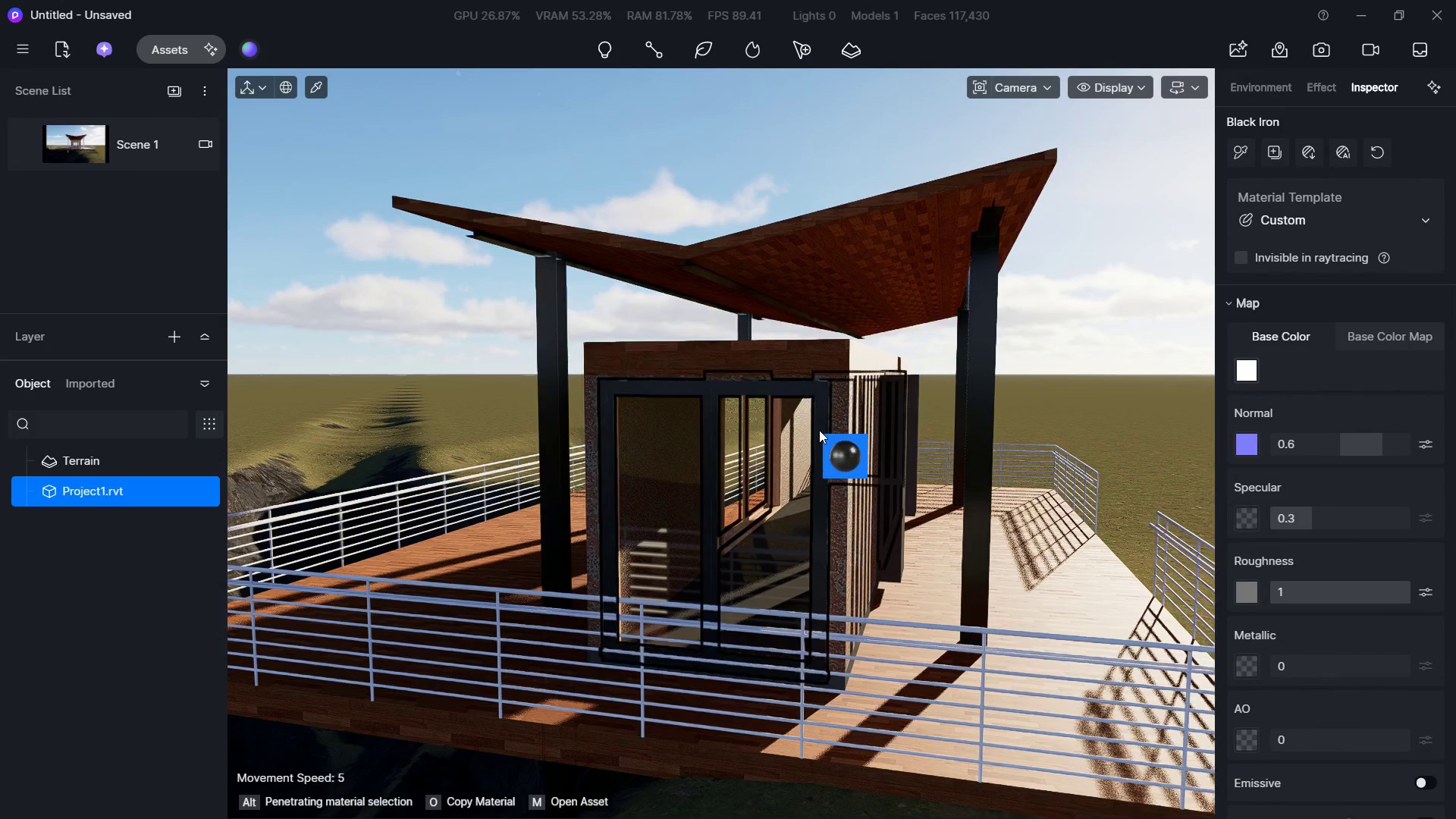 
key(Escape)
 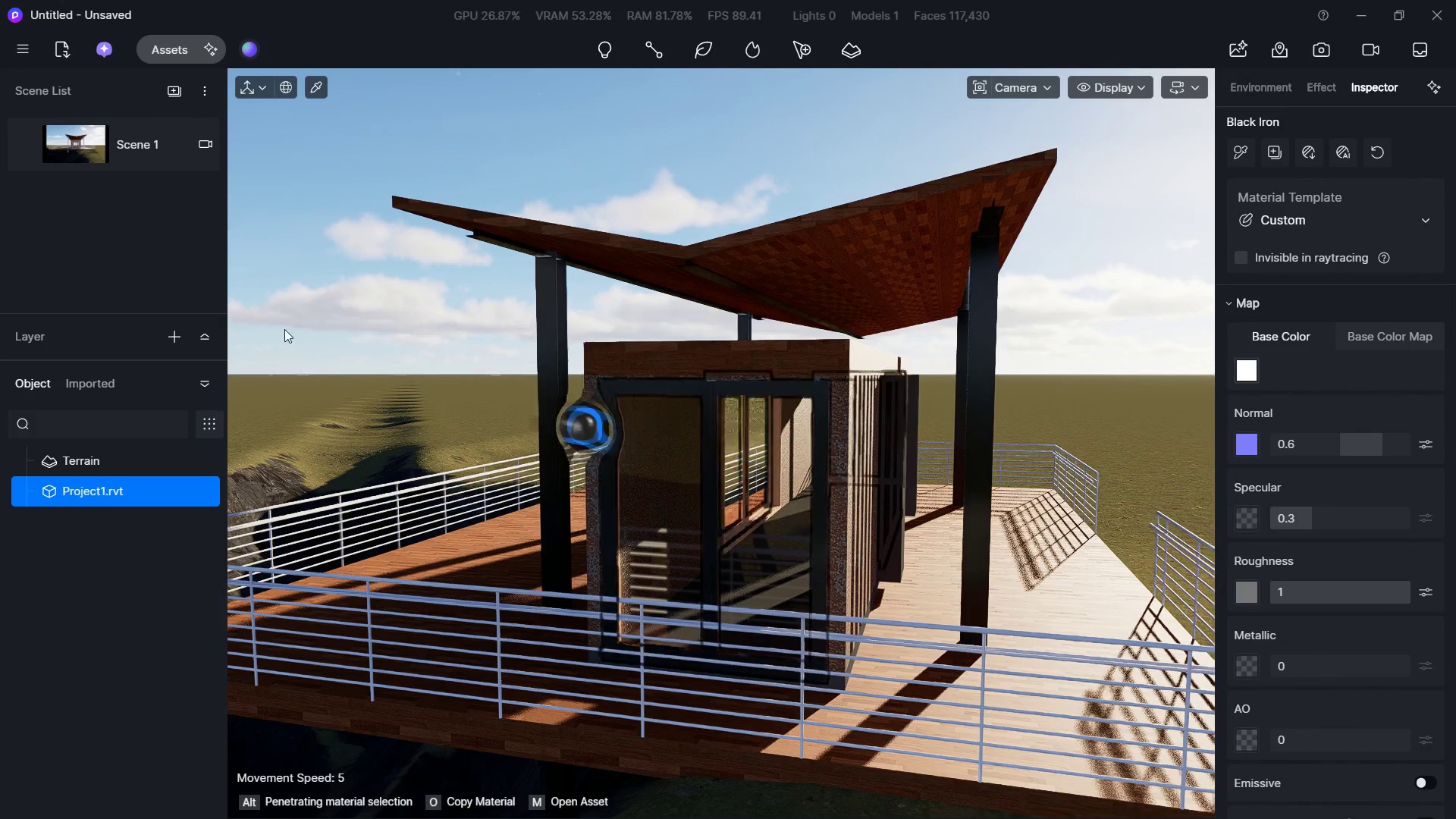 
key(Escape)
 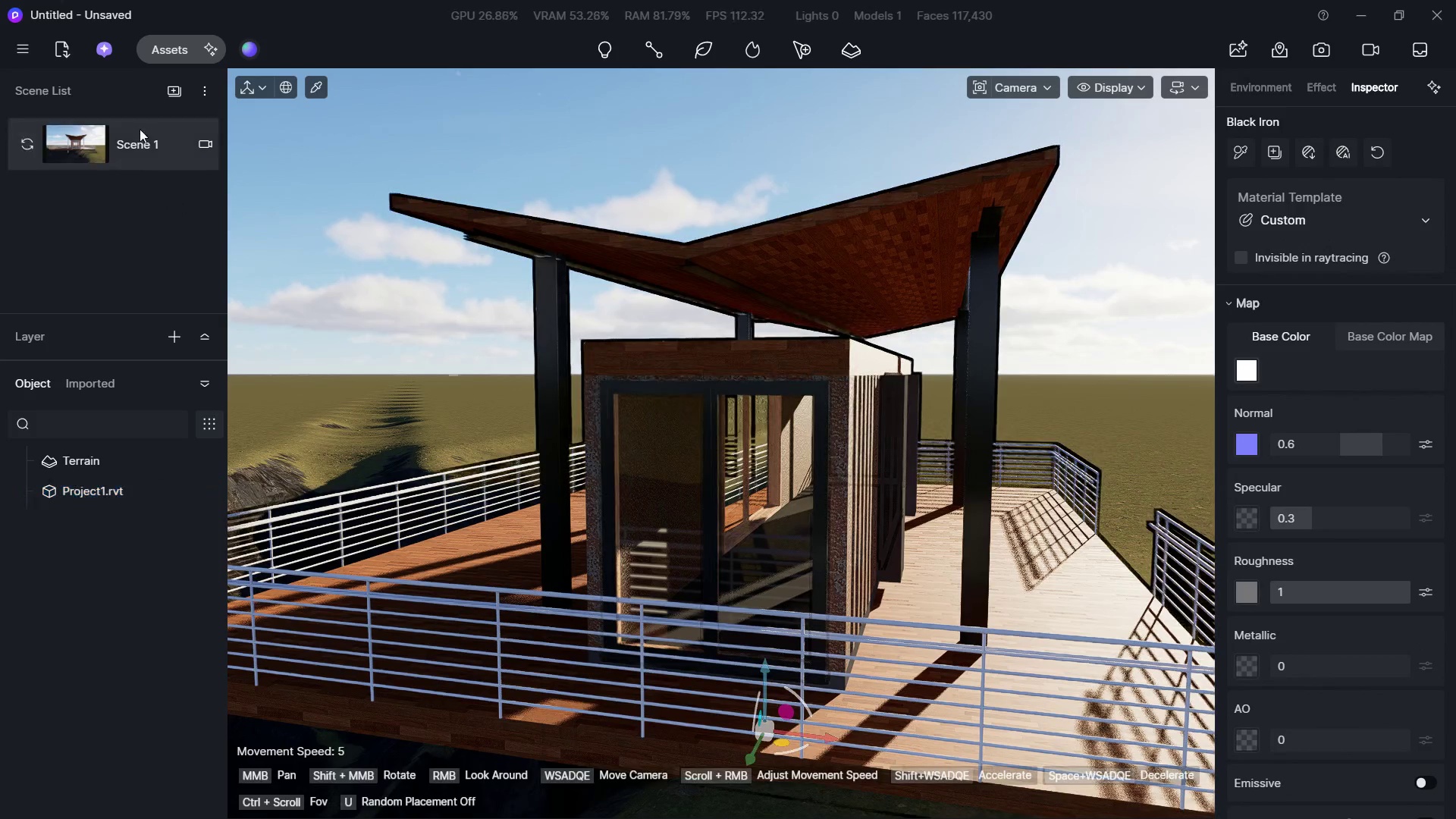 
key(Escape)
 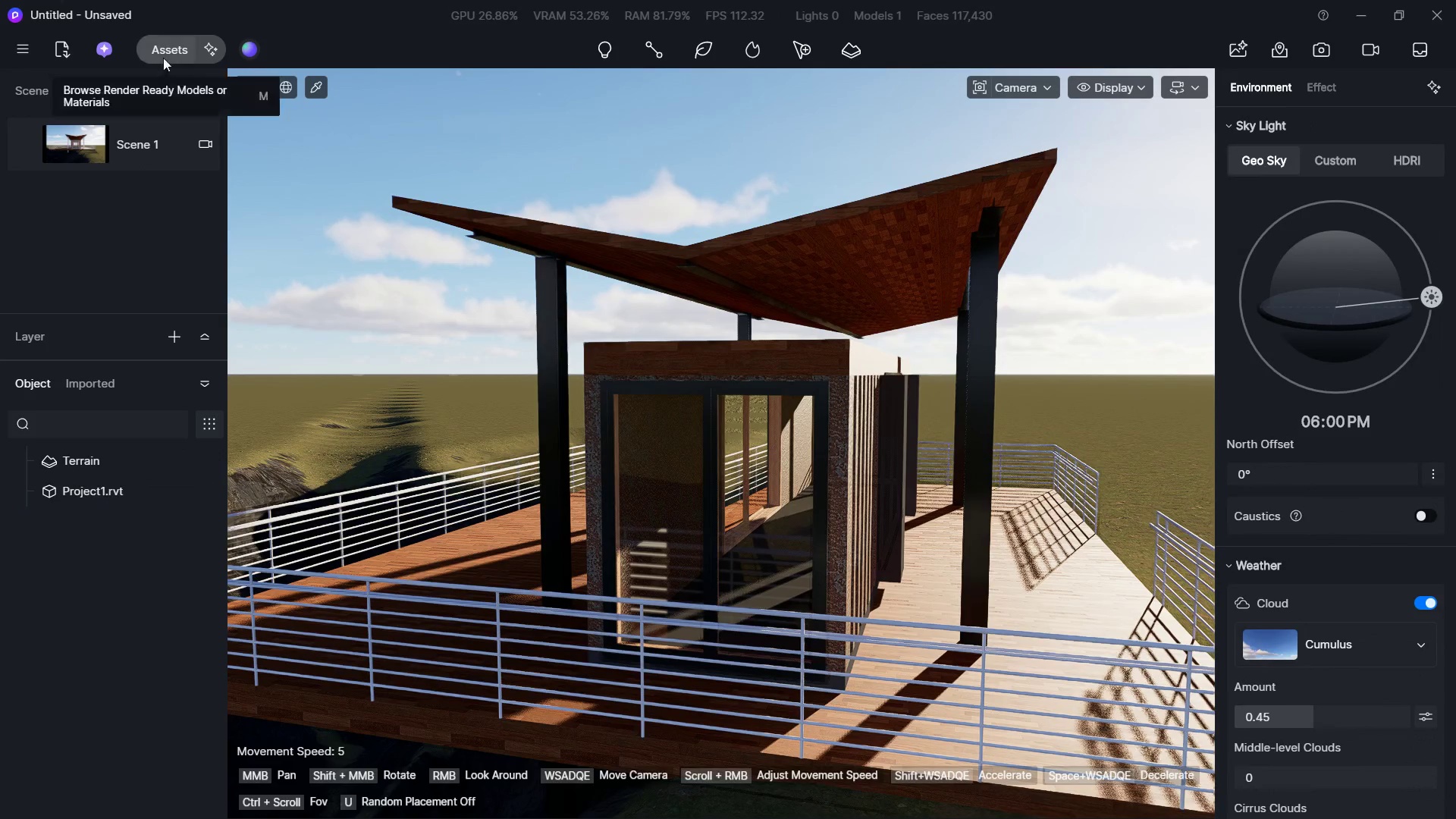 
left_click([170, 56])
 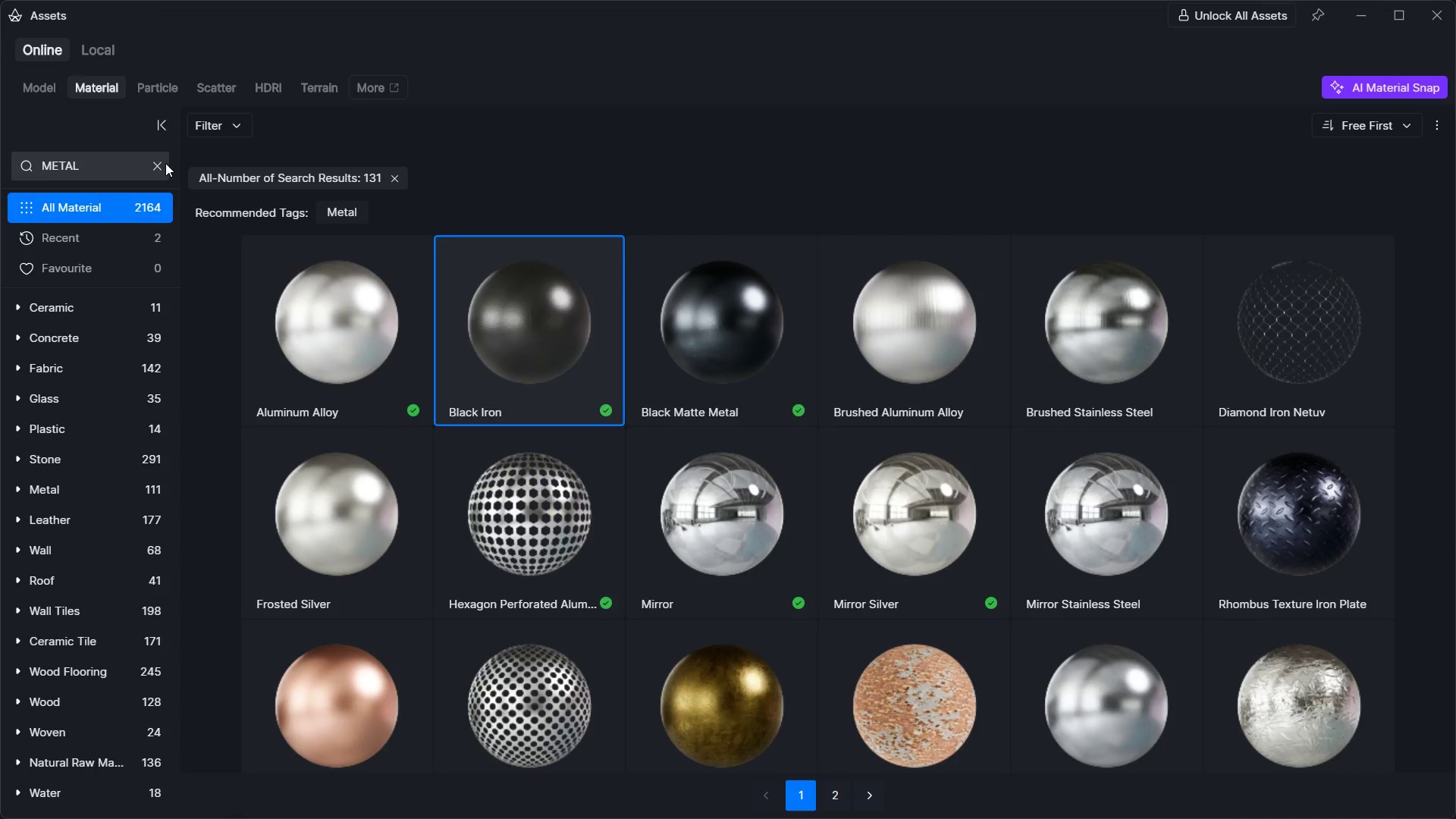 
double_click([138, 164])
 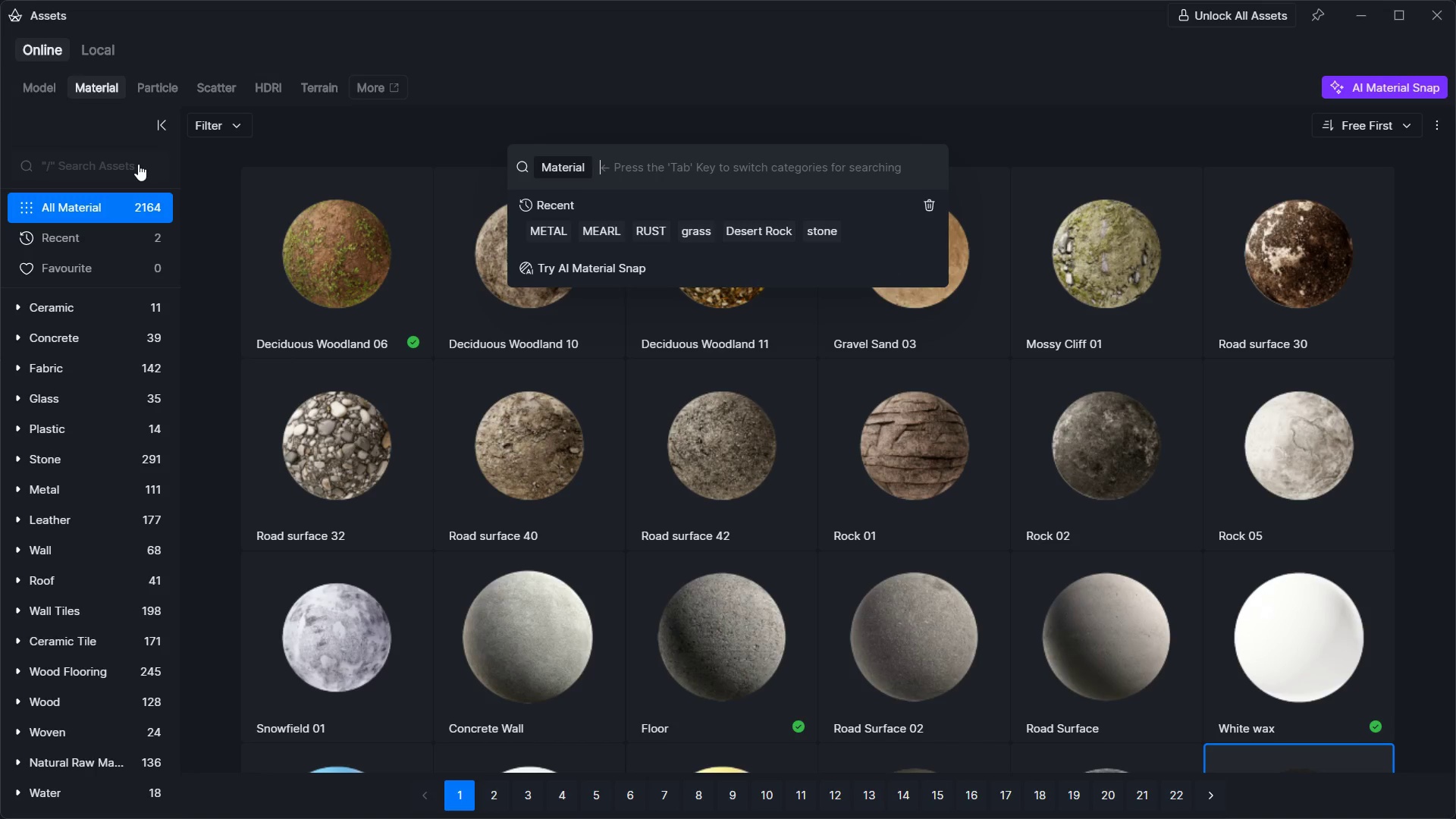 
type(glass)
 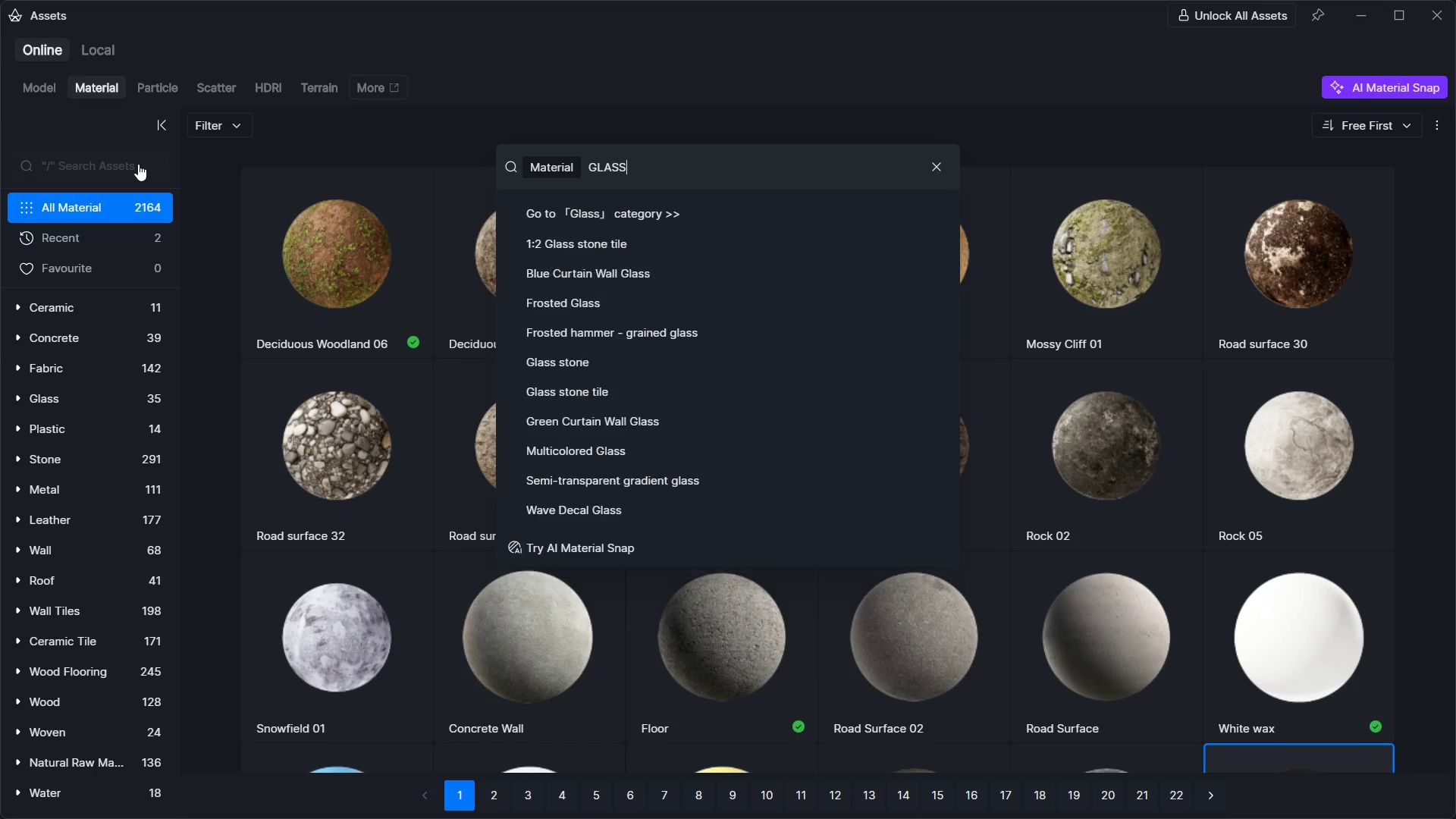 
key(Enter)
 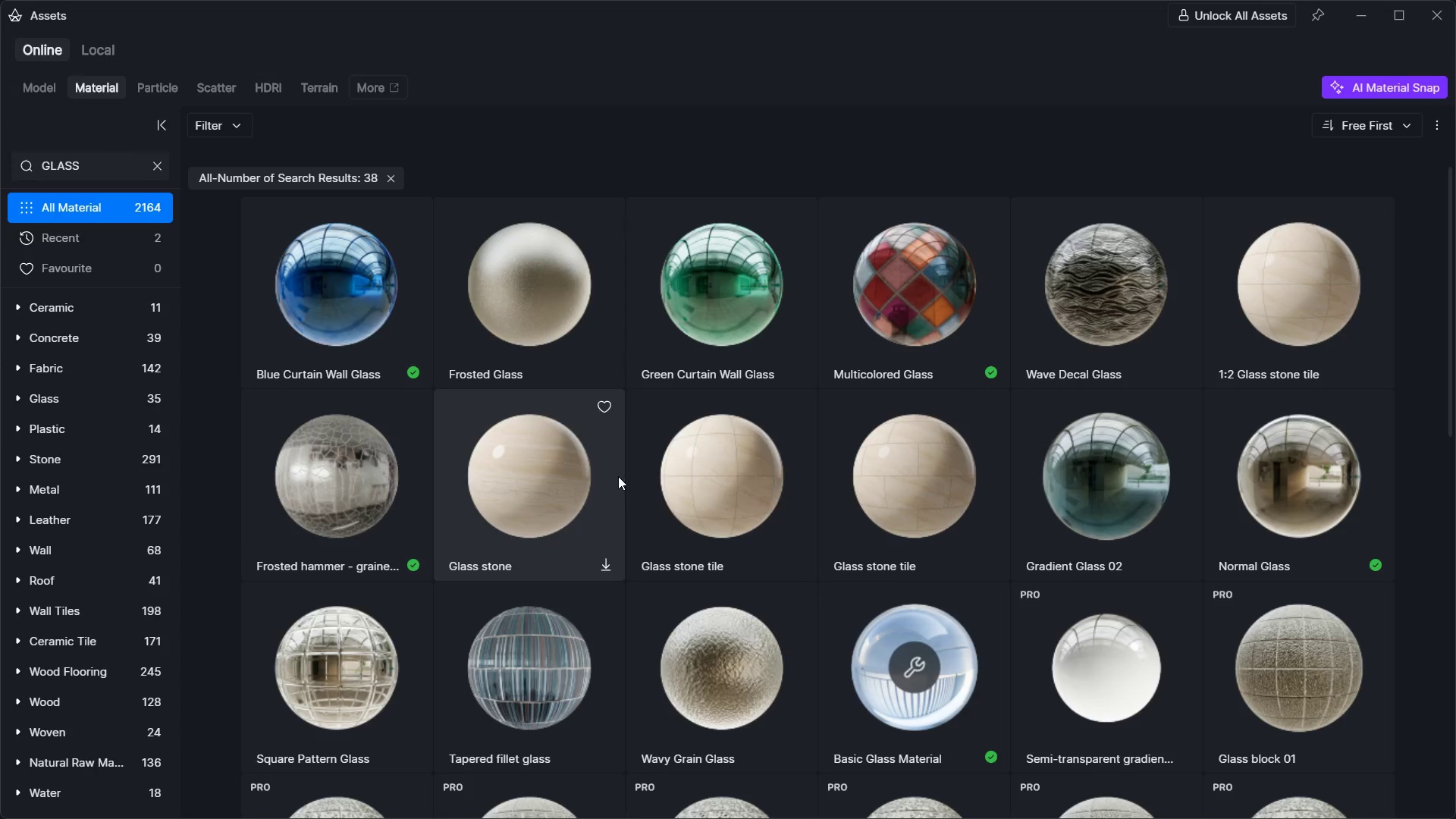 
left_click([883, 630])
 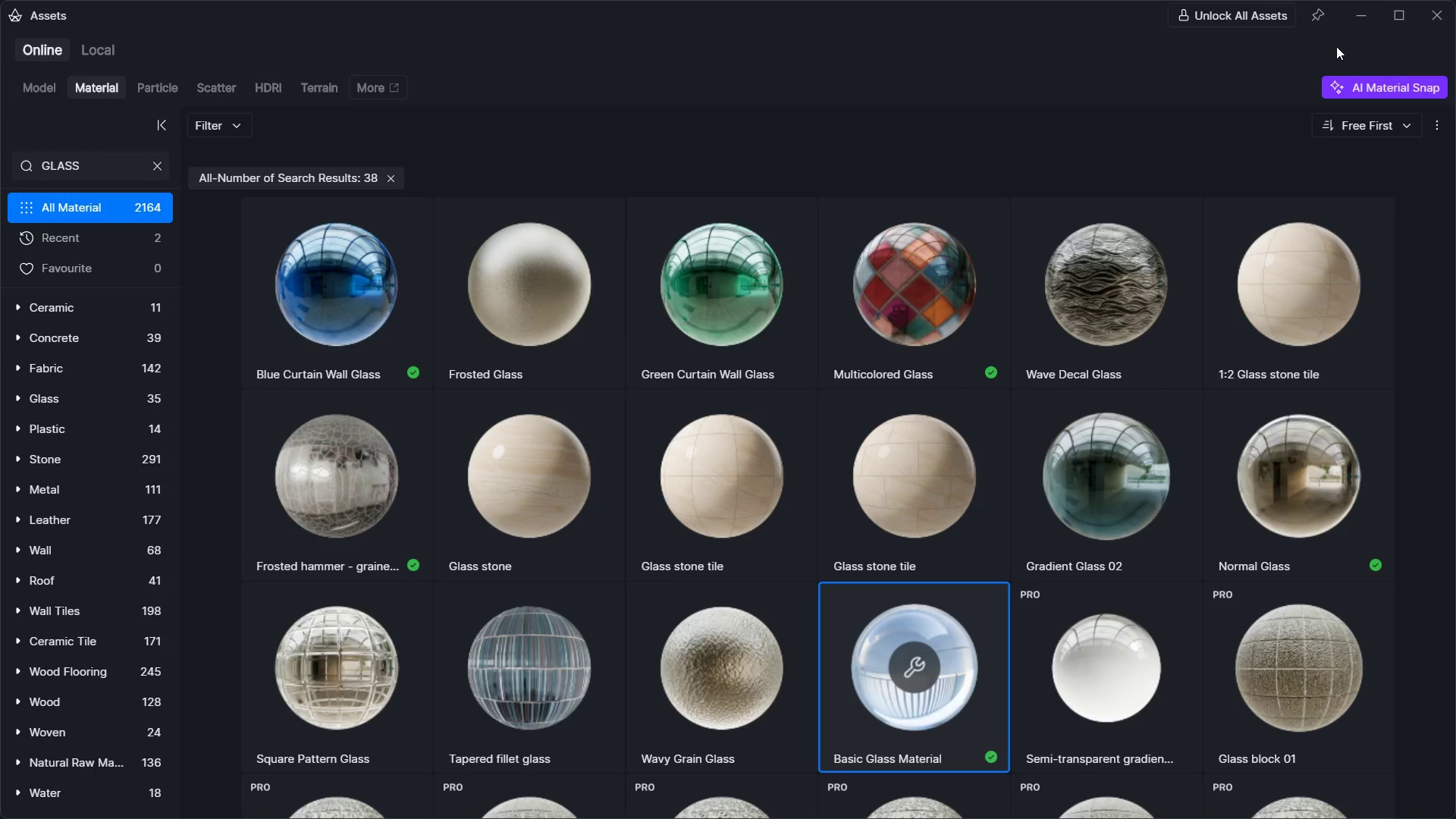 
left_click([1376, 9])
 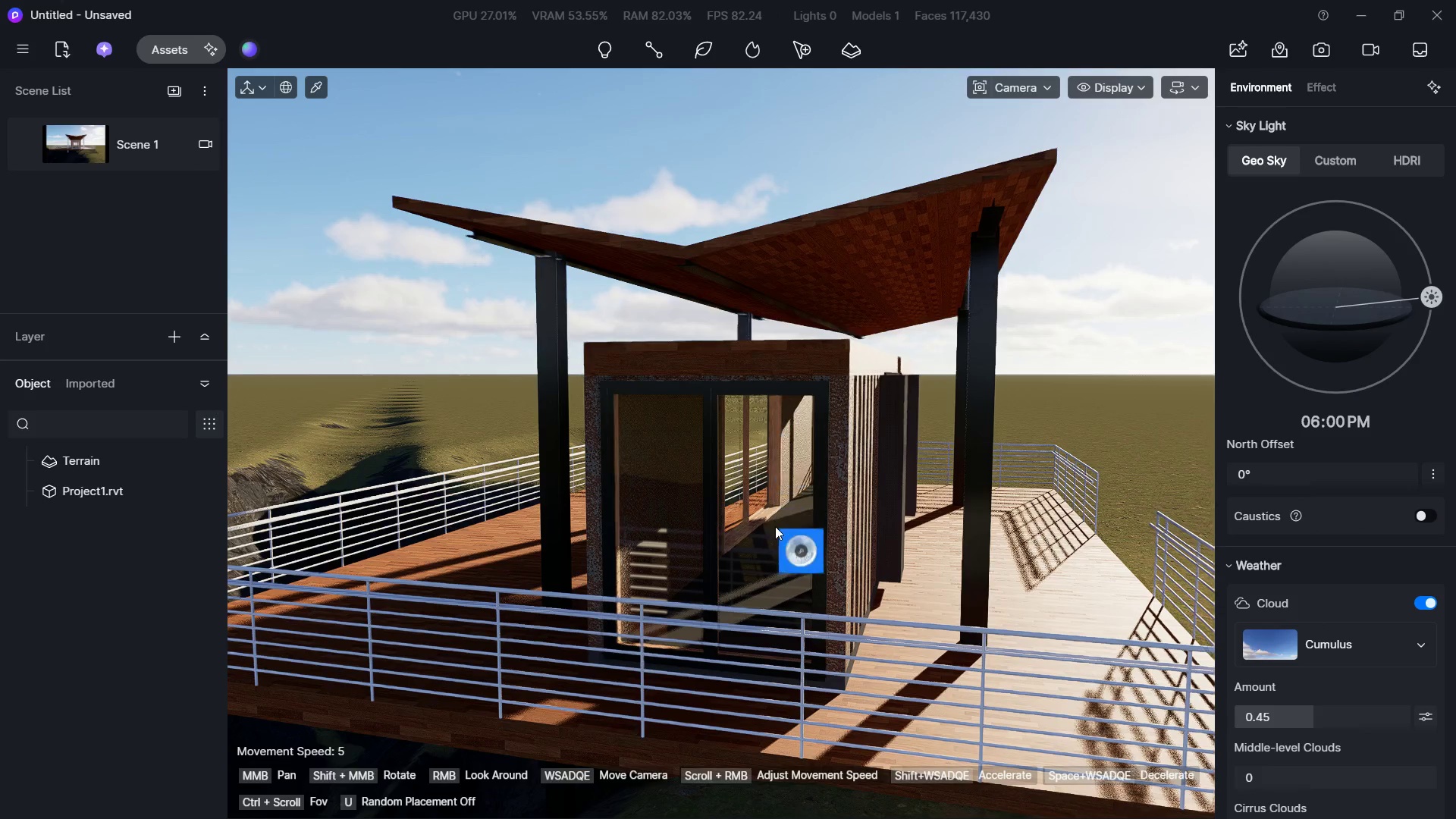 
left_click([775, 526])
 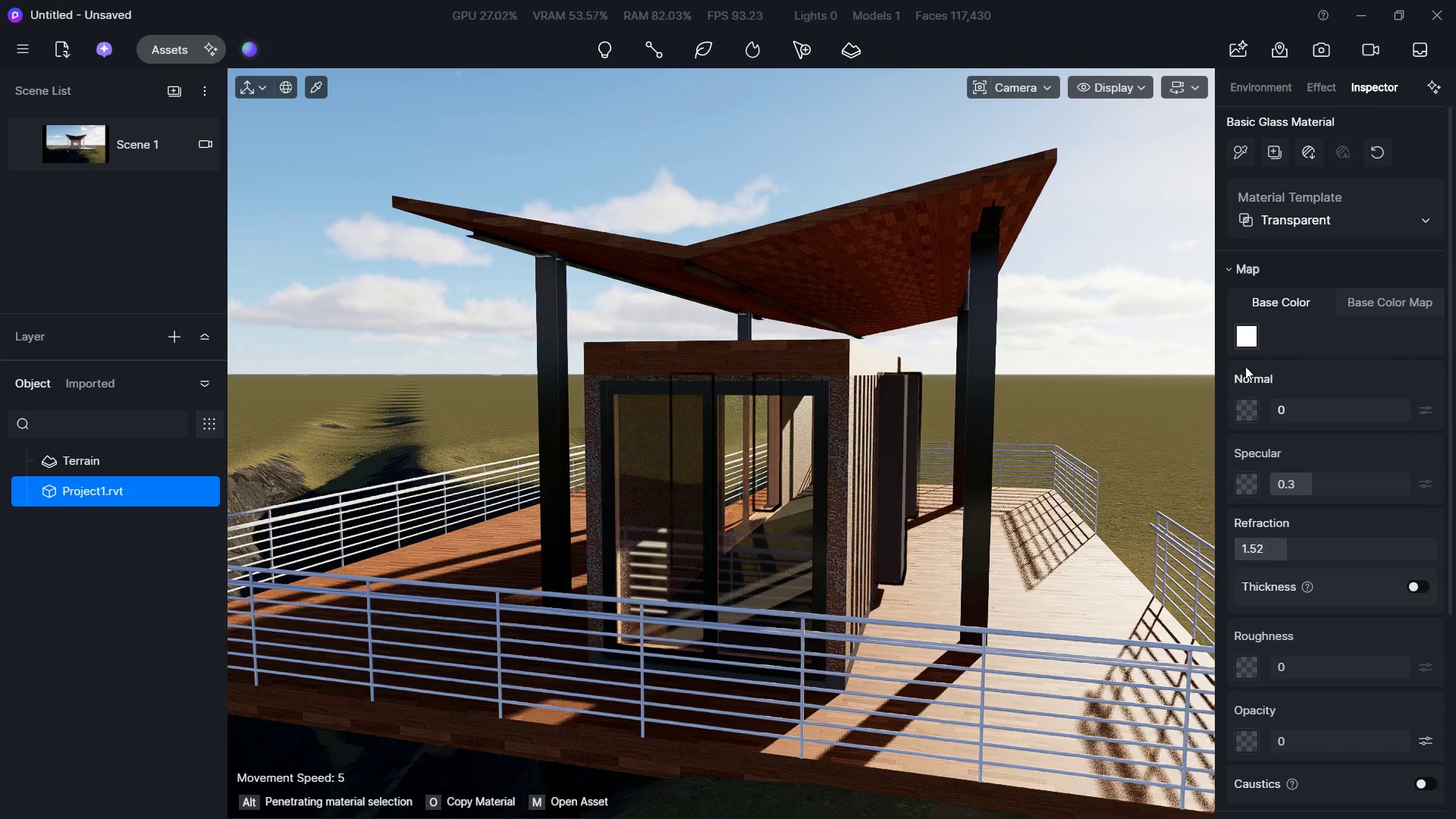 
left_click([1243, 345])
 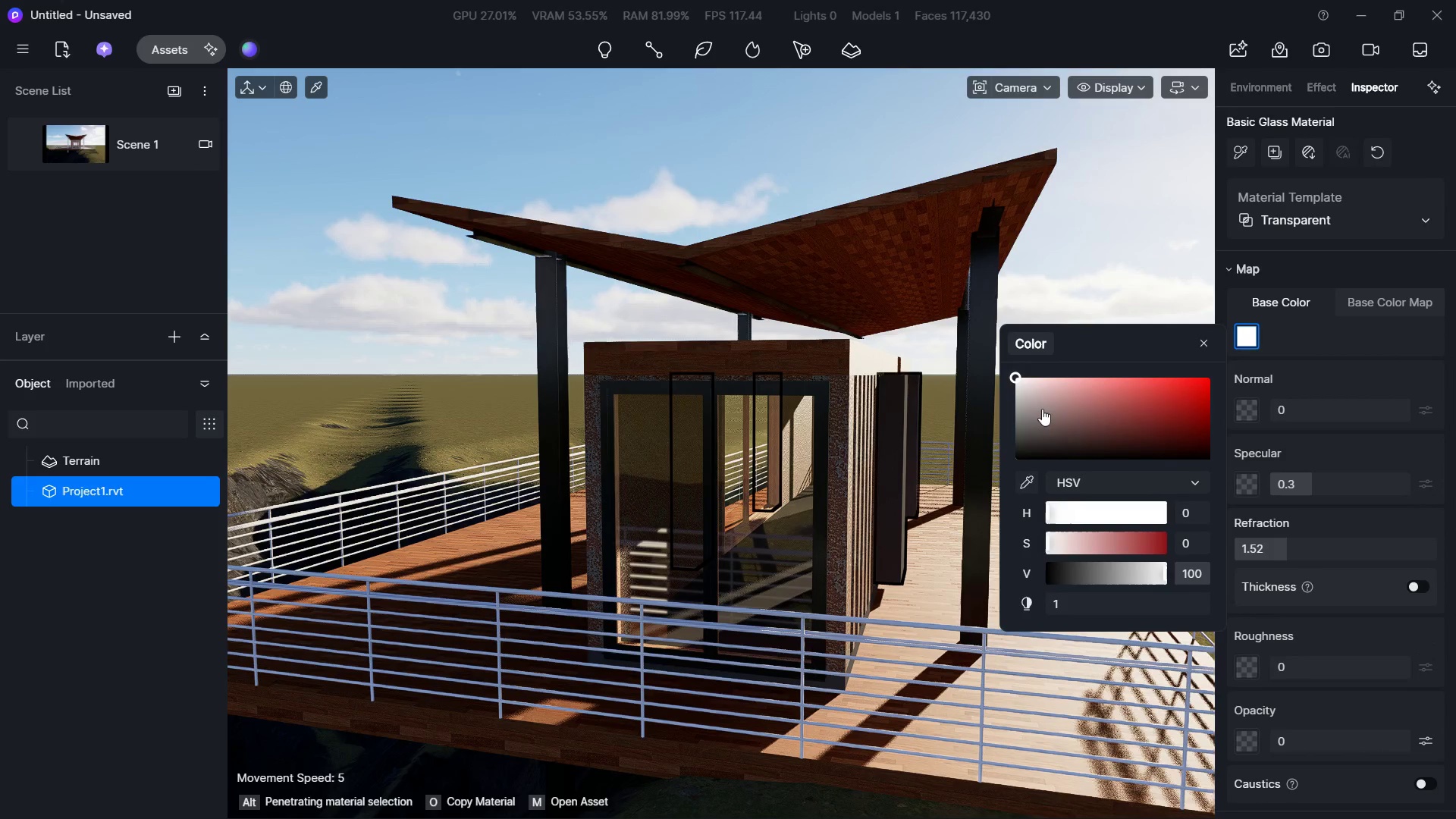 
left_click_drag(start_coordinate=[1021, 383], to_coordinate=[1013, 388])
 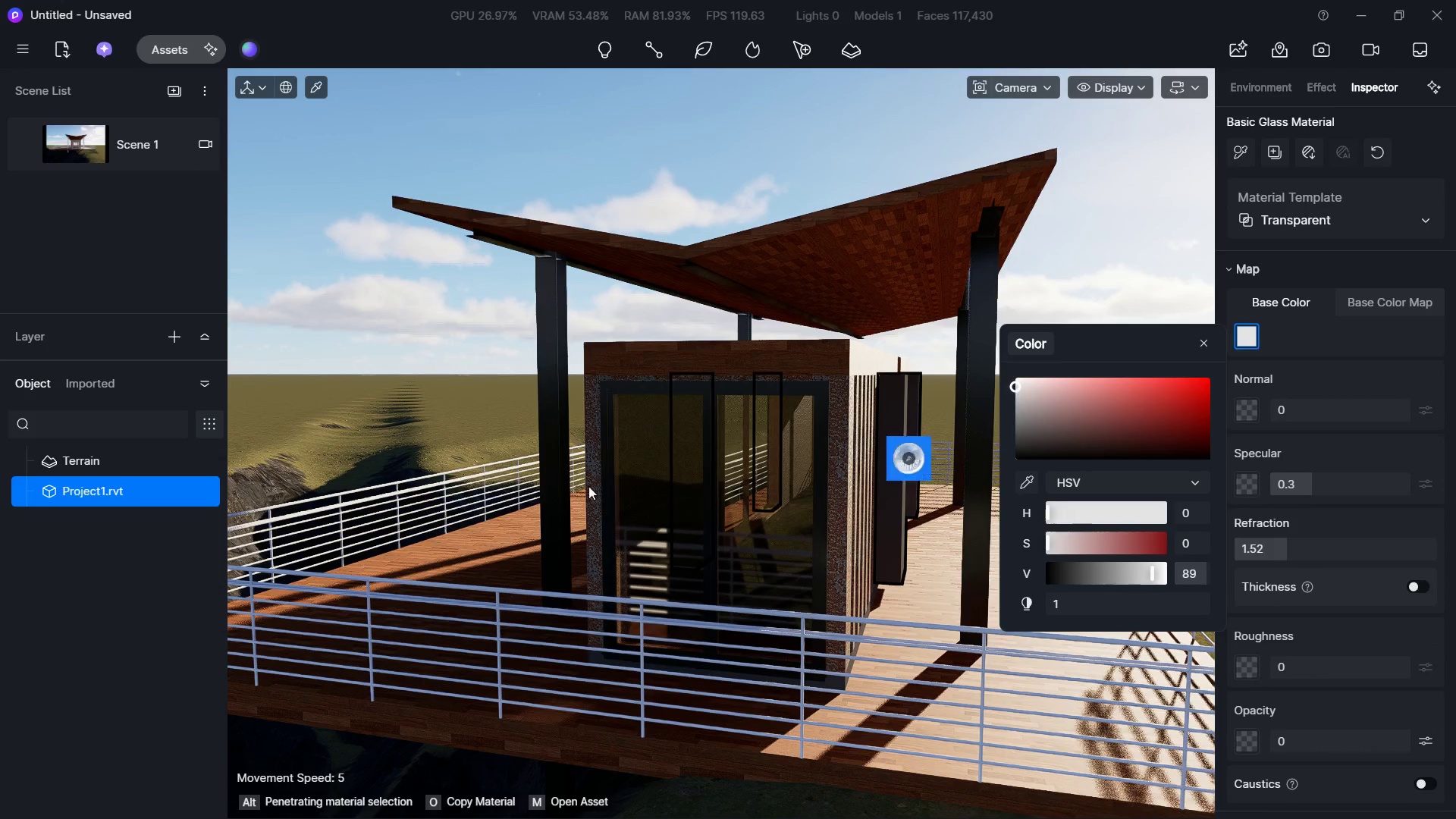 
key(Escape)
 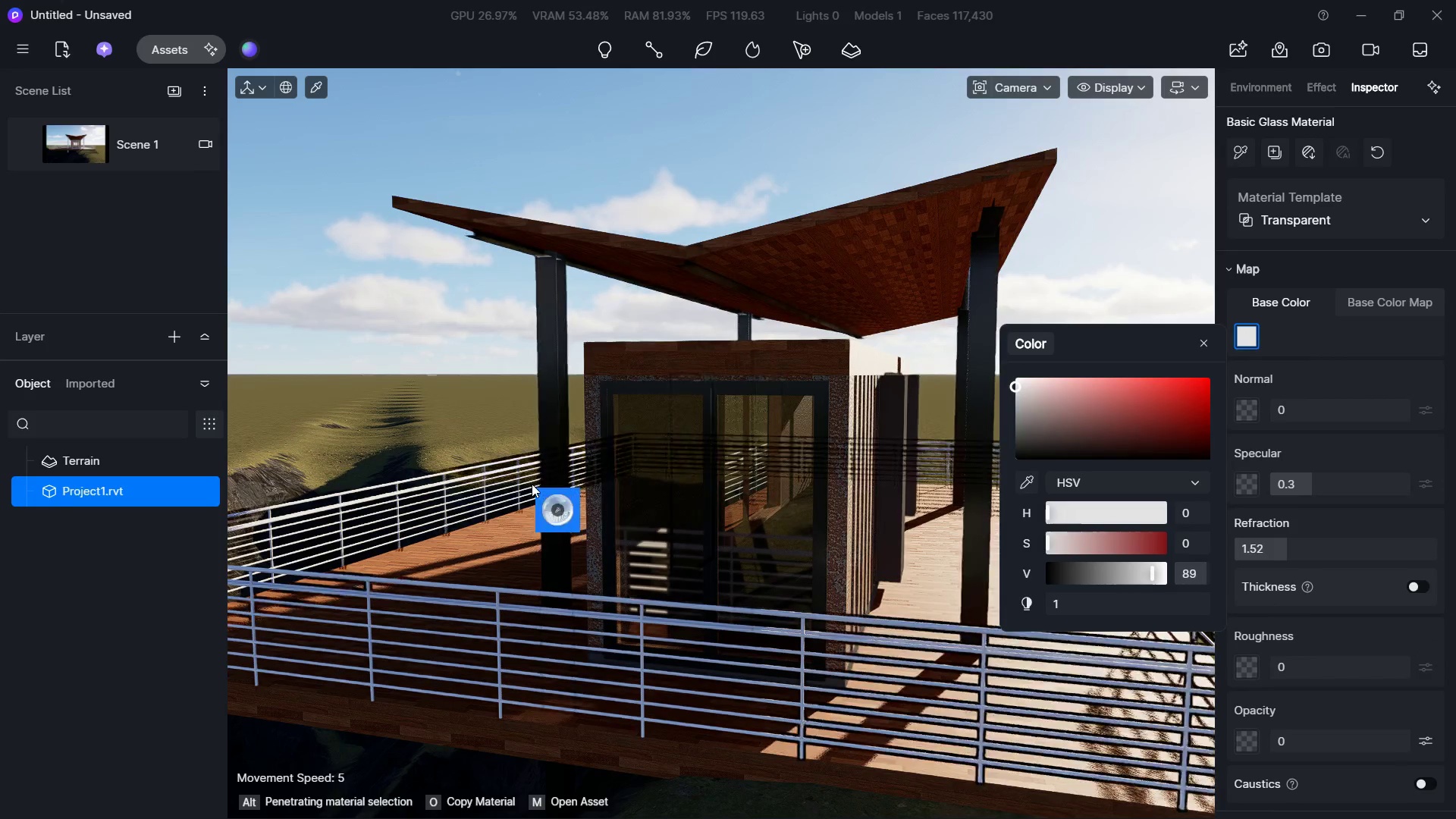 
key(Escape)
 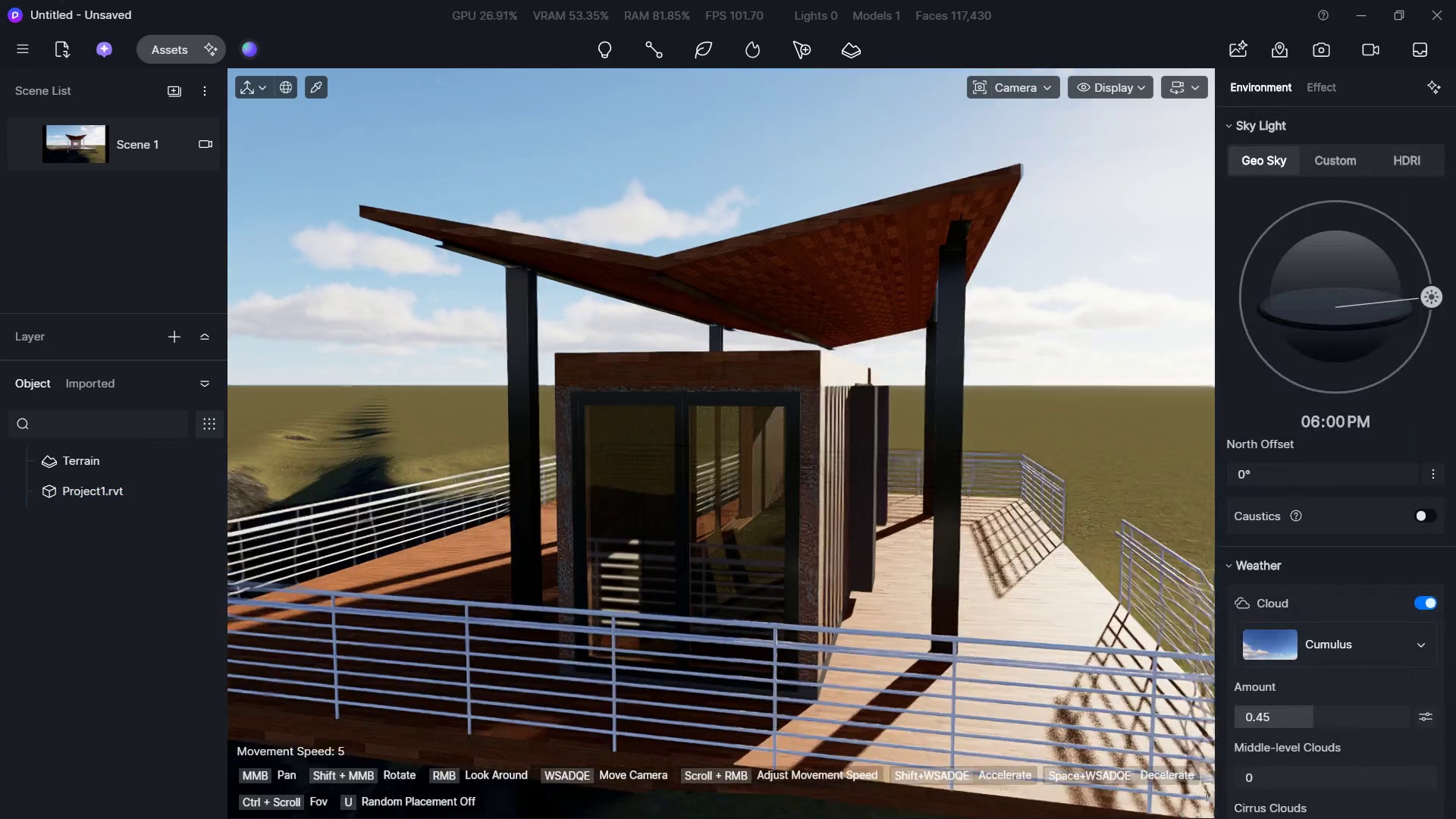 
hold_key(key=S, duration=0.69)
 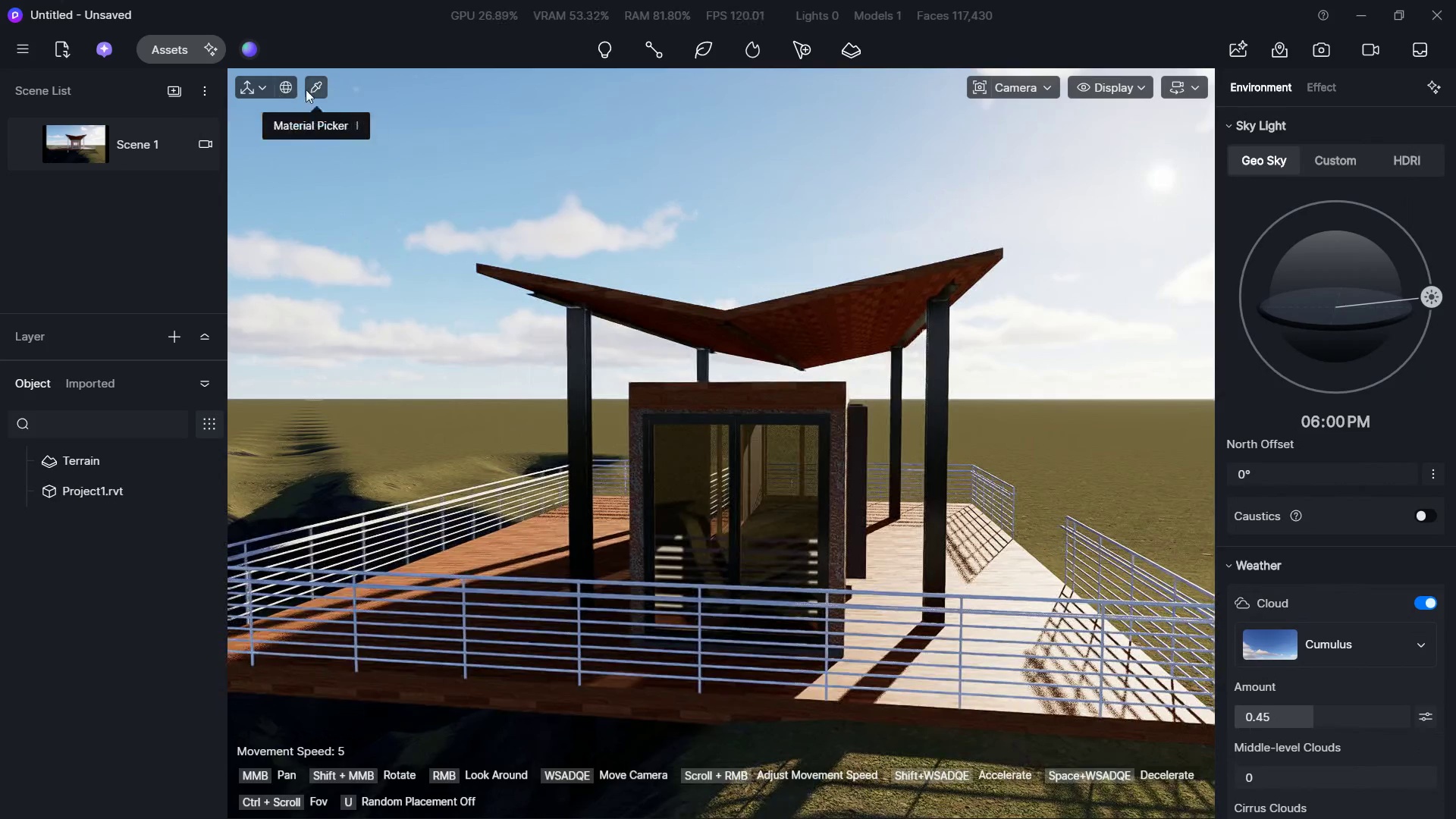 
hold_key(key=A, duration=0.41)
 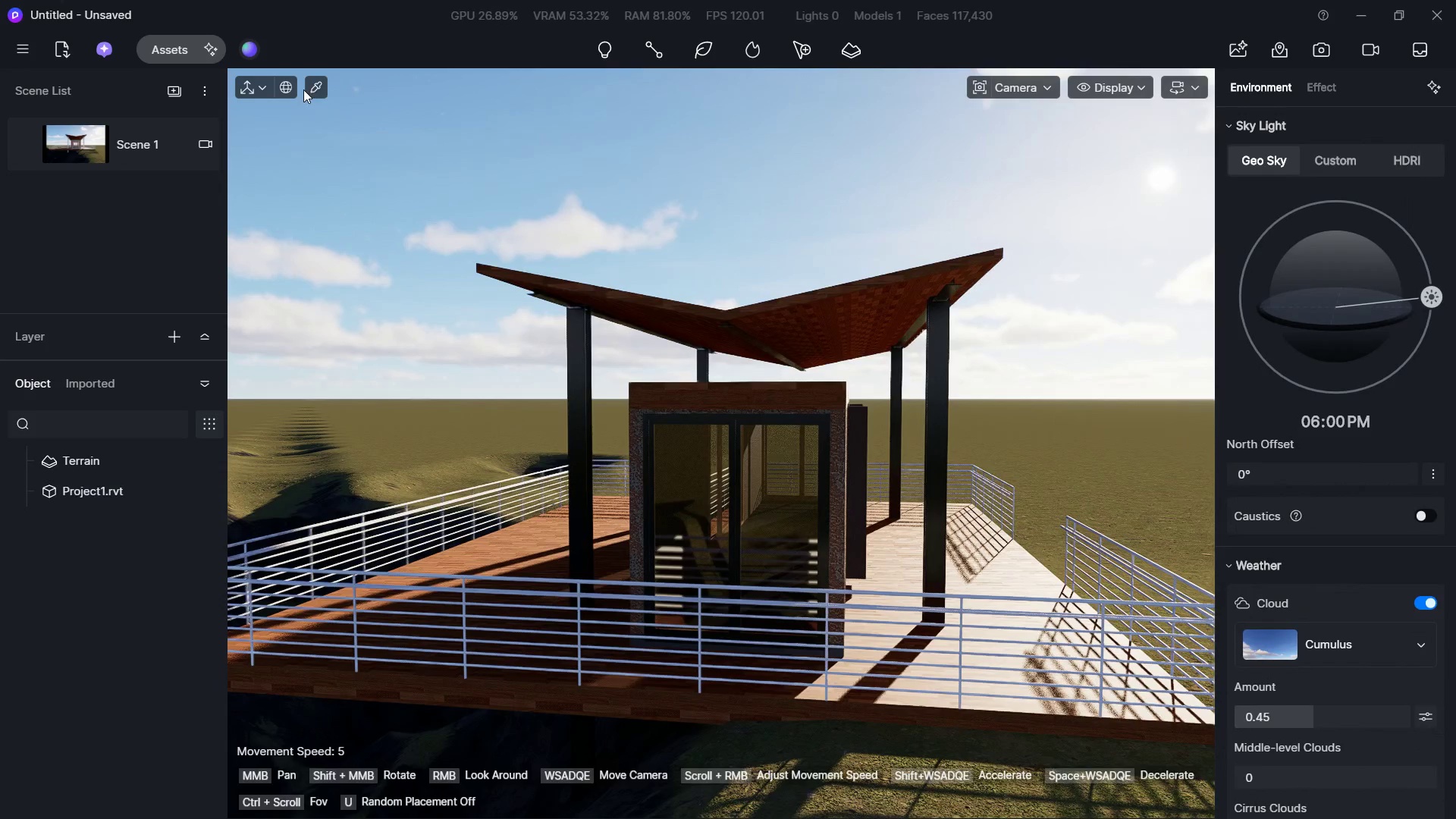 
double_click([321, 86])
 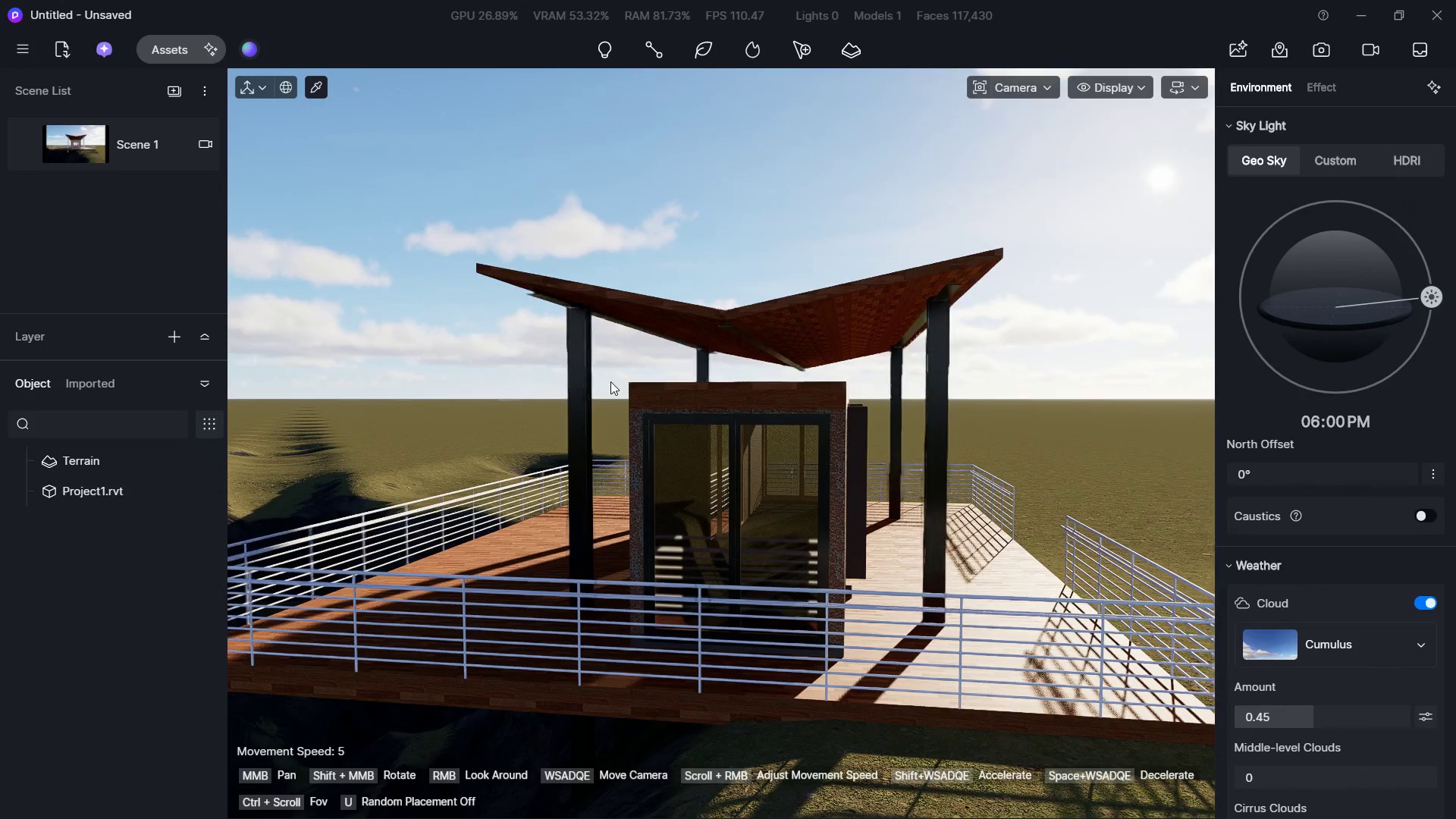 
left_click([582, 378])
 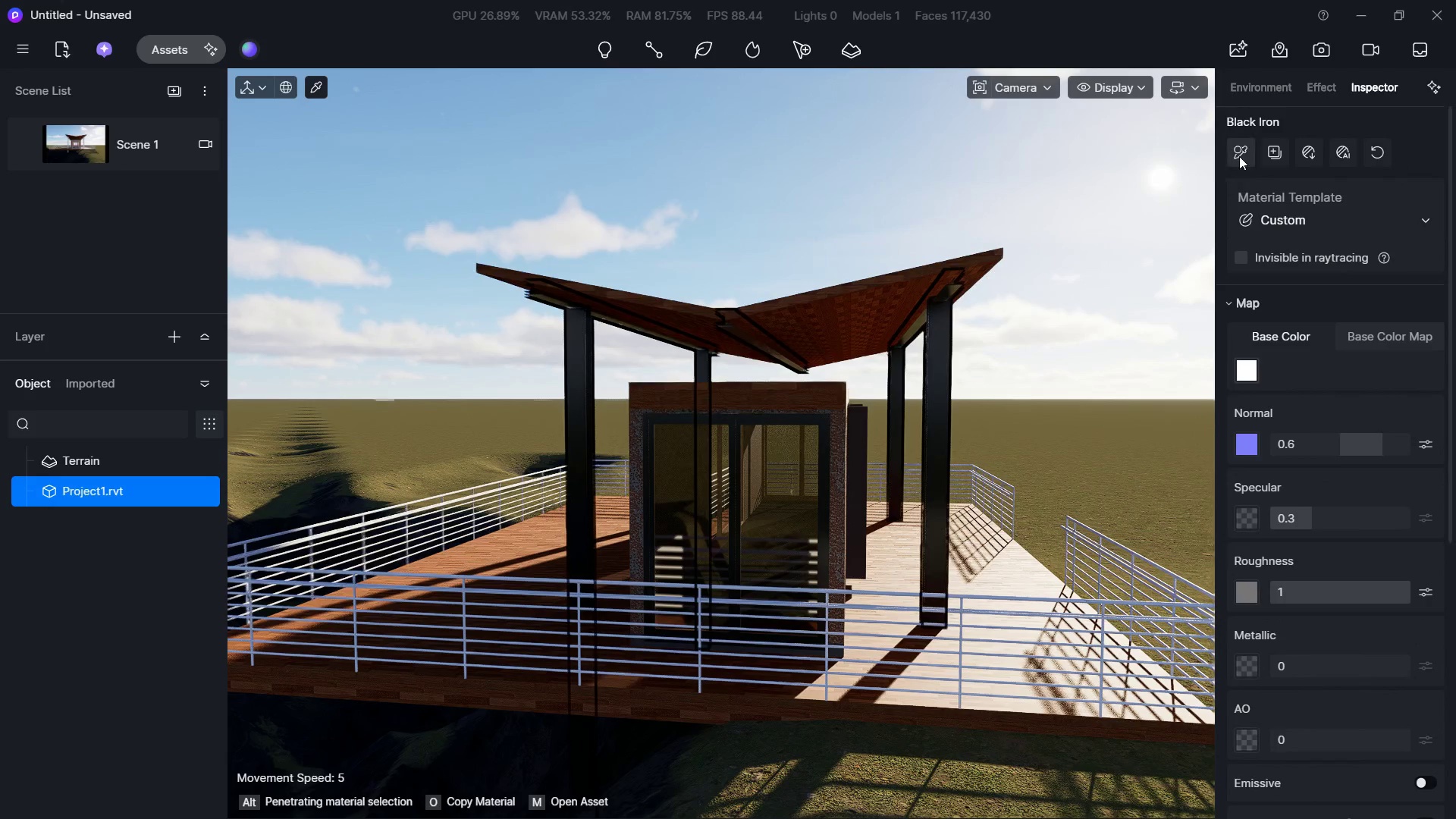 
left_click([1242, 149])
 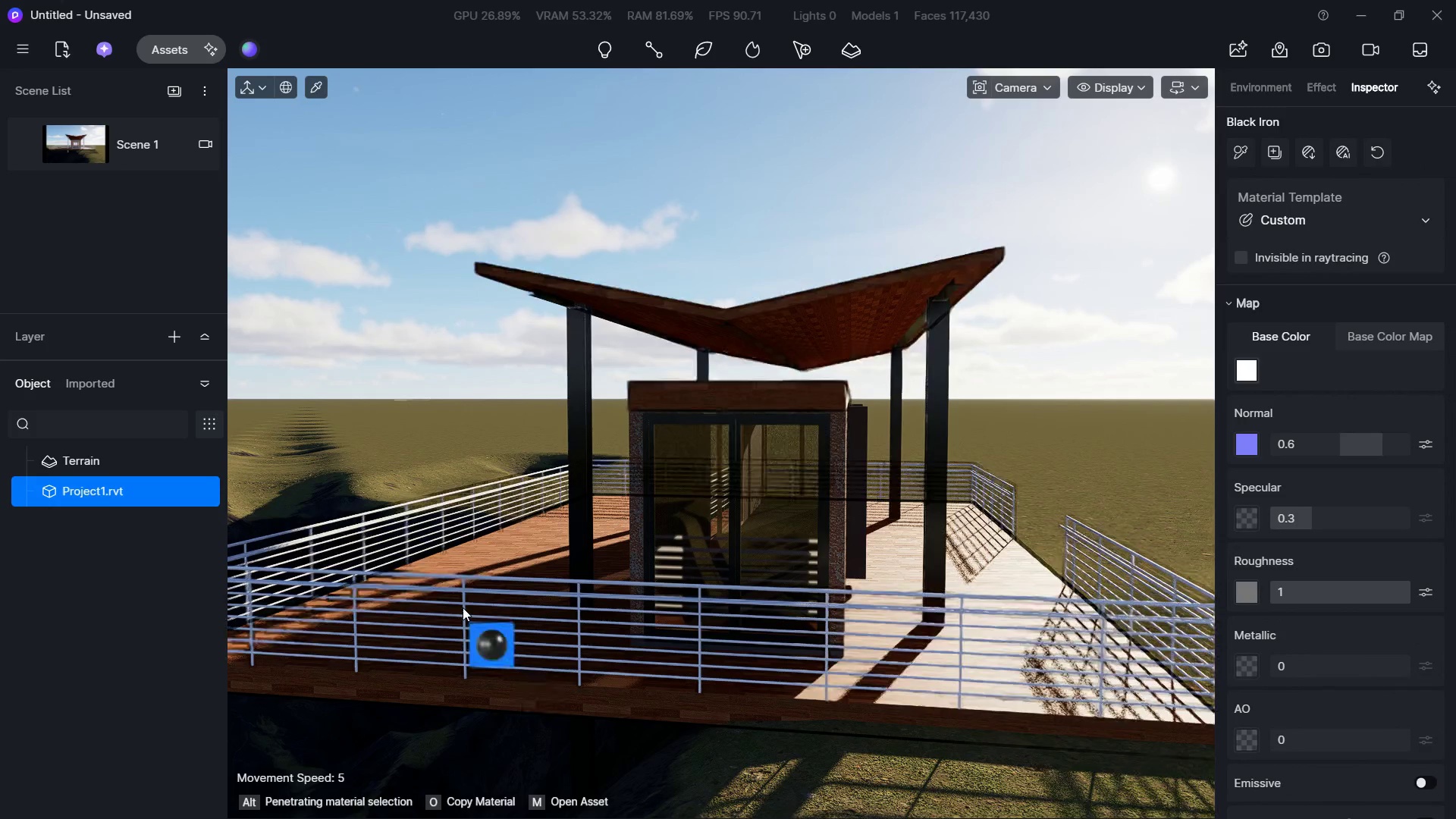 
left_click([403, 505])
 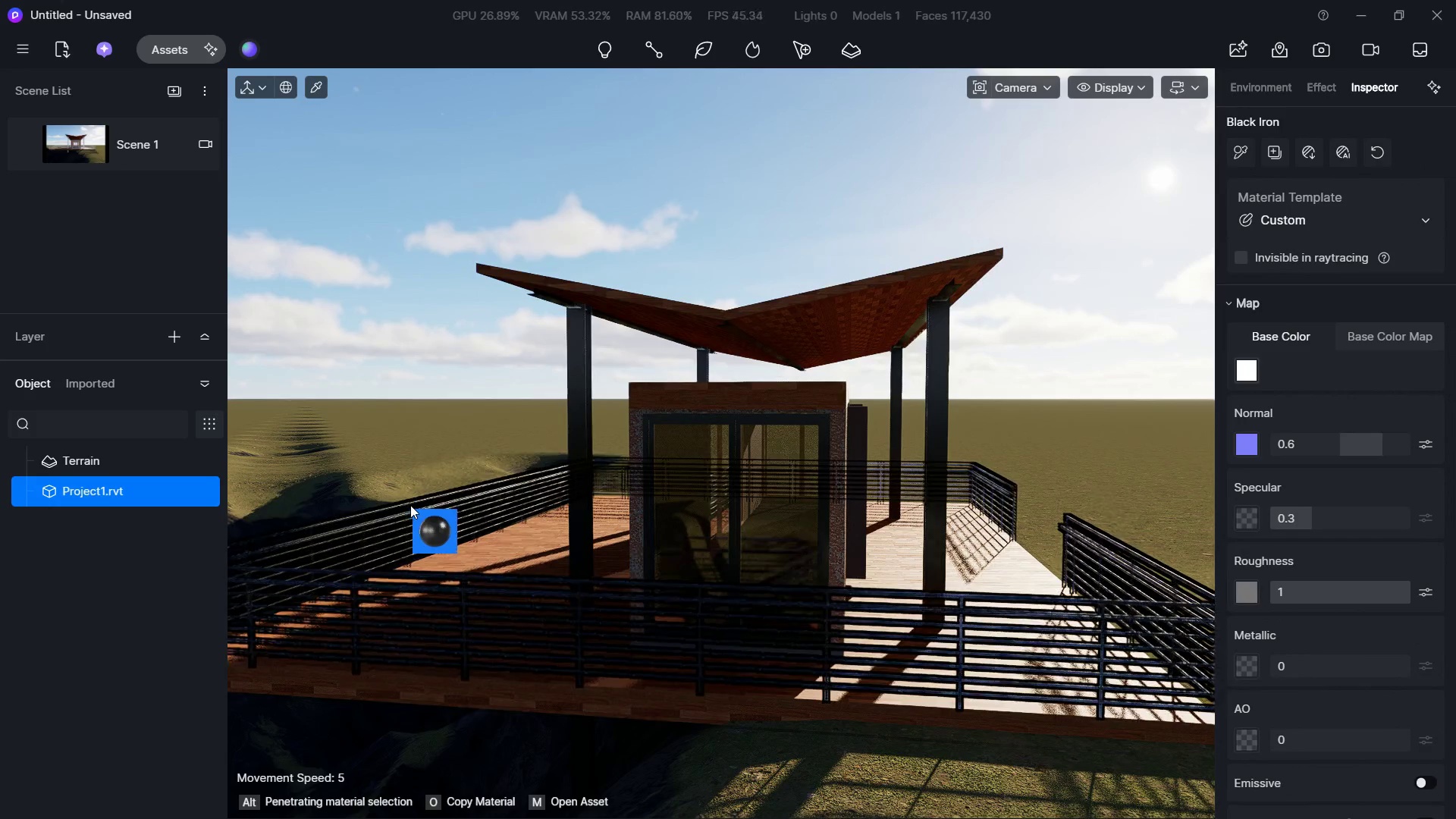 
key(Escape)
 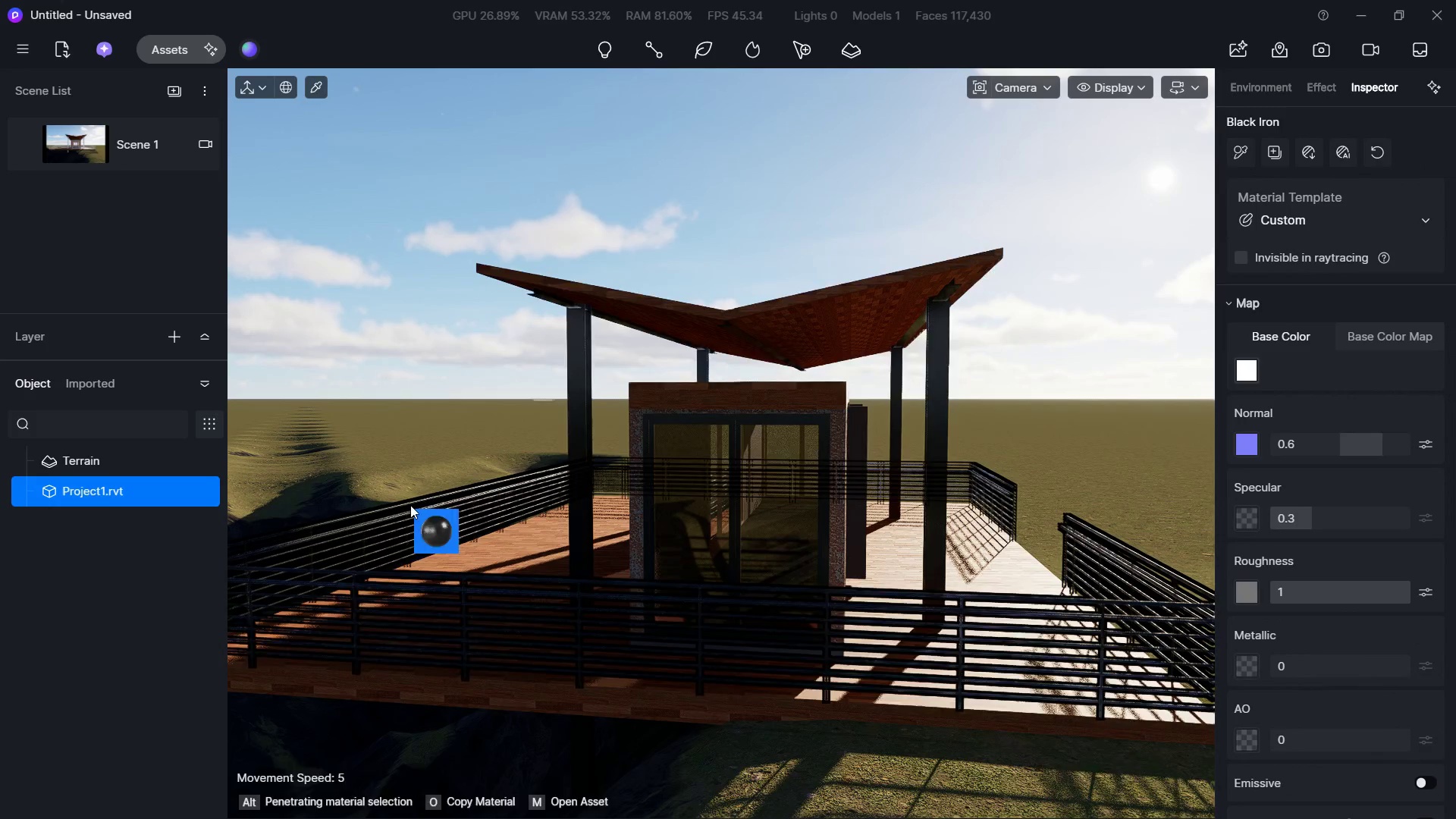 
key(Escape)
 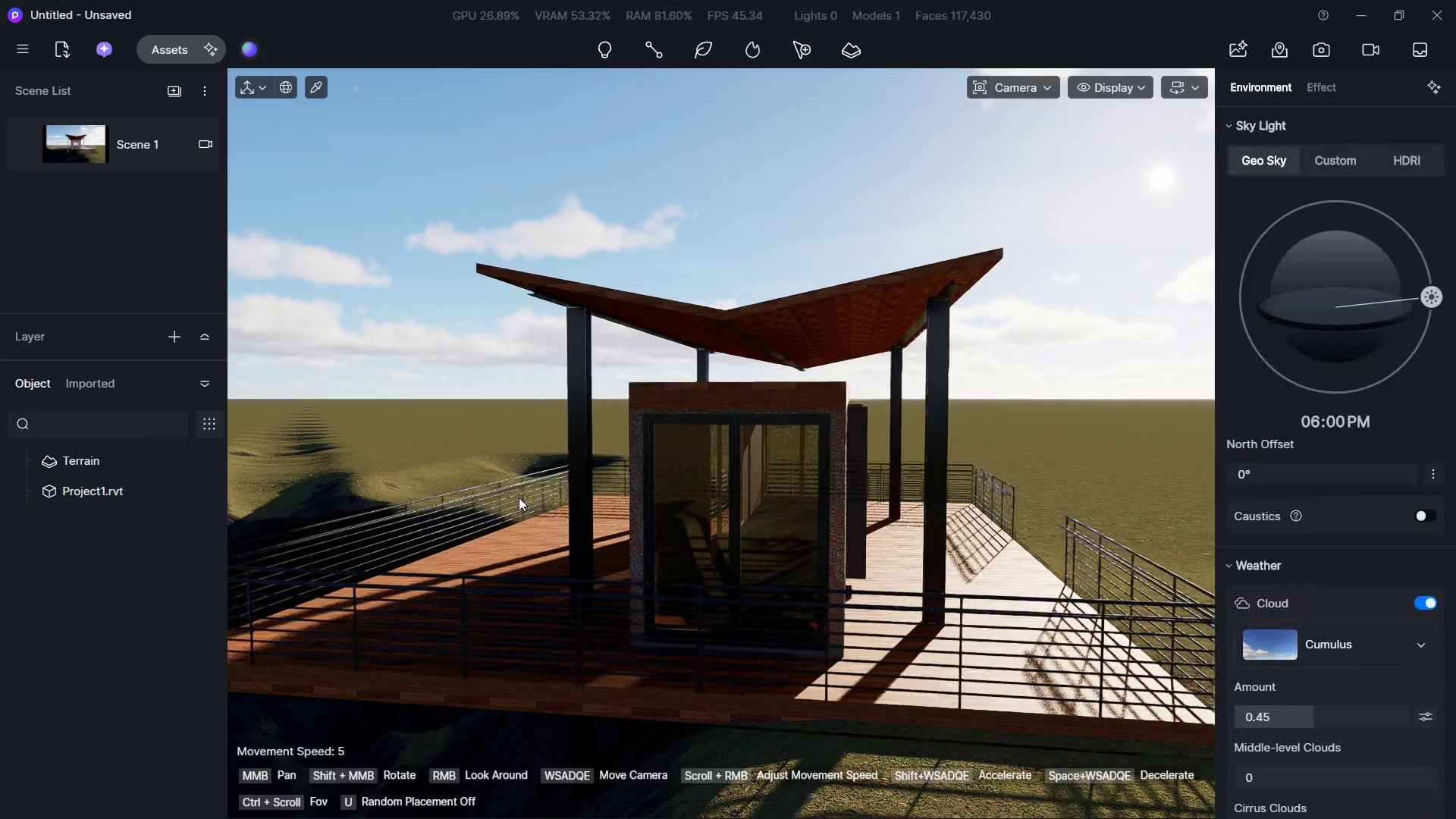 
type(se)
 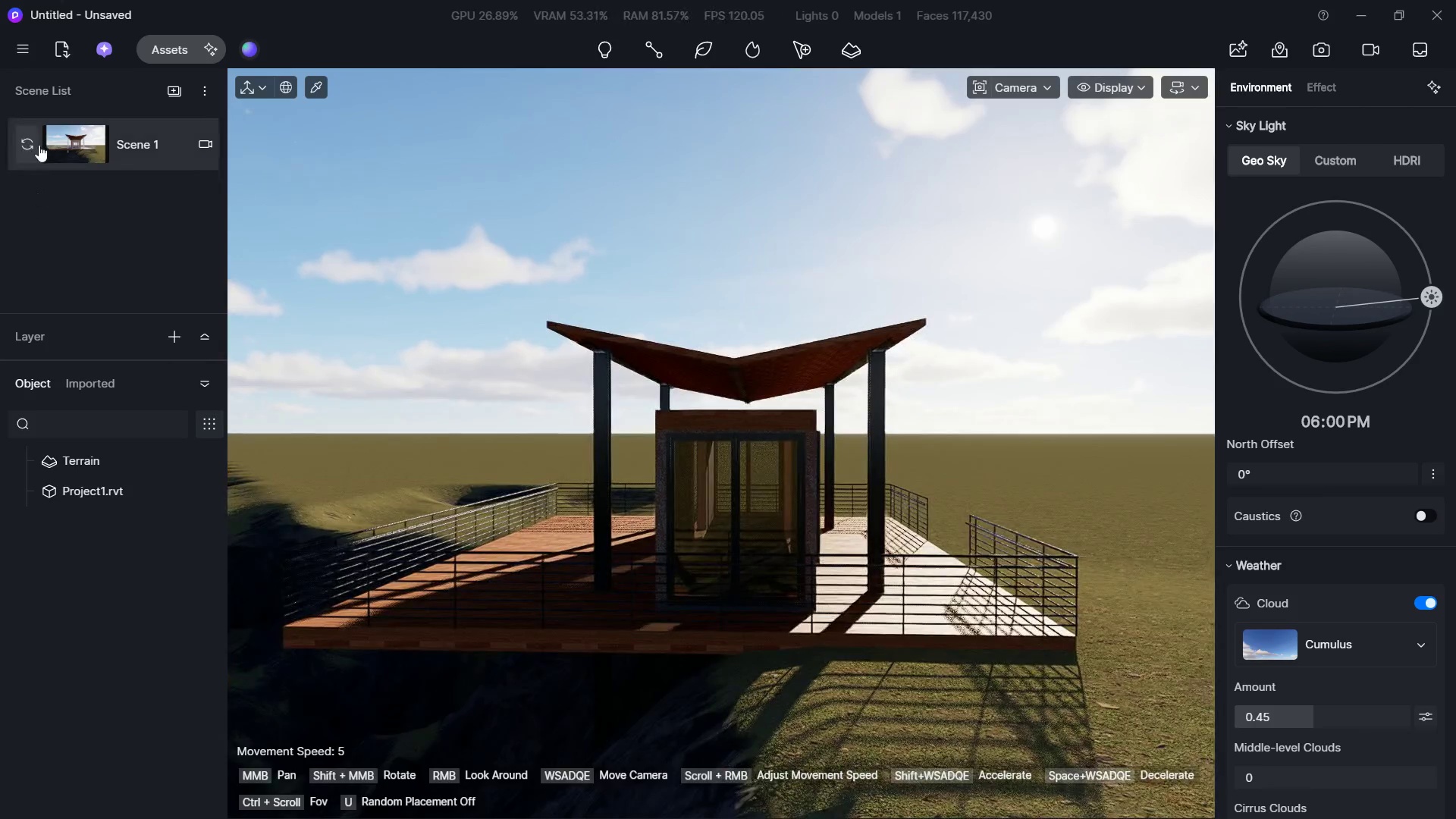 
hold_key(key=A, duration=0.64)
 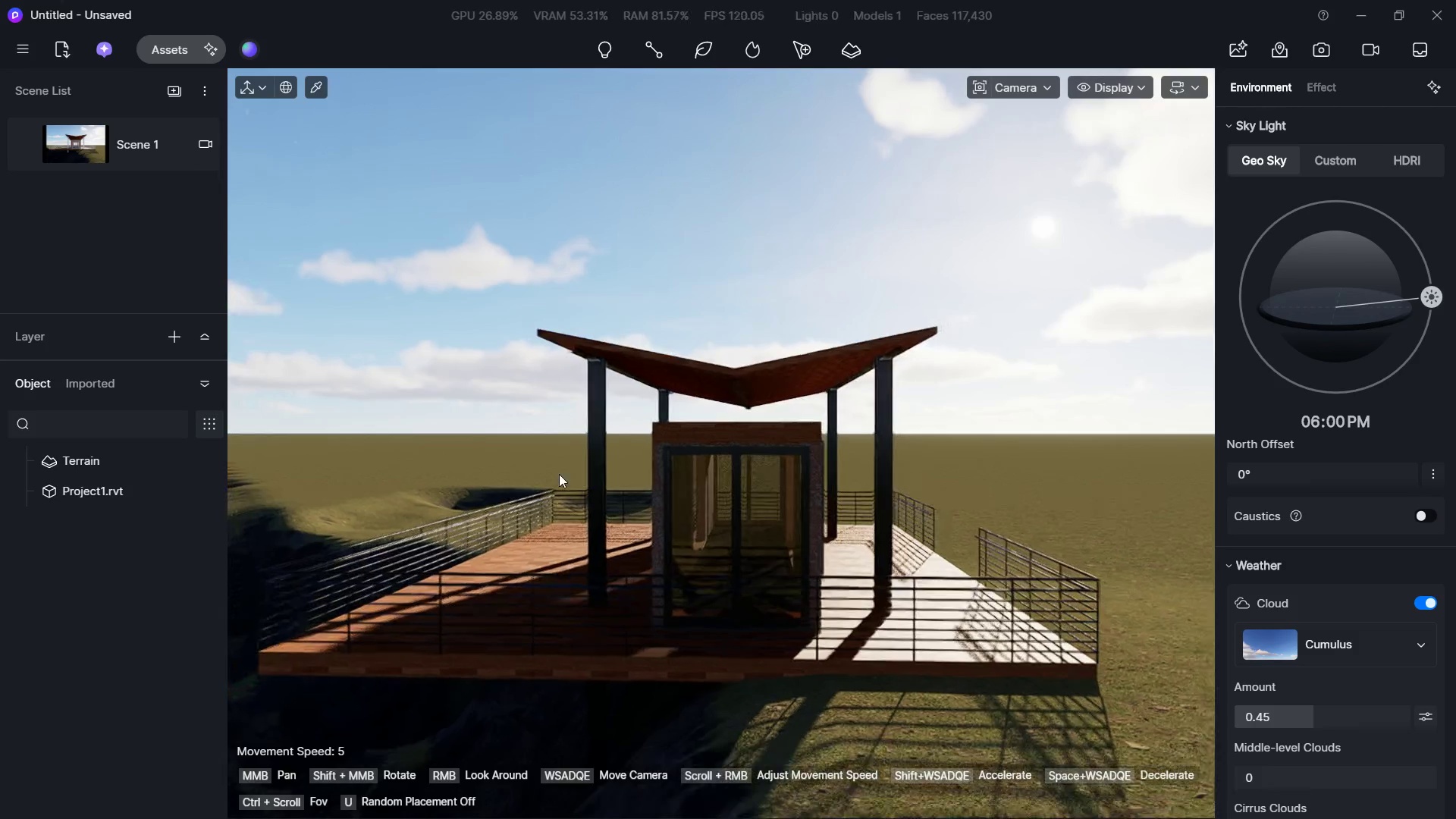 
hold_key(key=S, duration=1.08)
 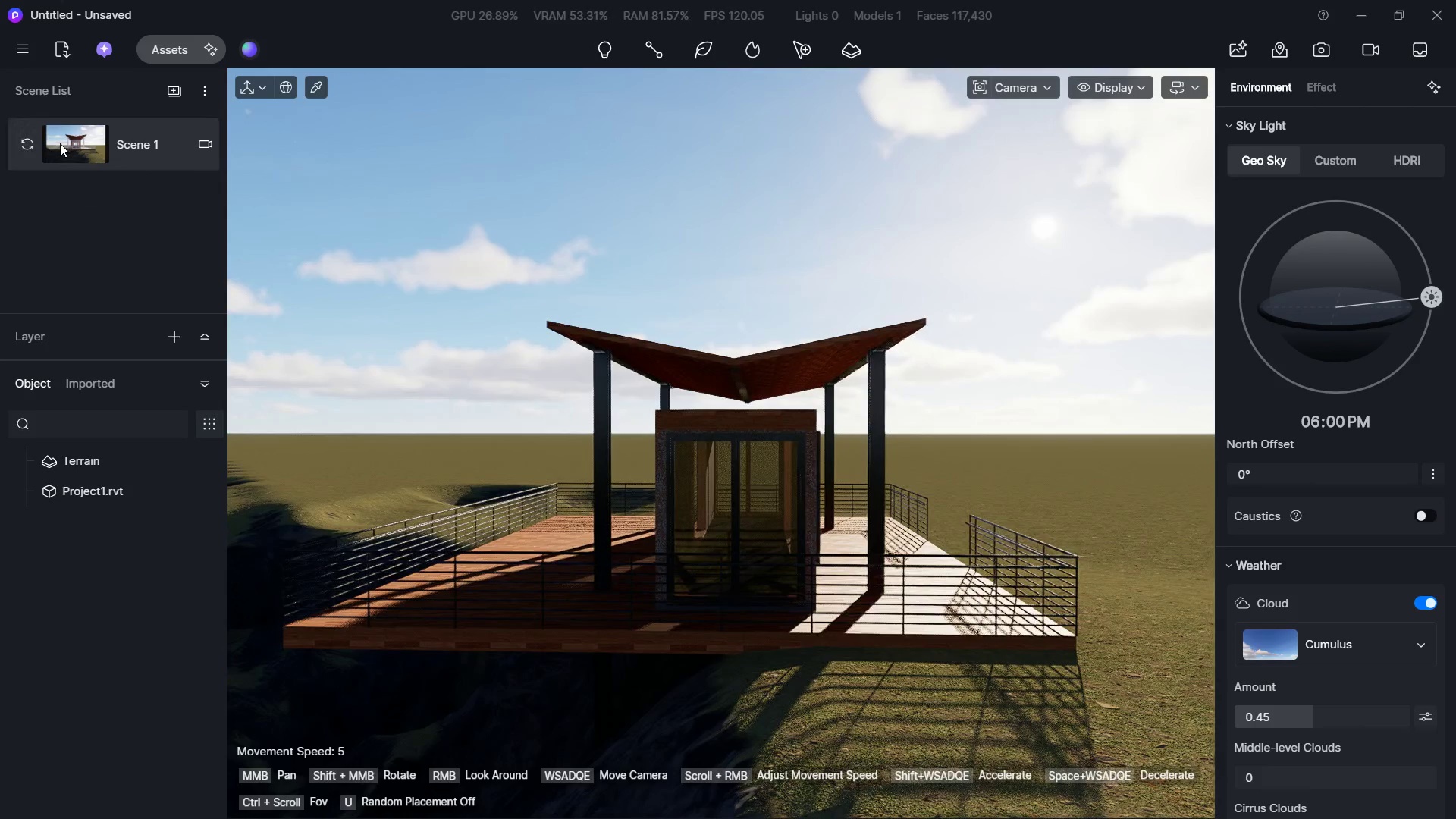 
hold_key(key=D, duration=0.31)
 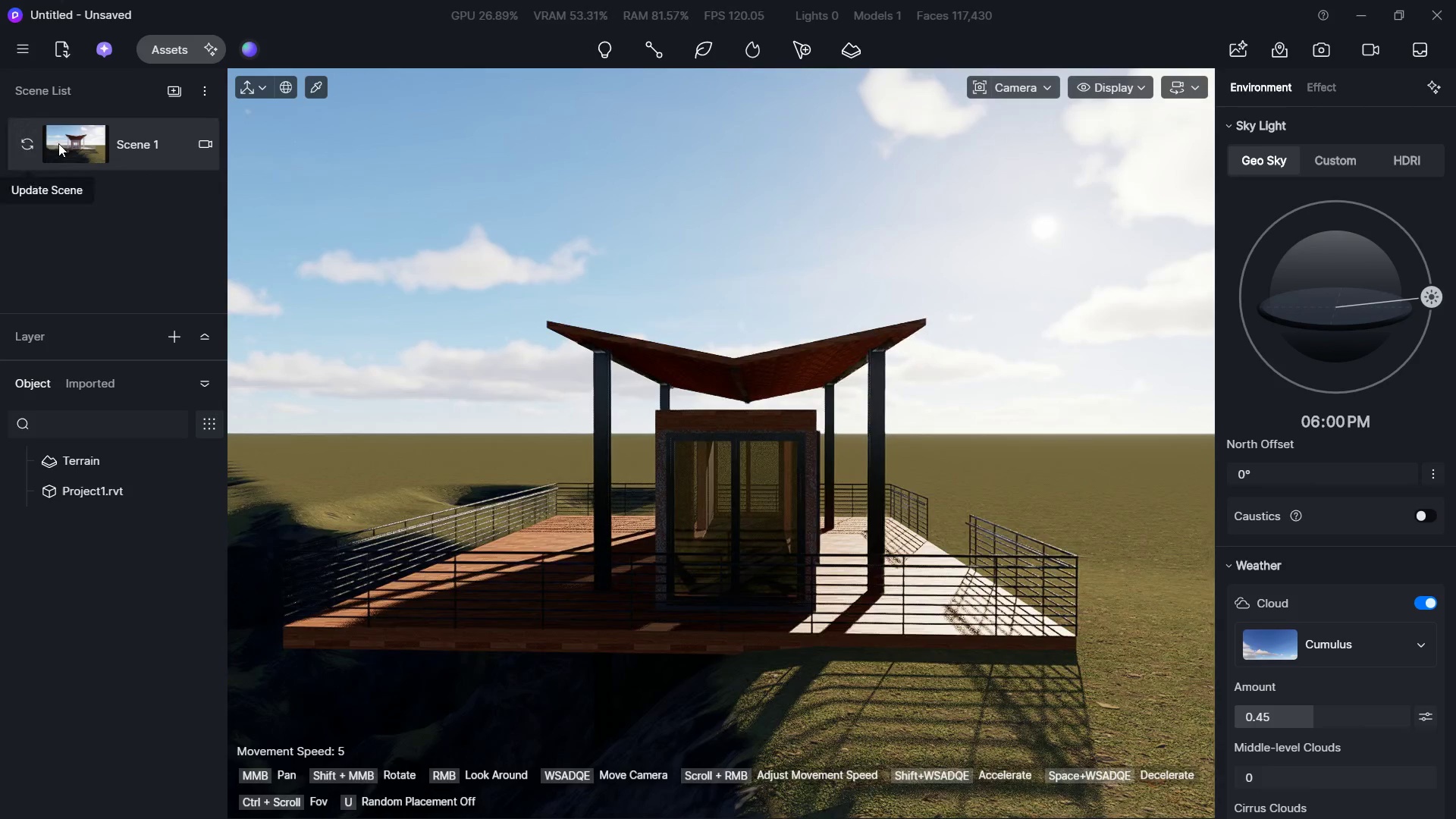 
double_click([60, 143])
 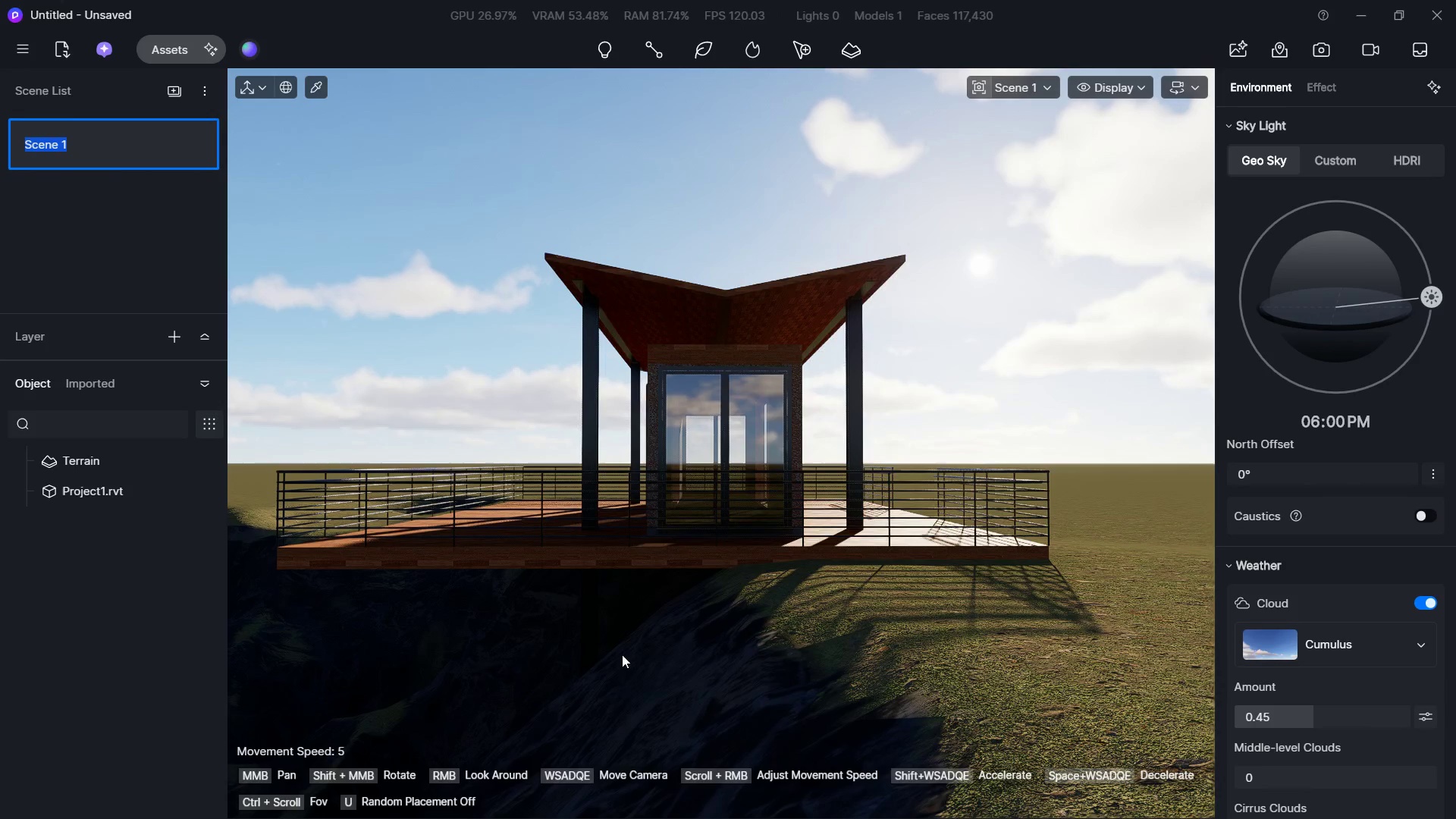 
left_click_drag(start_coordinate=[1429, 299], to_coordinate=[1423, 317])
 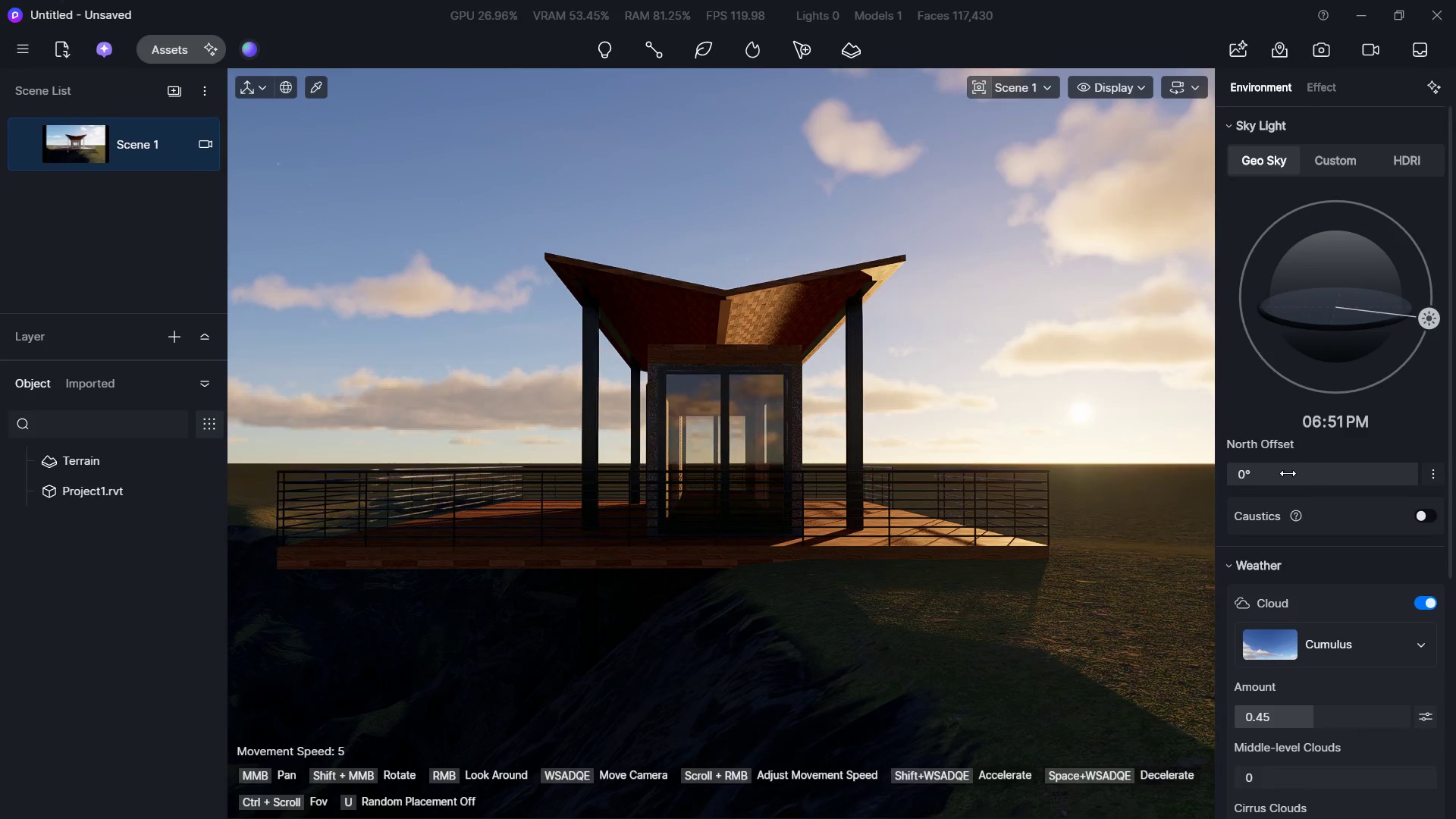 
left_click_drag(start_coordinate=[1288, 473], to_coordinate=[1261, 461])
 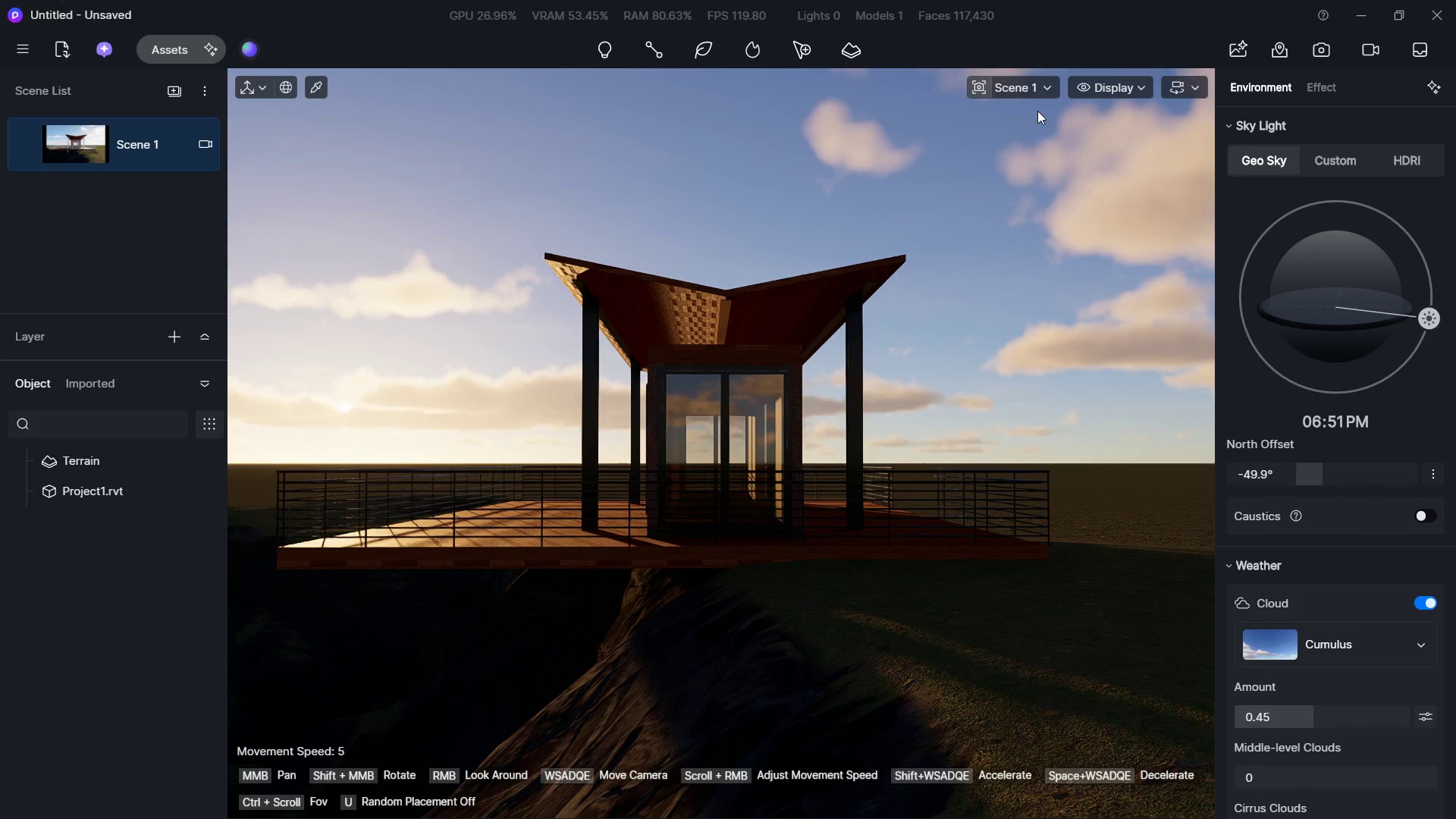 
left_click([1034, 94])
 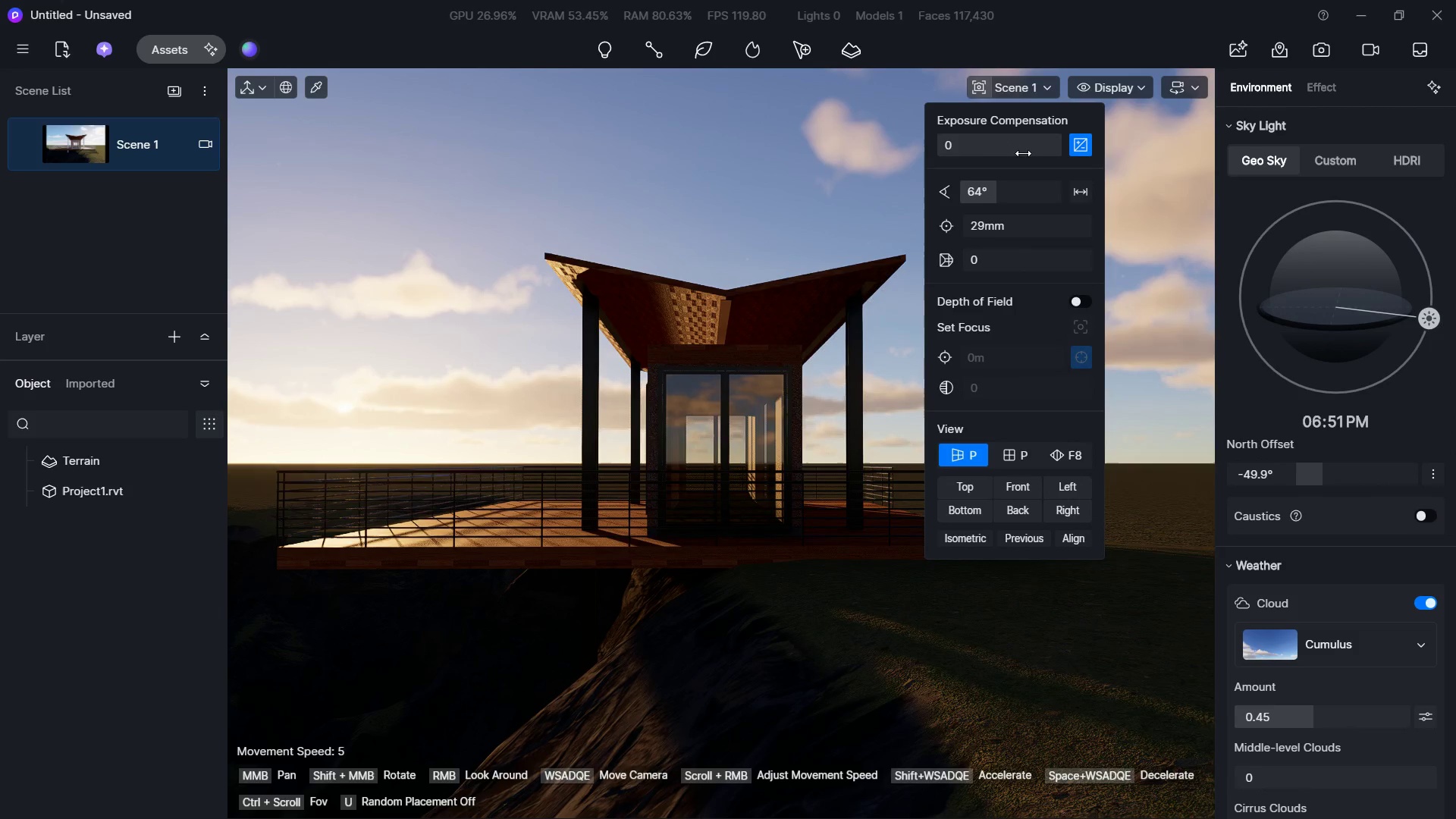 
left_click_drag(start_coordinate=[963, 153], to_coordinate=[996, 162])
 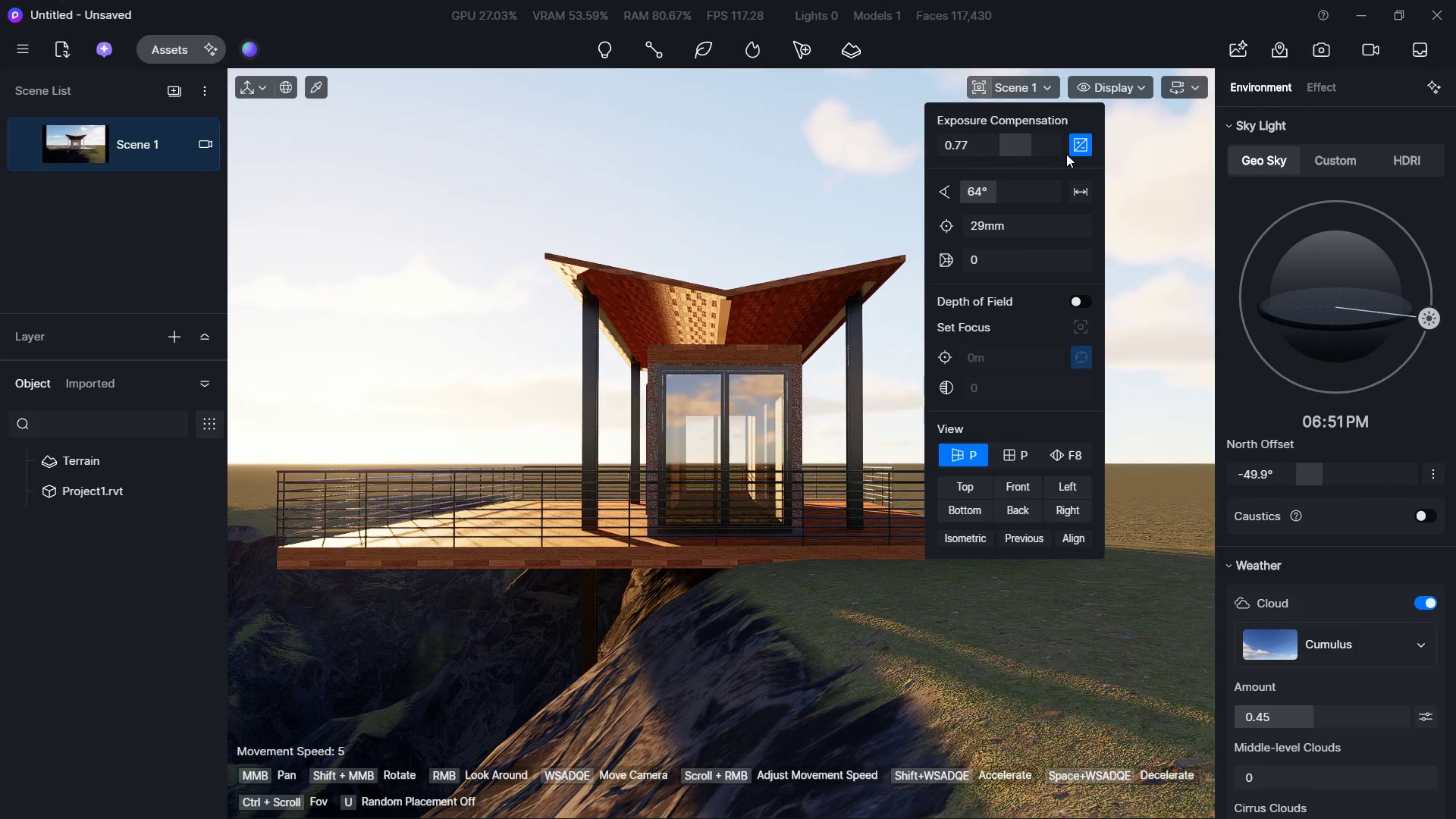 
left_click([1076, 154])
 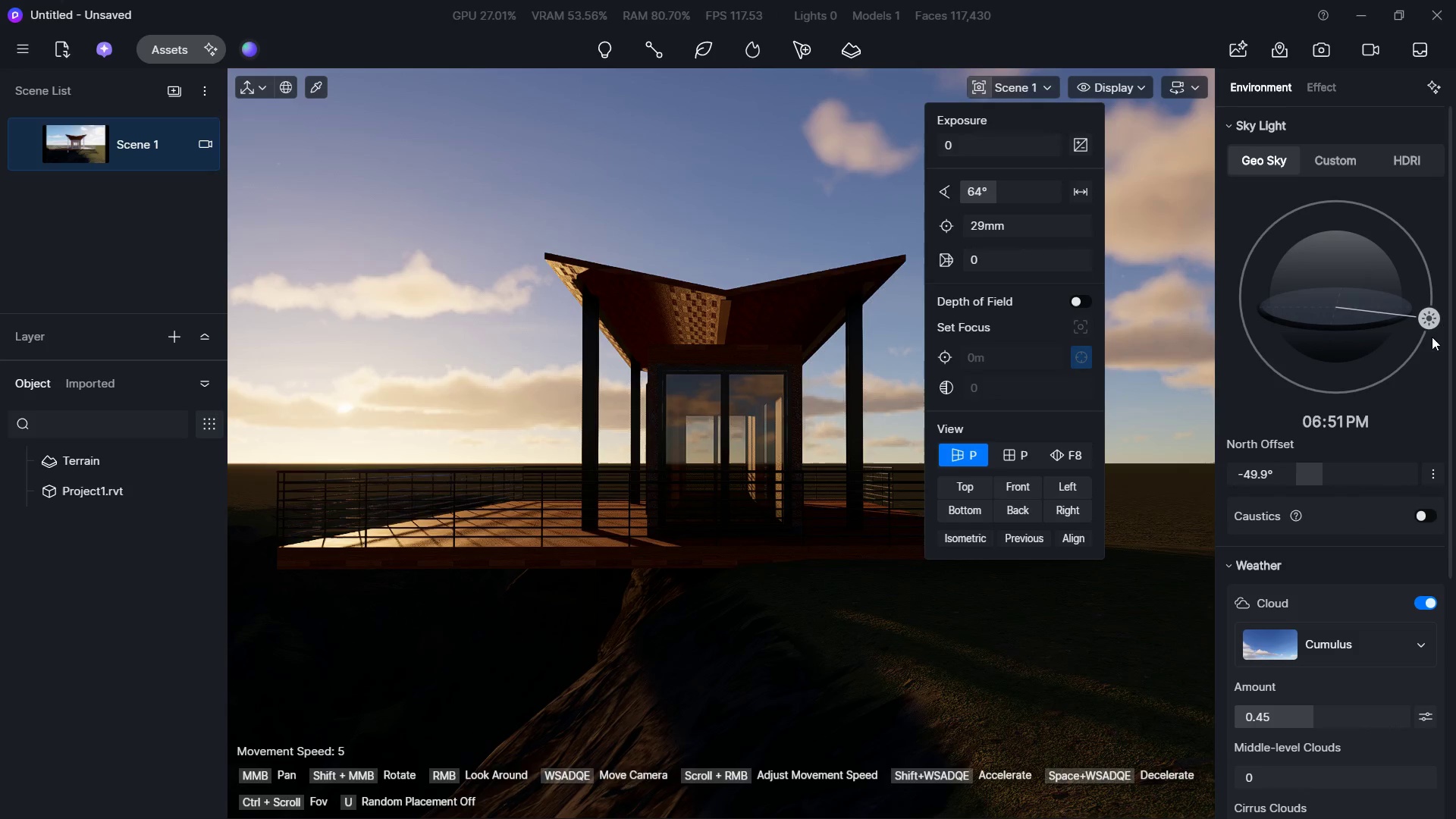 
left_click_drag(start_coordinate=[1428, 318], to_coordinate=[1401, 303])
 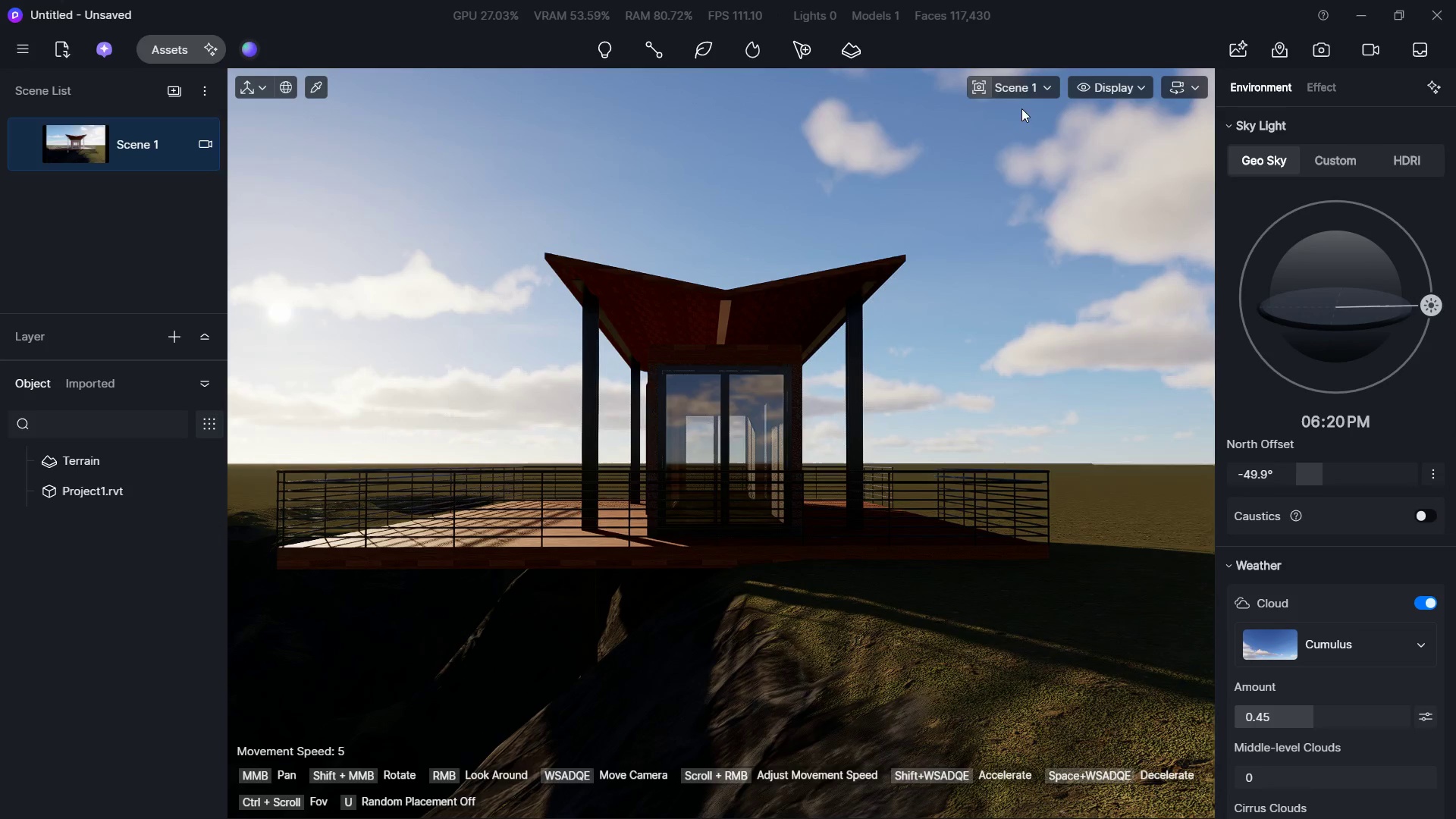 
left_click([1017, 83])
 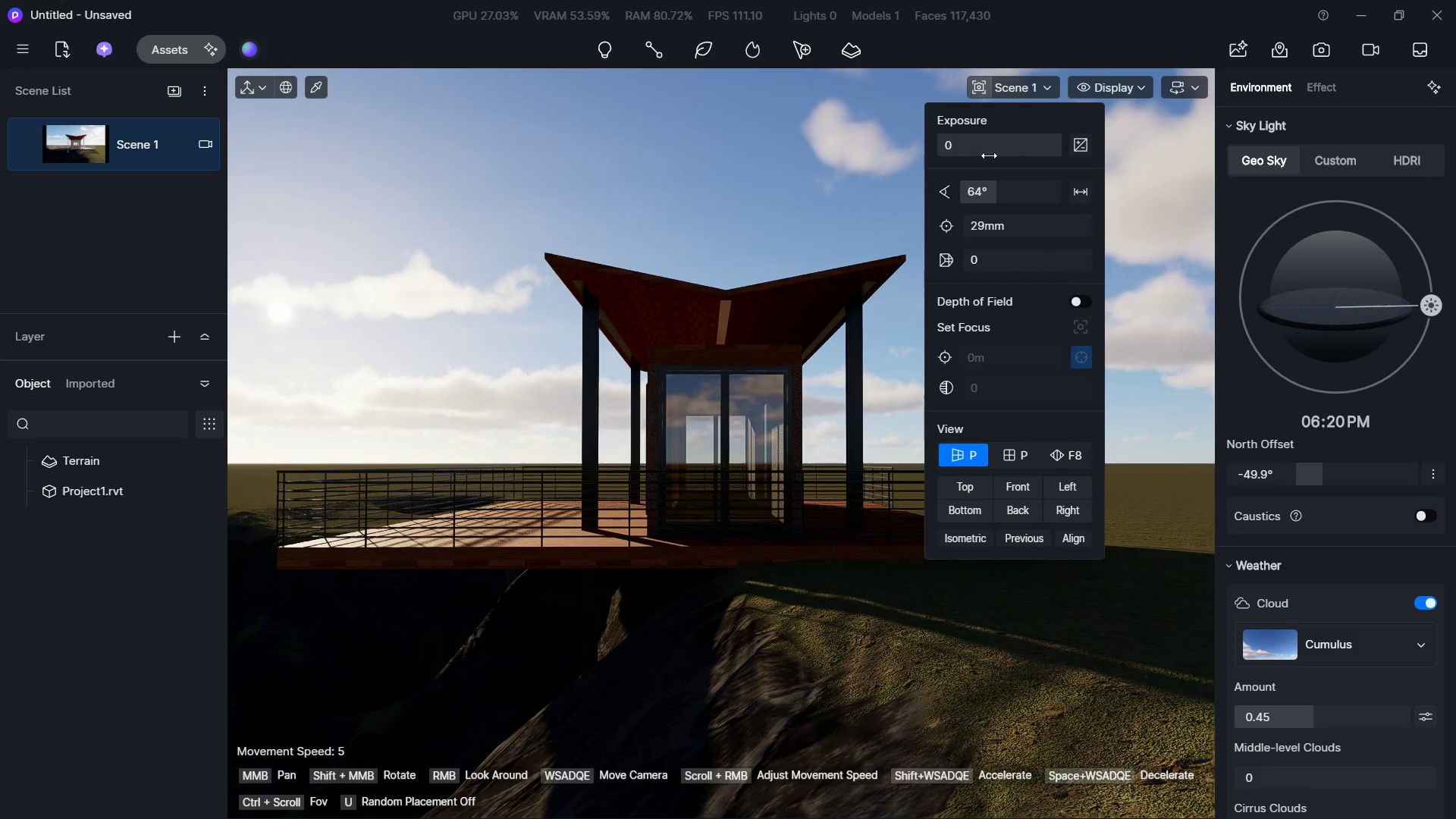 
left_click_drag(start_coordinate=[981, 152], to_coordinate=[990, 151])
 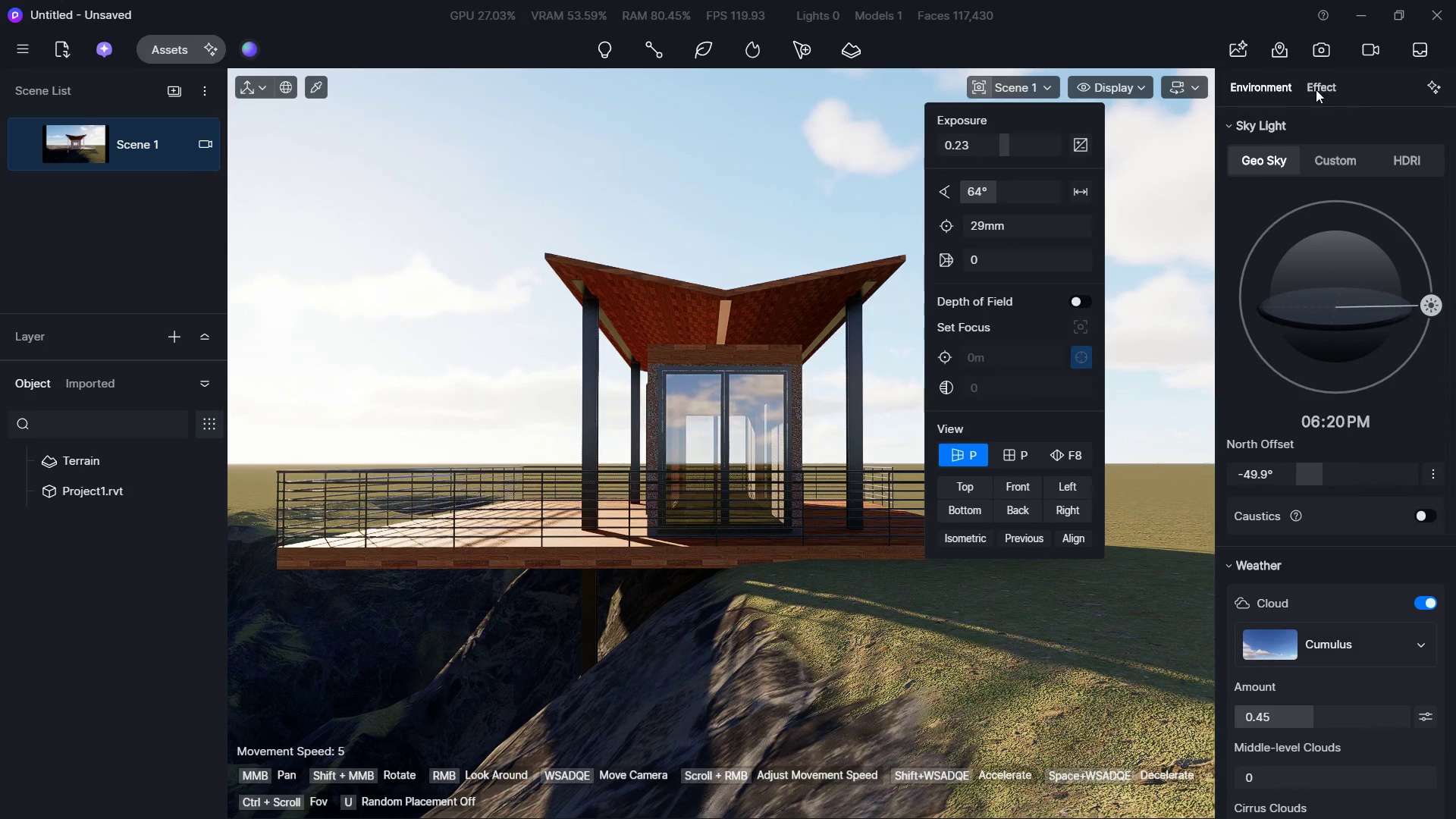 
left_click([1398, 162])
 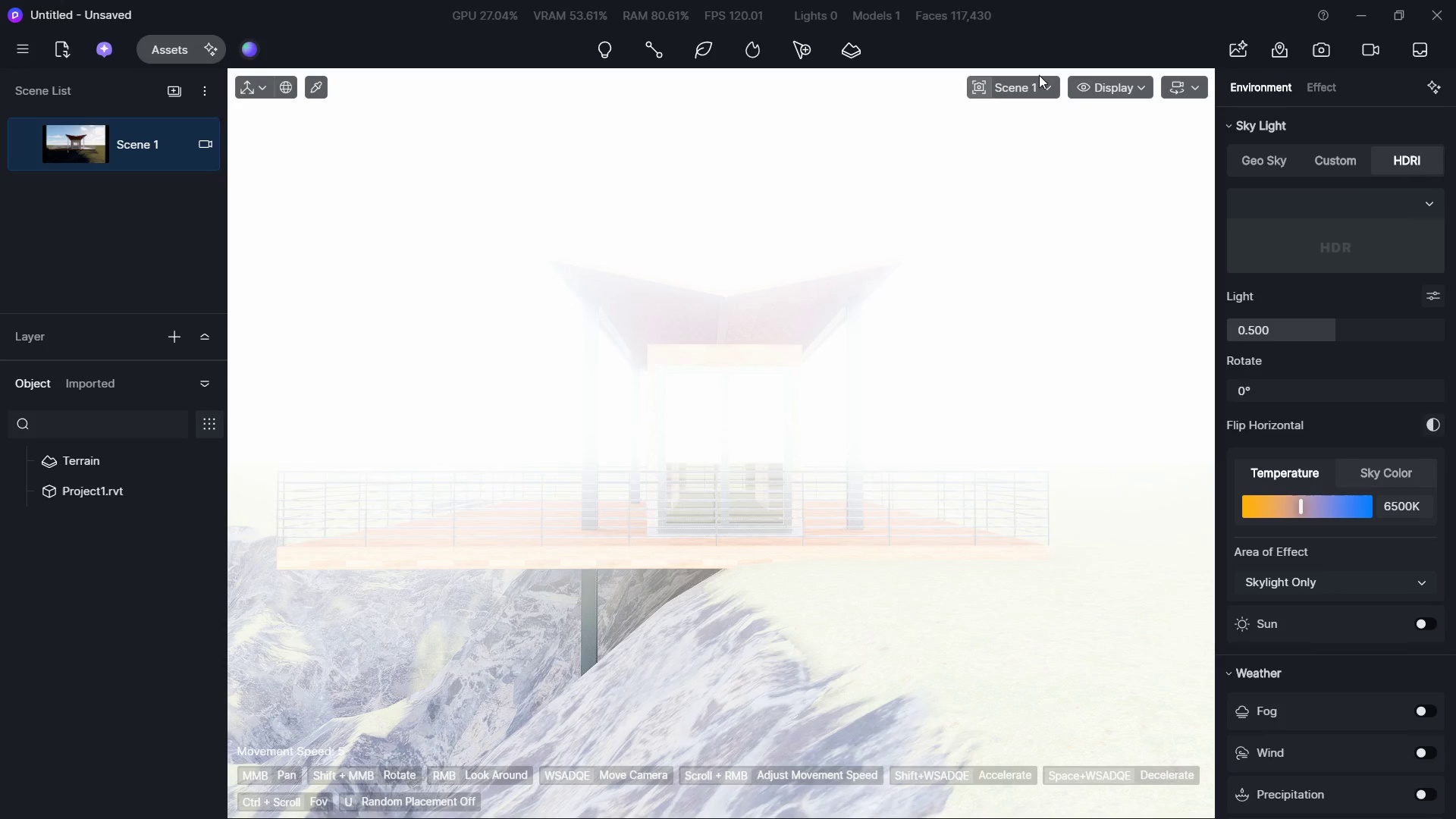 
double_click([1012, 90])
 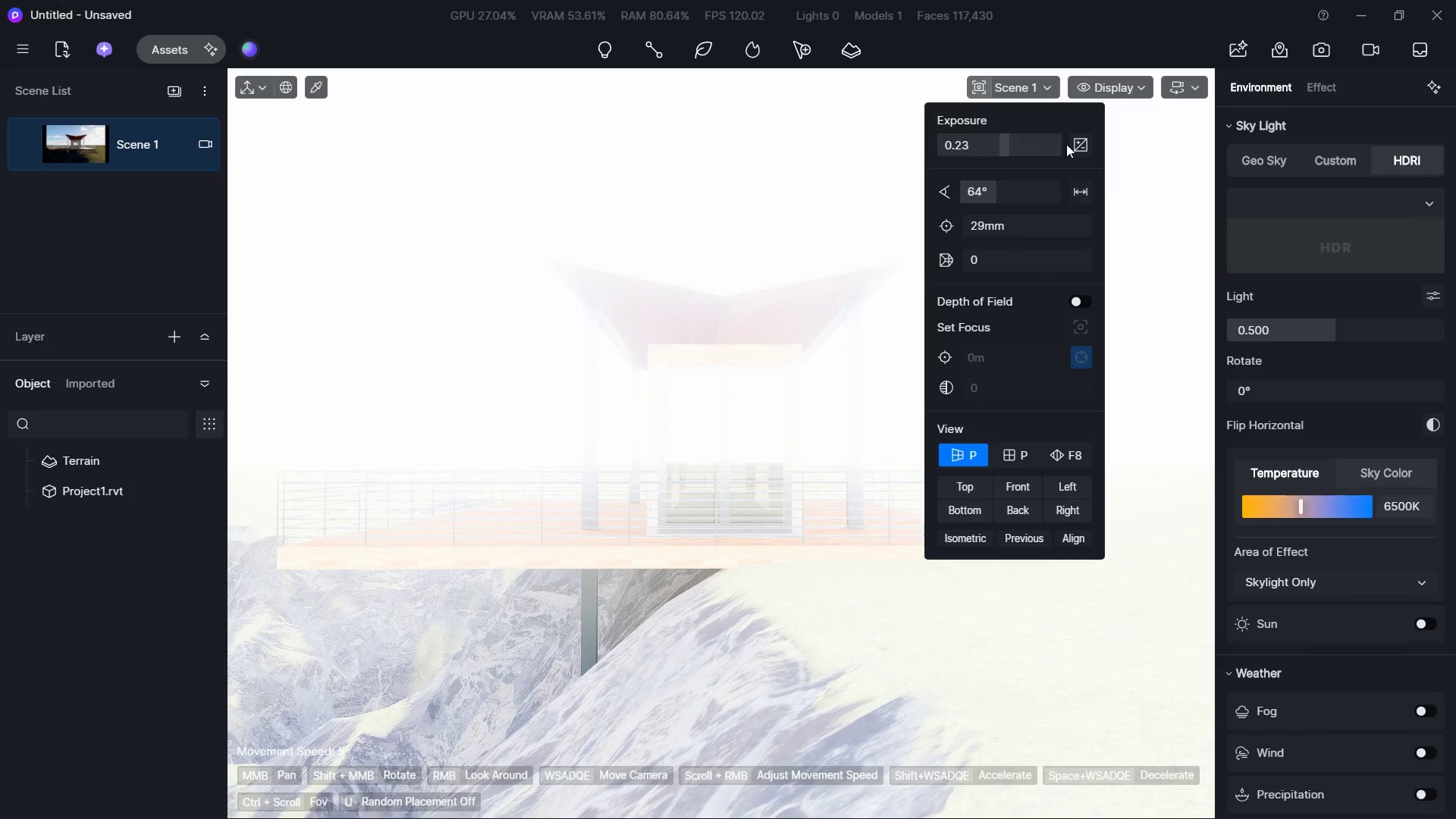 
left_click([1076, 147])
 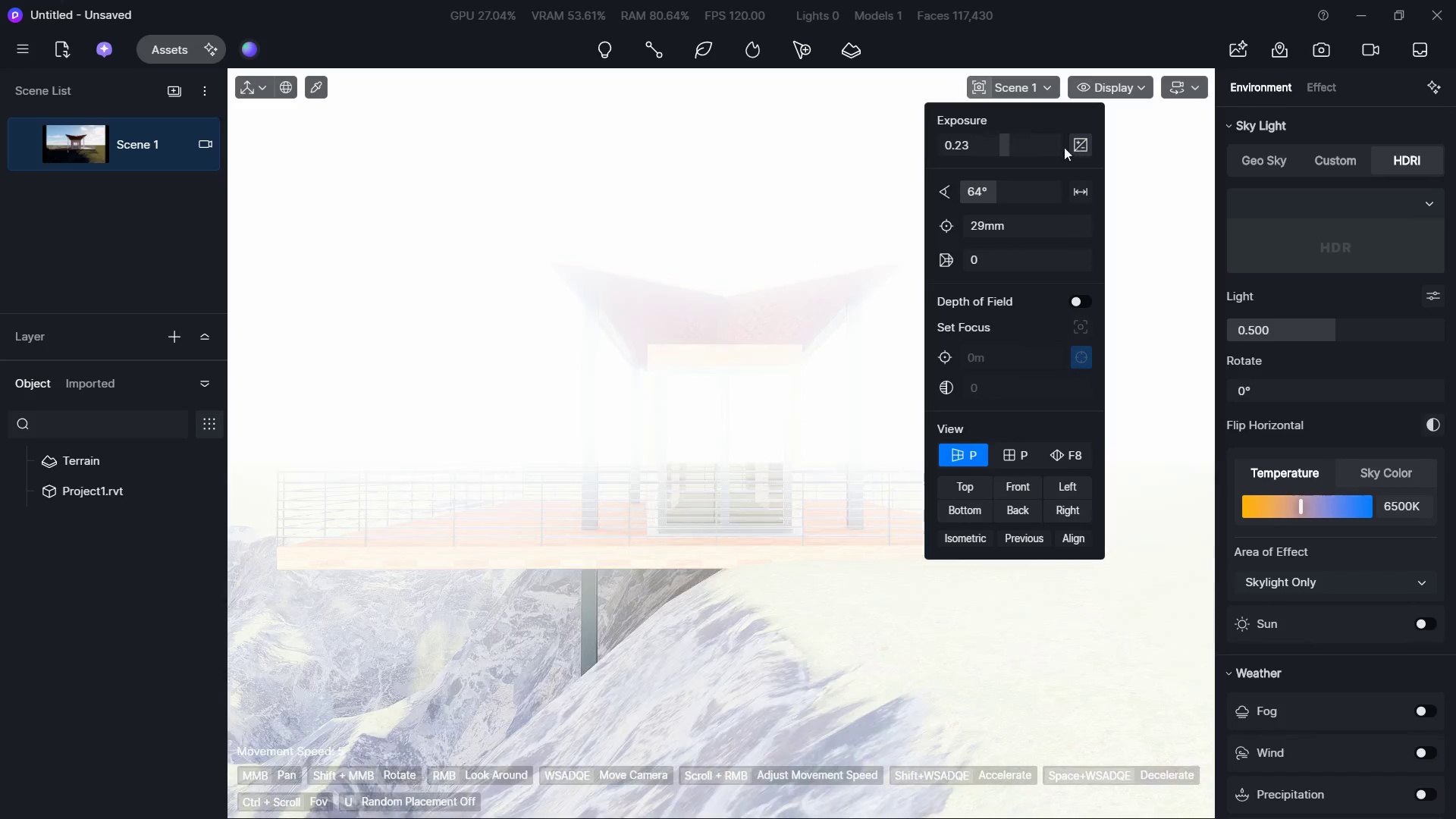 
double_click([1060, 147])
 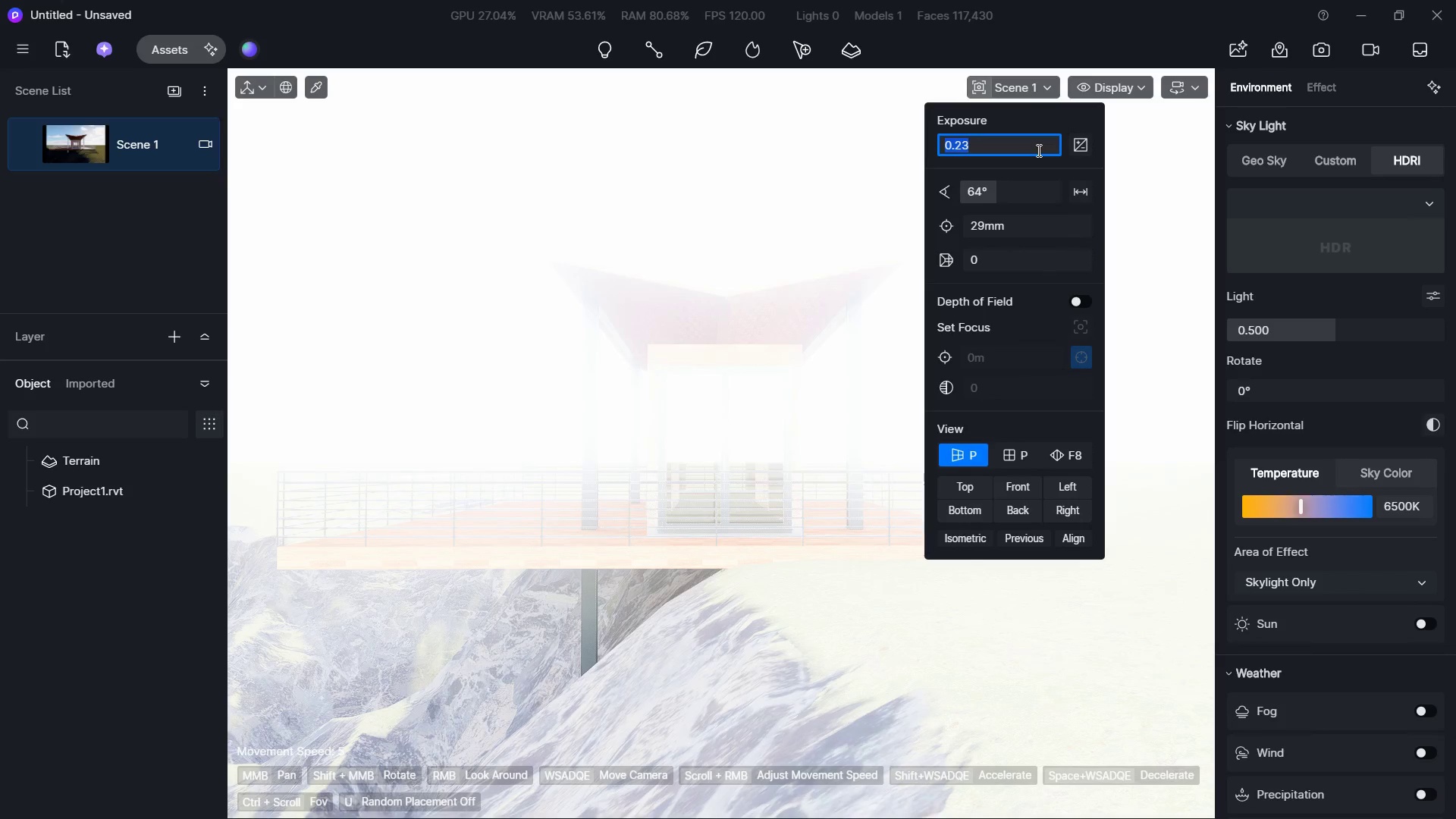 
key(Numpad0)
 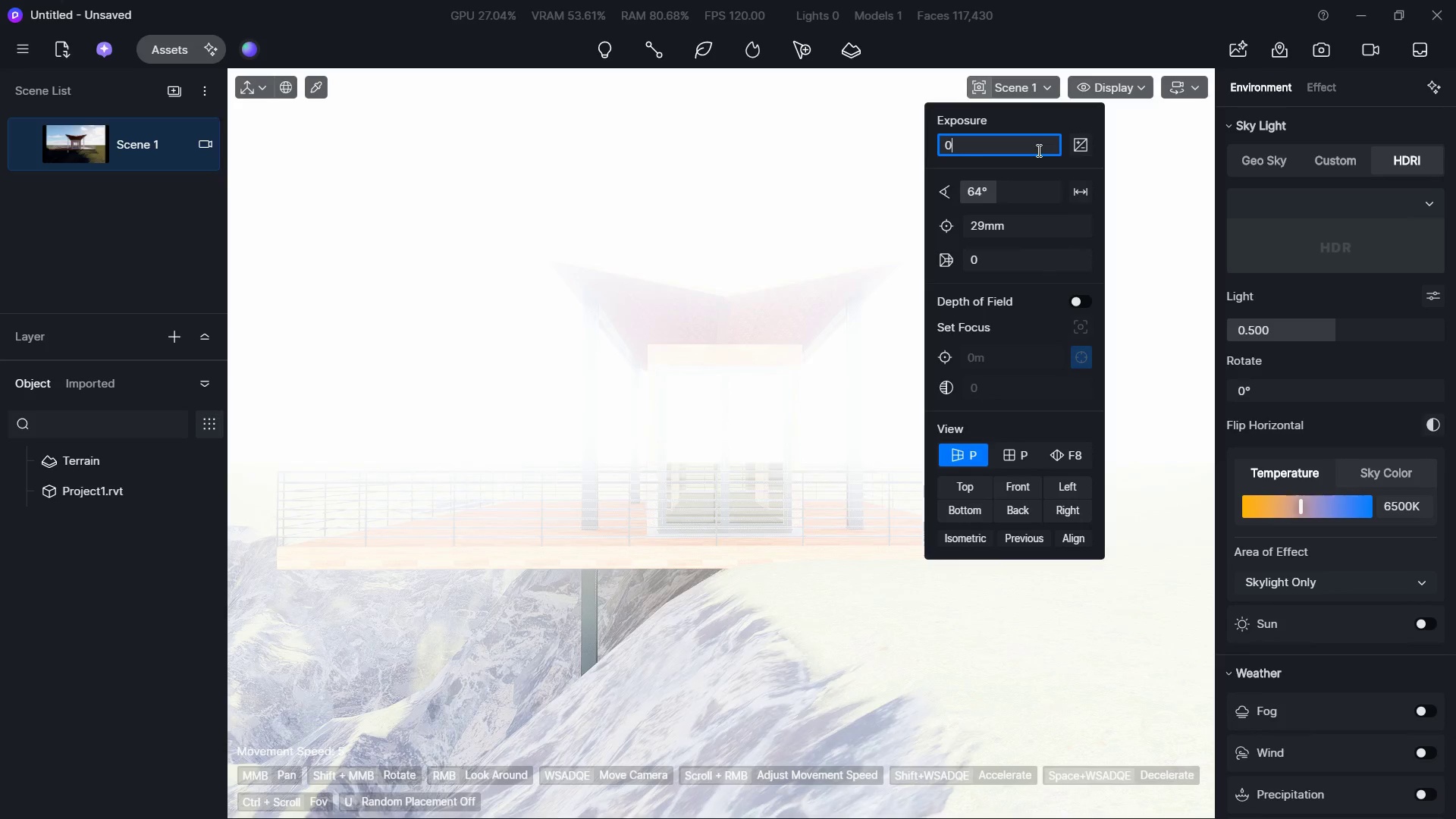 
key(NumpadEnter)
 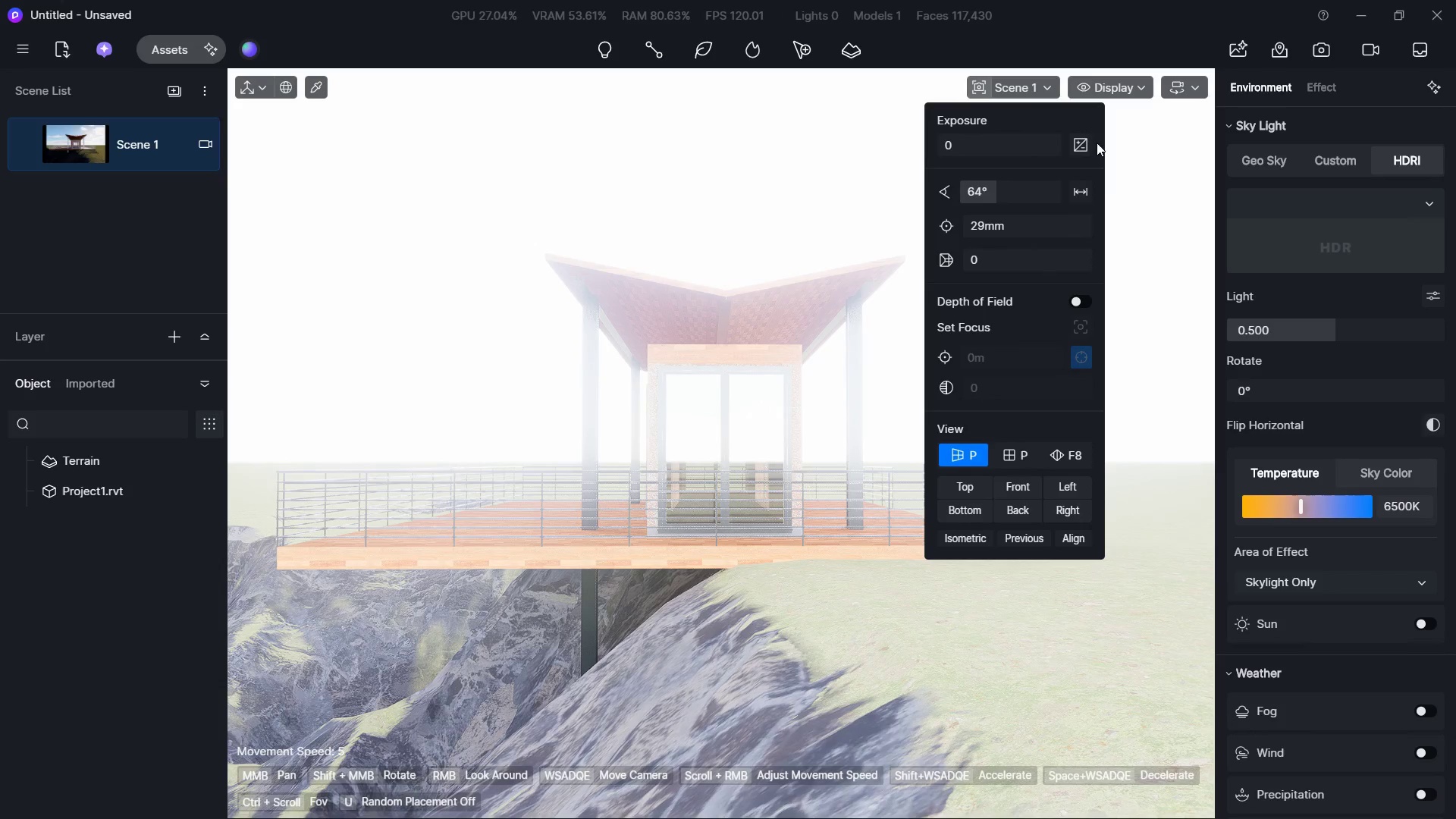 
left_click([1085, 143])
 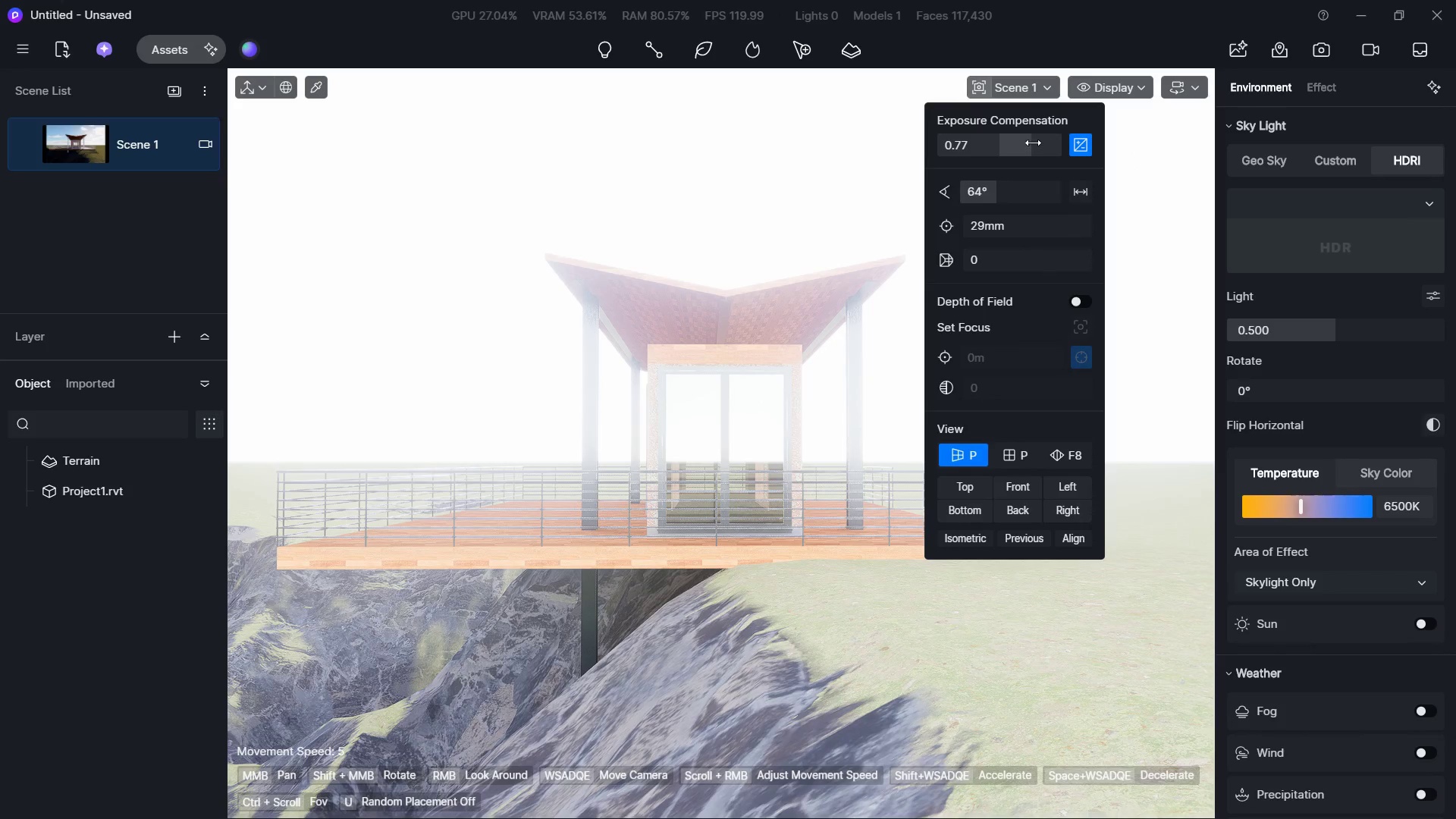 
left_click_drag(start_coordinate=[1012, 143], to_coordinate=[1007, 143])
 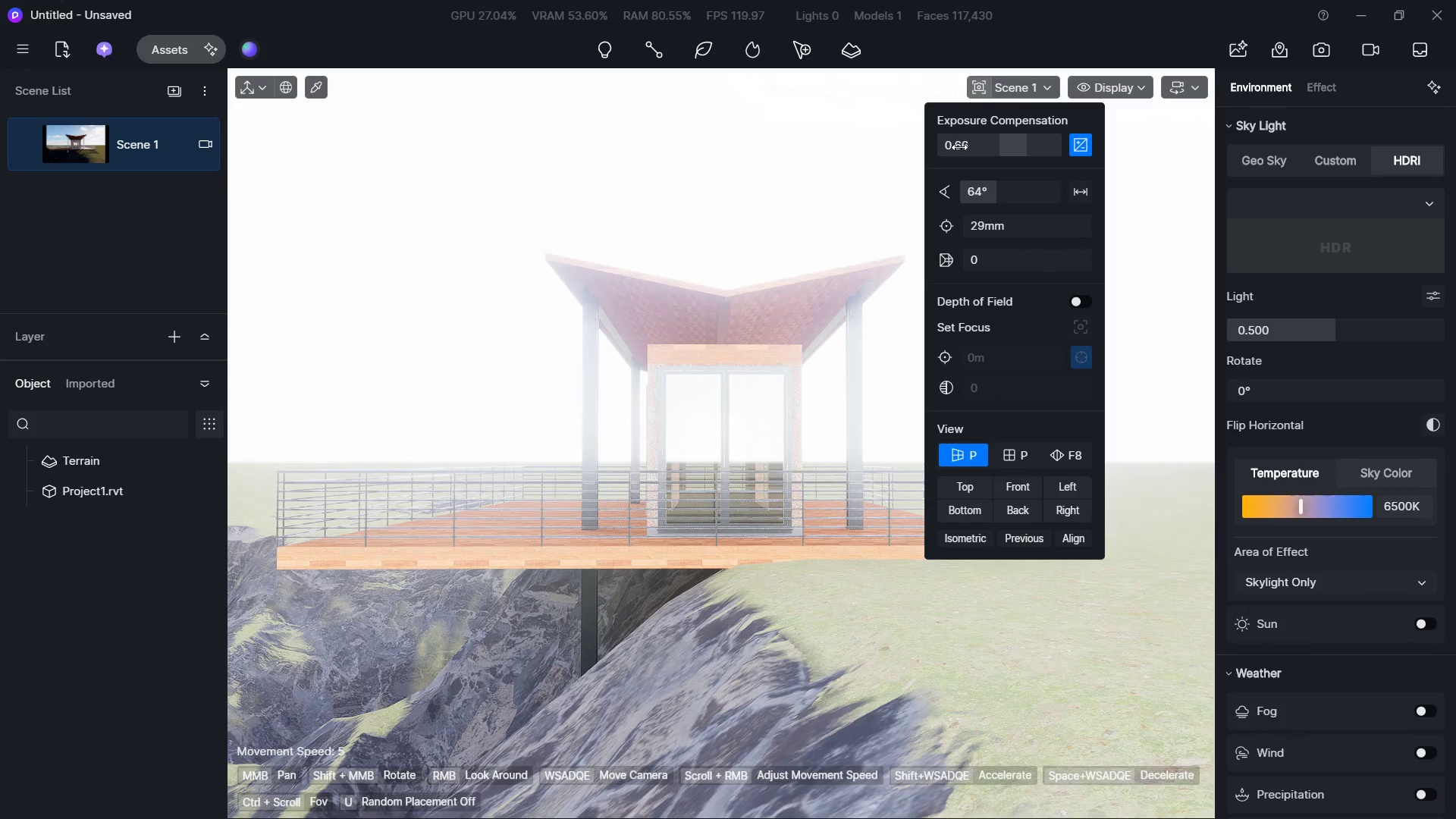 
left_click_drag(start_coordinate=[959, 147], to_coordinate=[932, 143])
 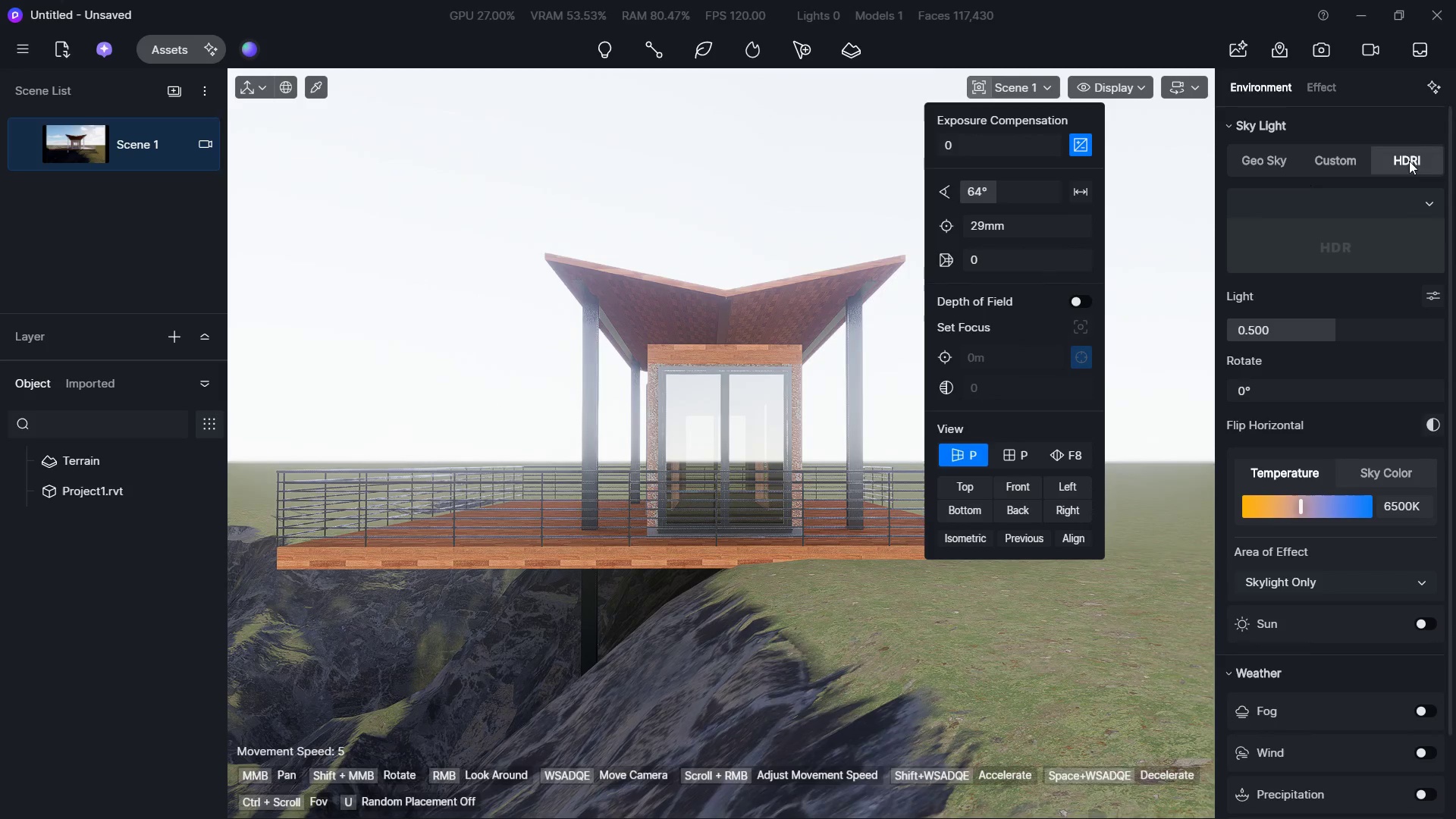 
left_click([1363, 225])
 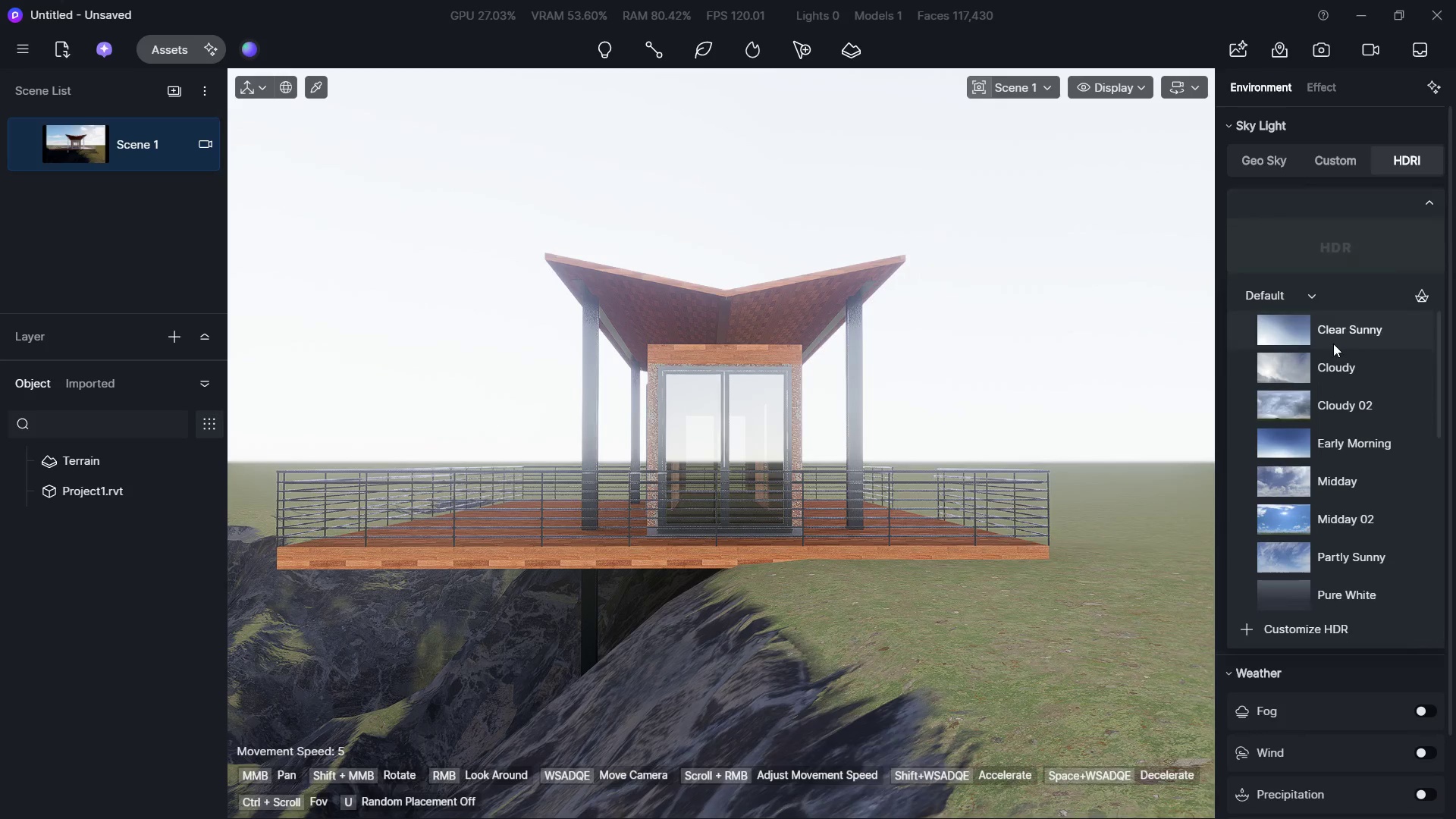 
scroll: coordinate [1304, 553], scroll_direction: down, amount: 10.0
 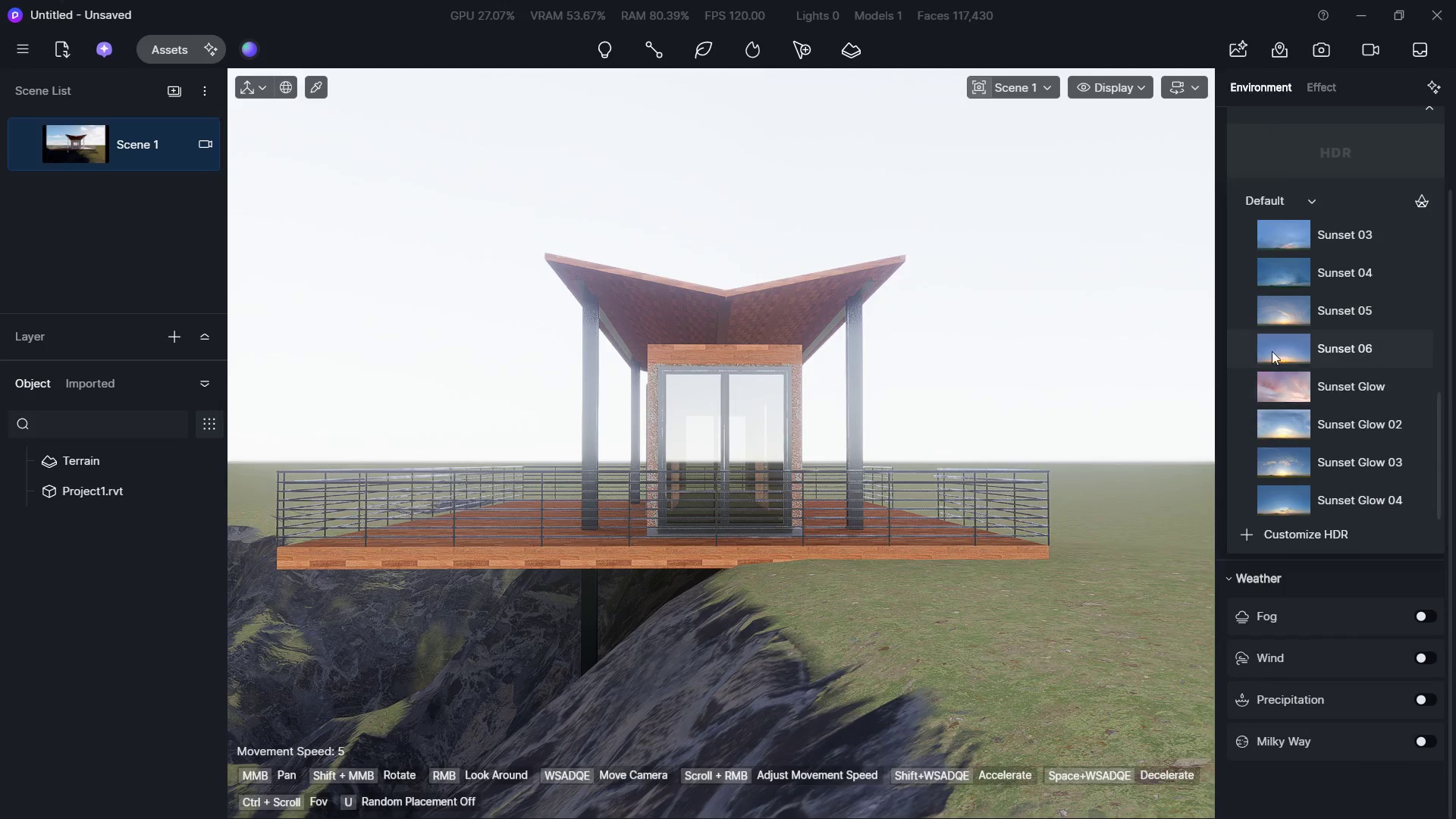 
left_click([1272, 347])
 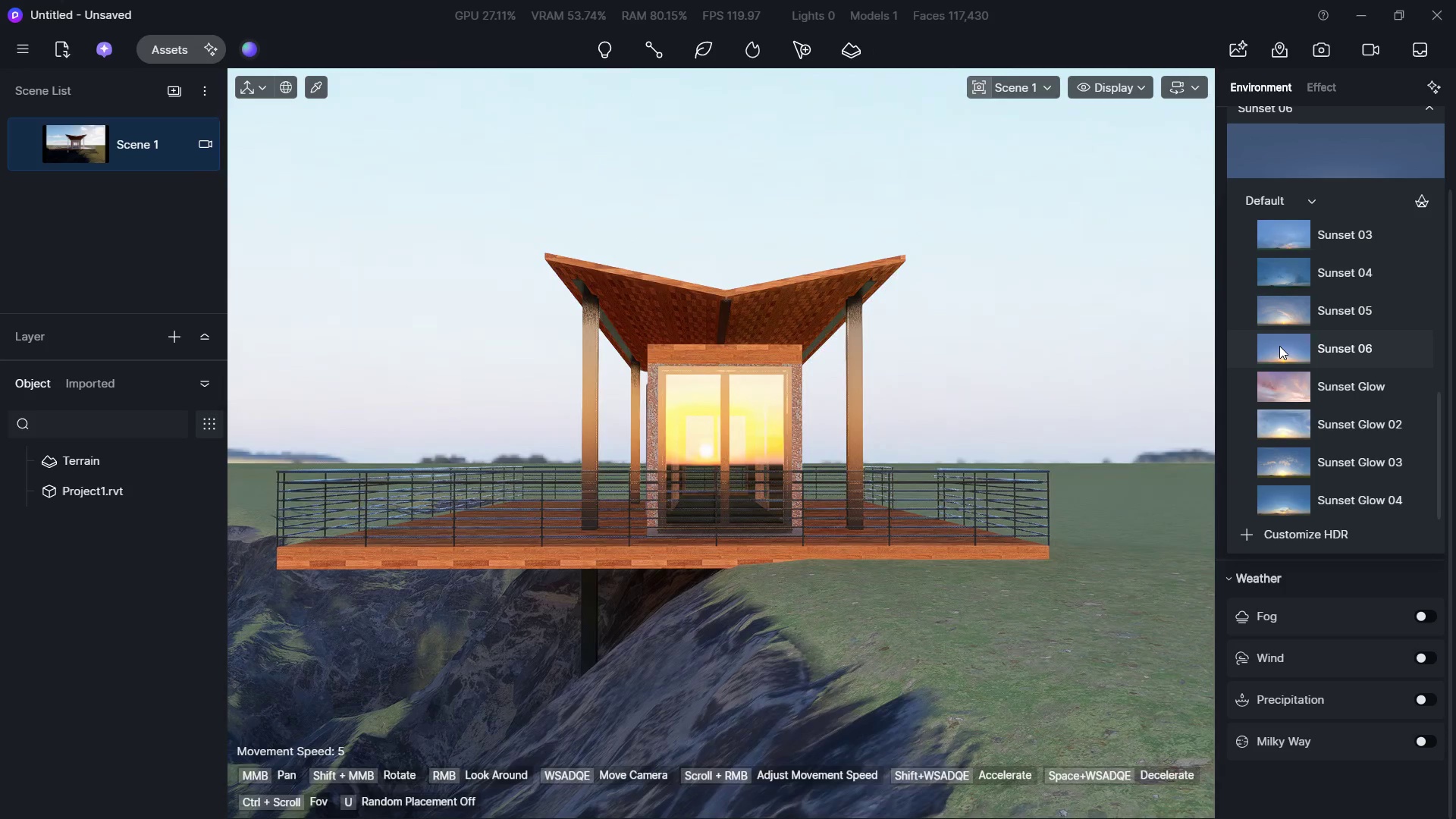 
left_click([1351, 148])
 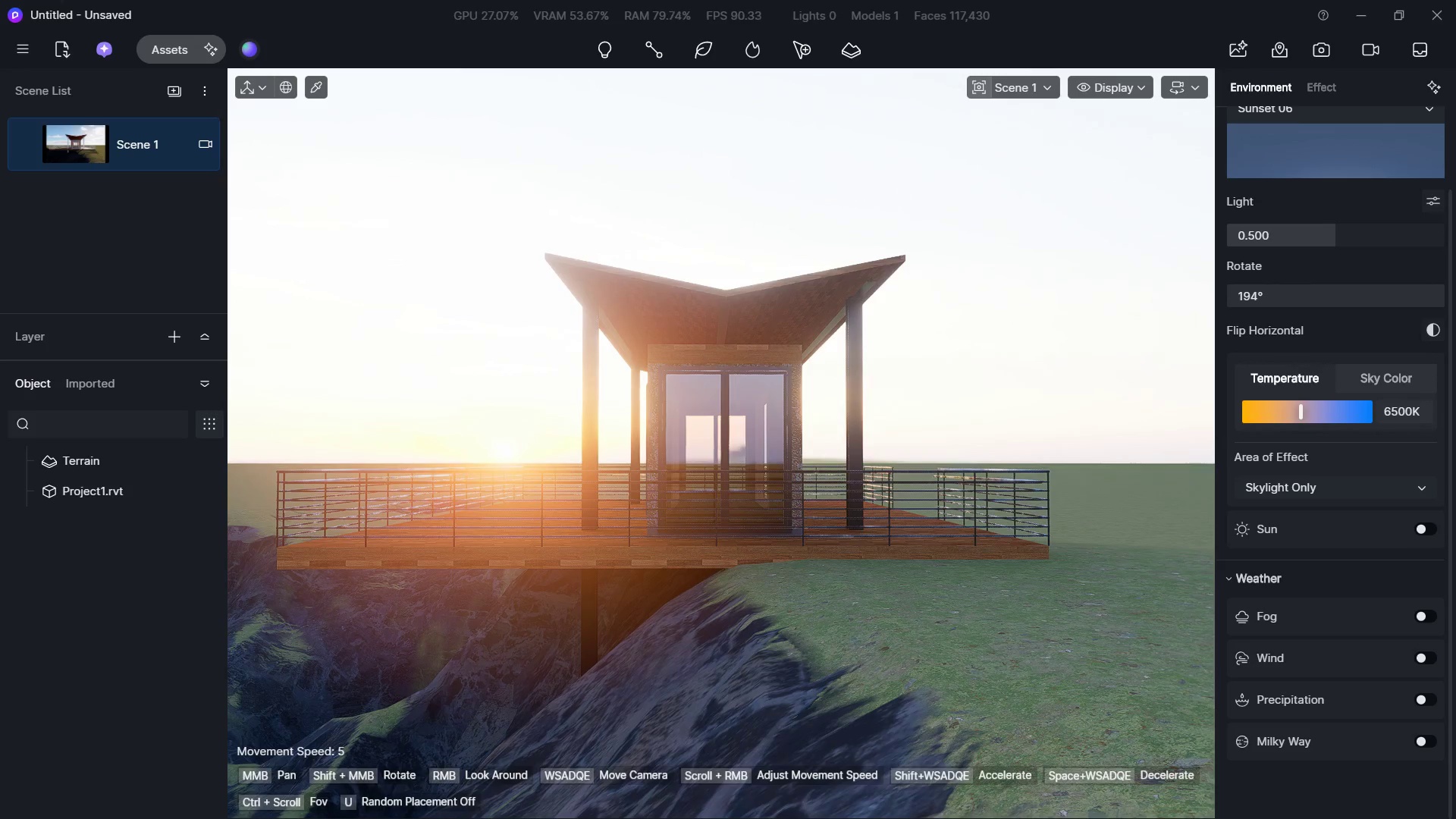 
wait(12.94)
 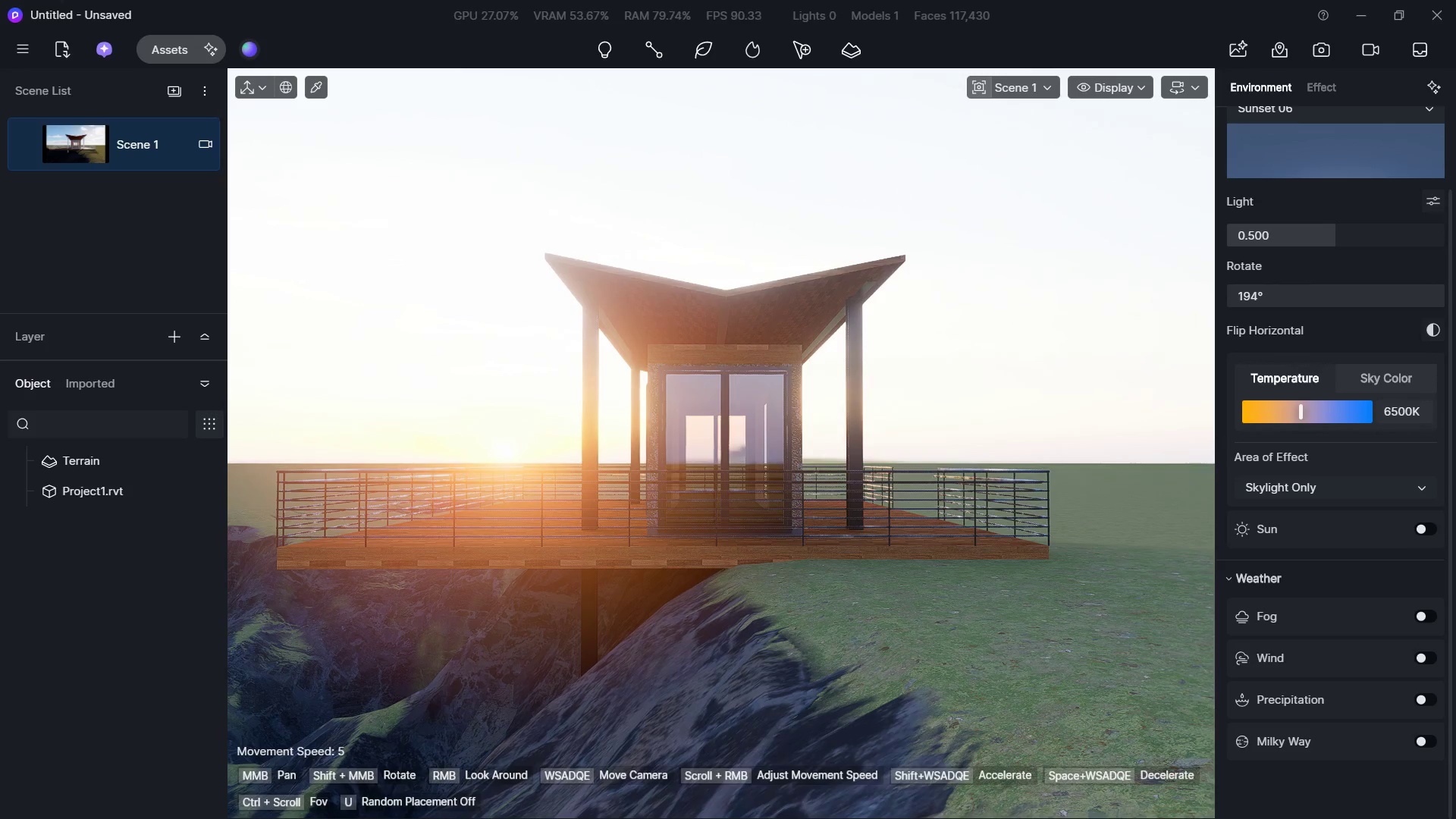 
left_click([168, 58])
 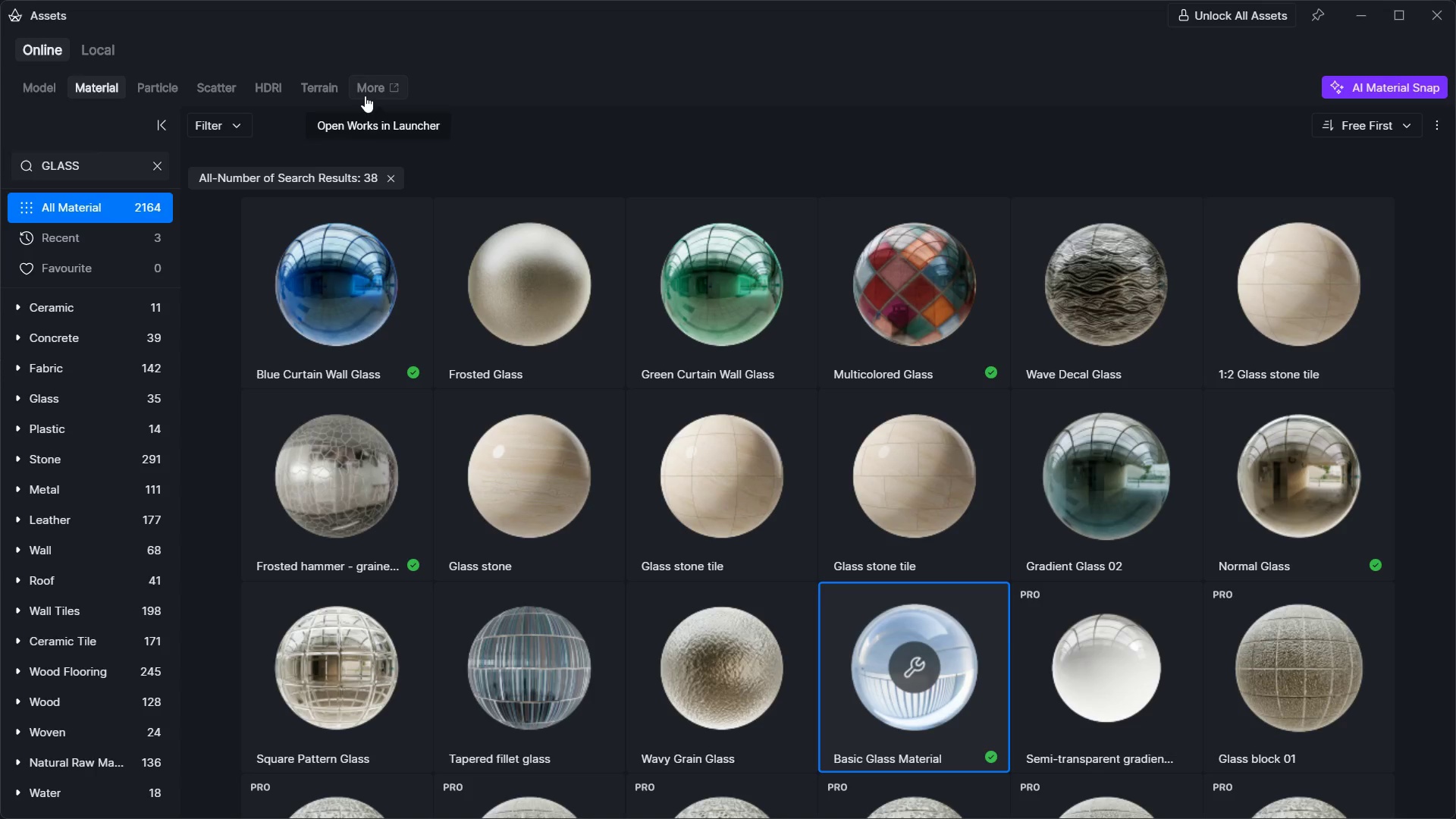 
left_click([333, 96])
 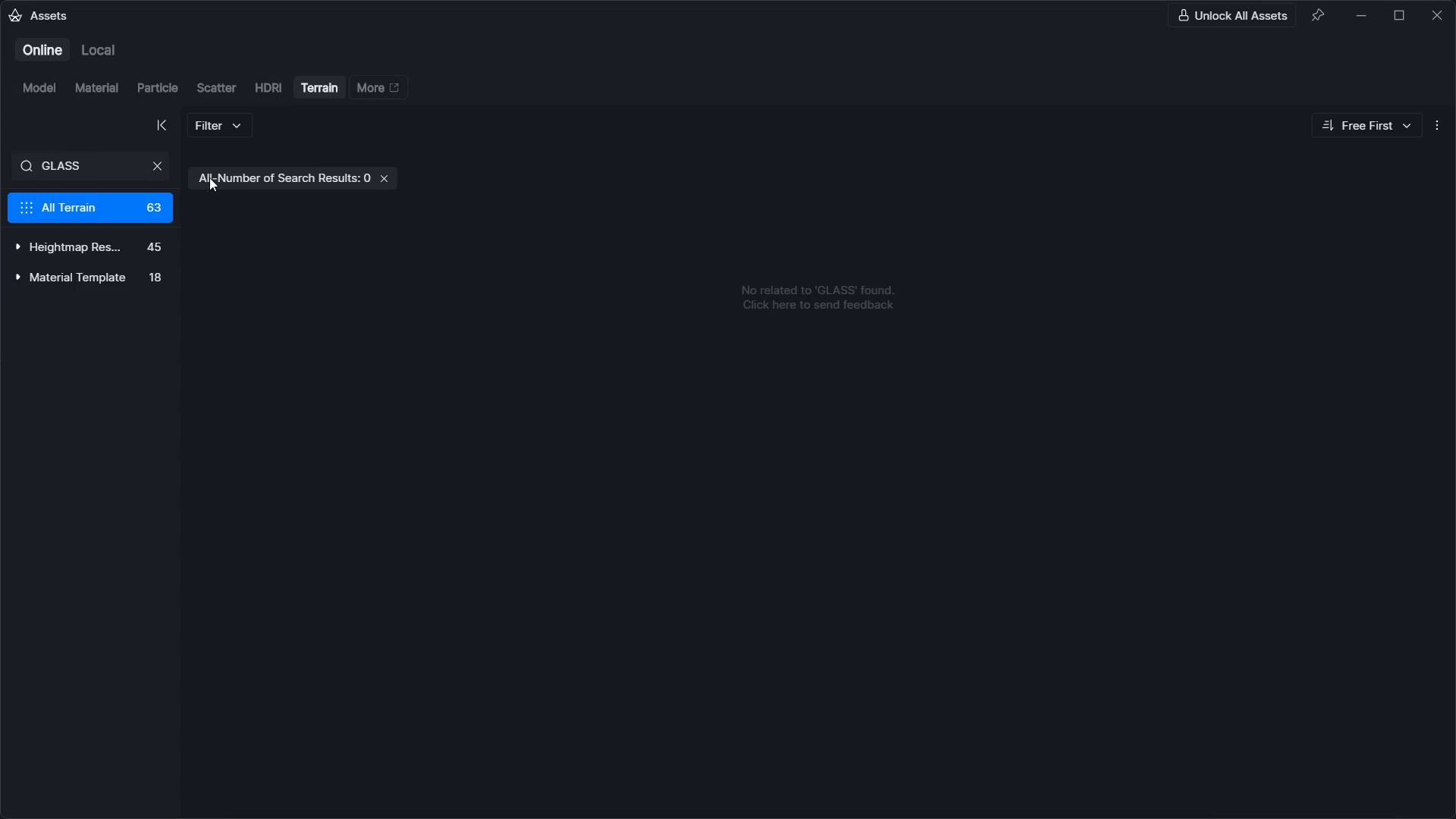 
left_click([151, 168])
 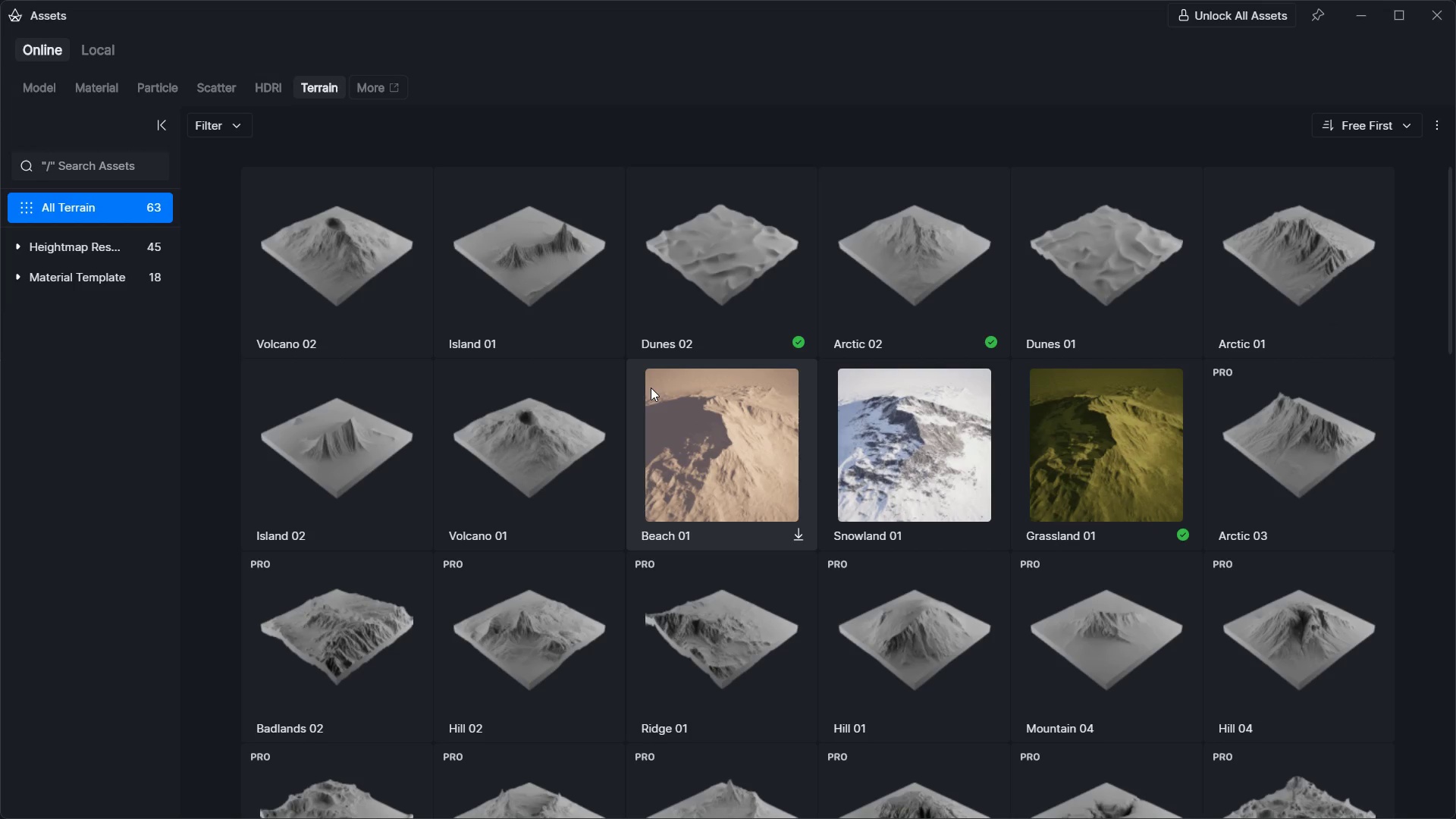 
left_click([896, 300])
 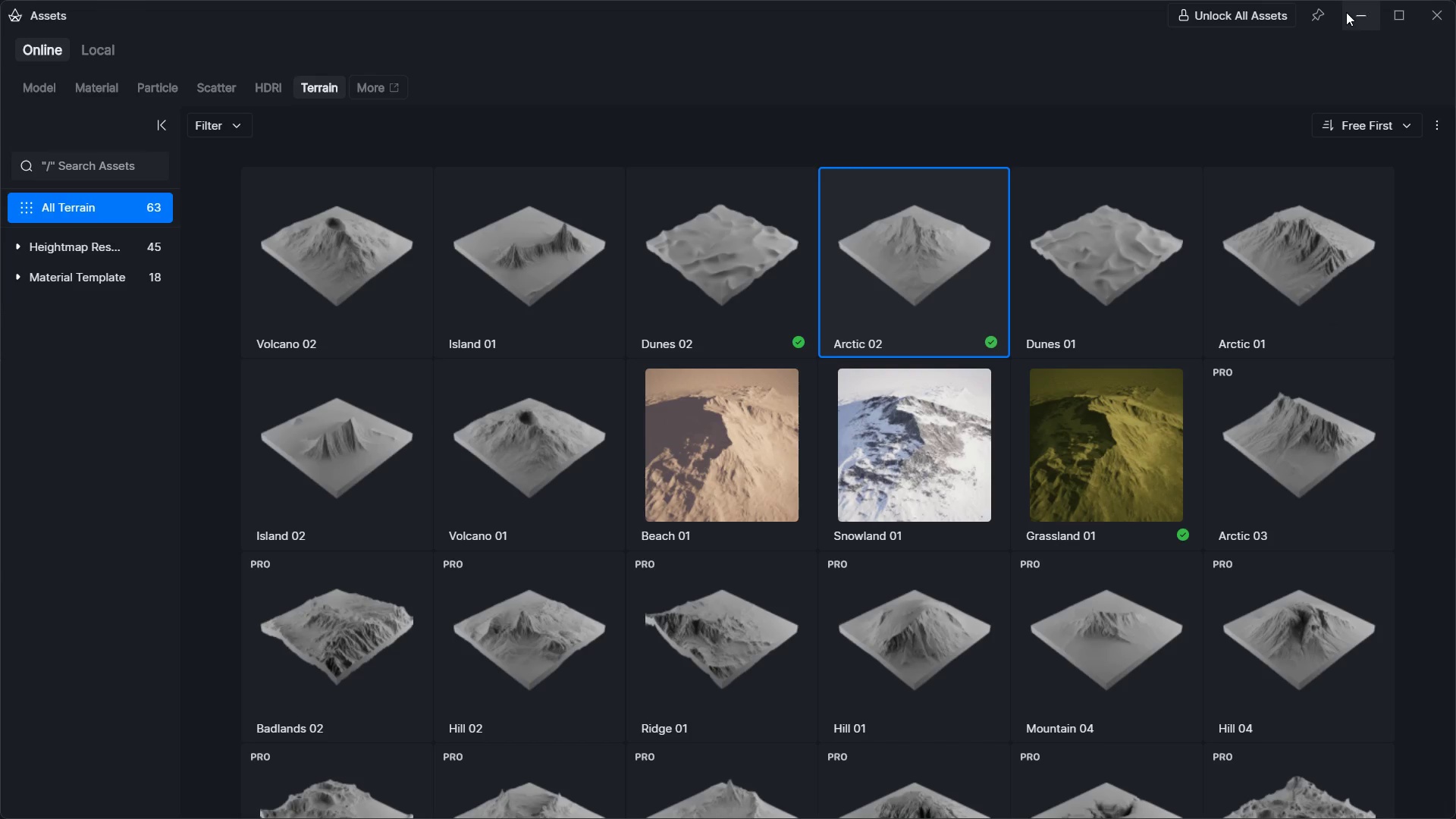 
left_click([1346, 12])
 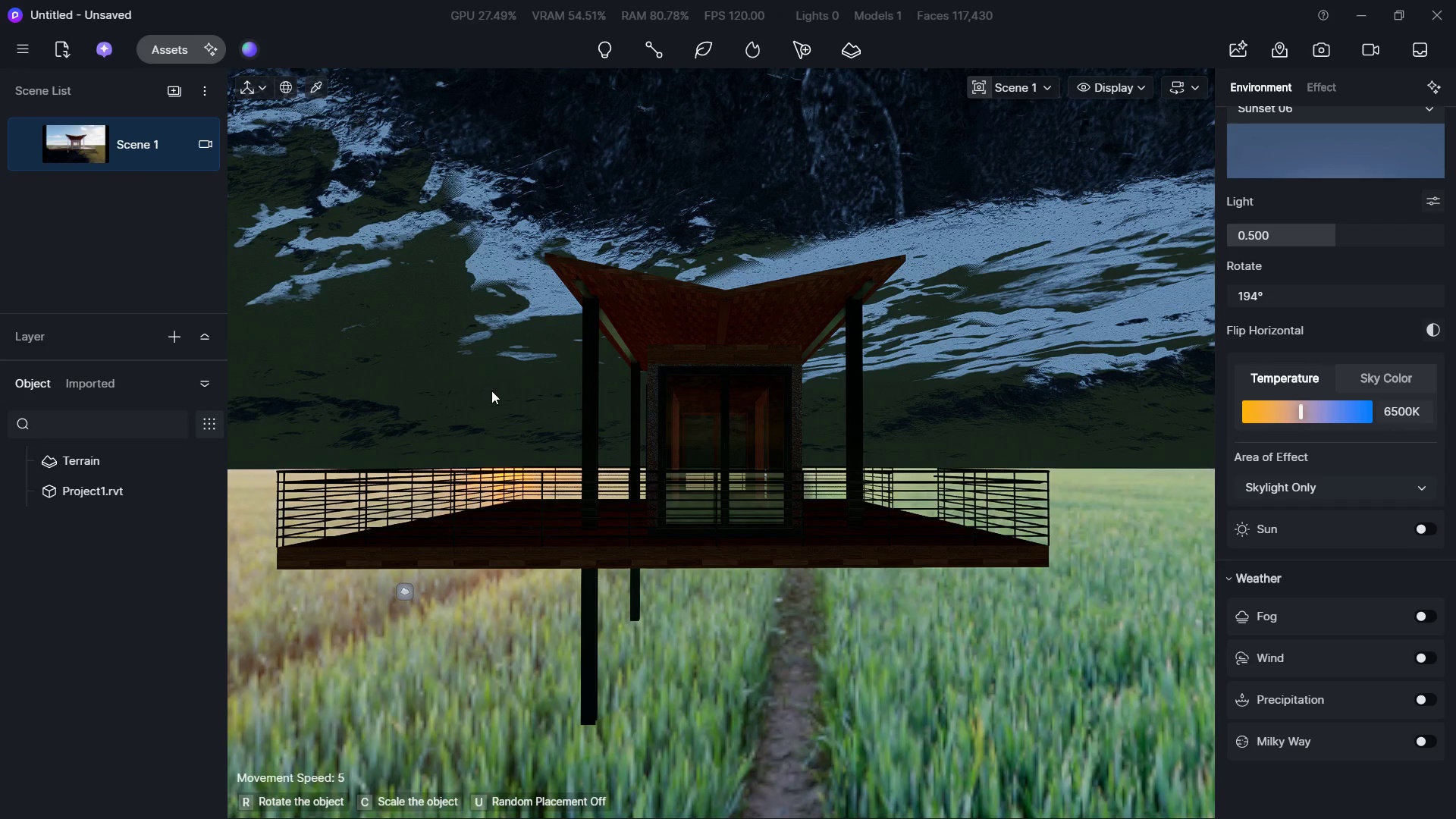 
hold_key(key=W, duration=0.31)
 